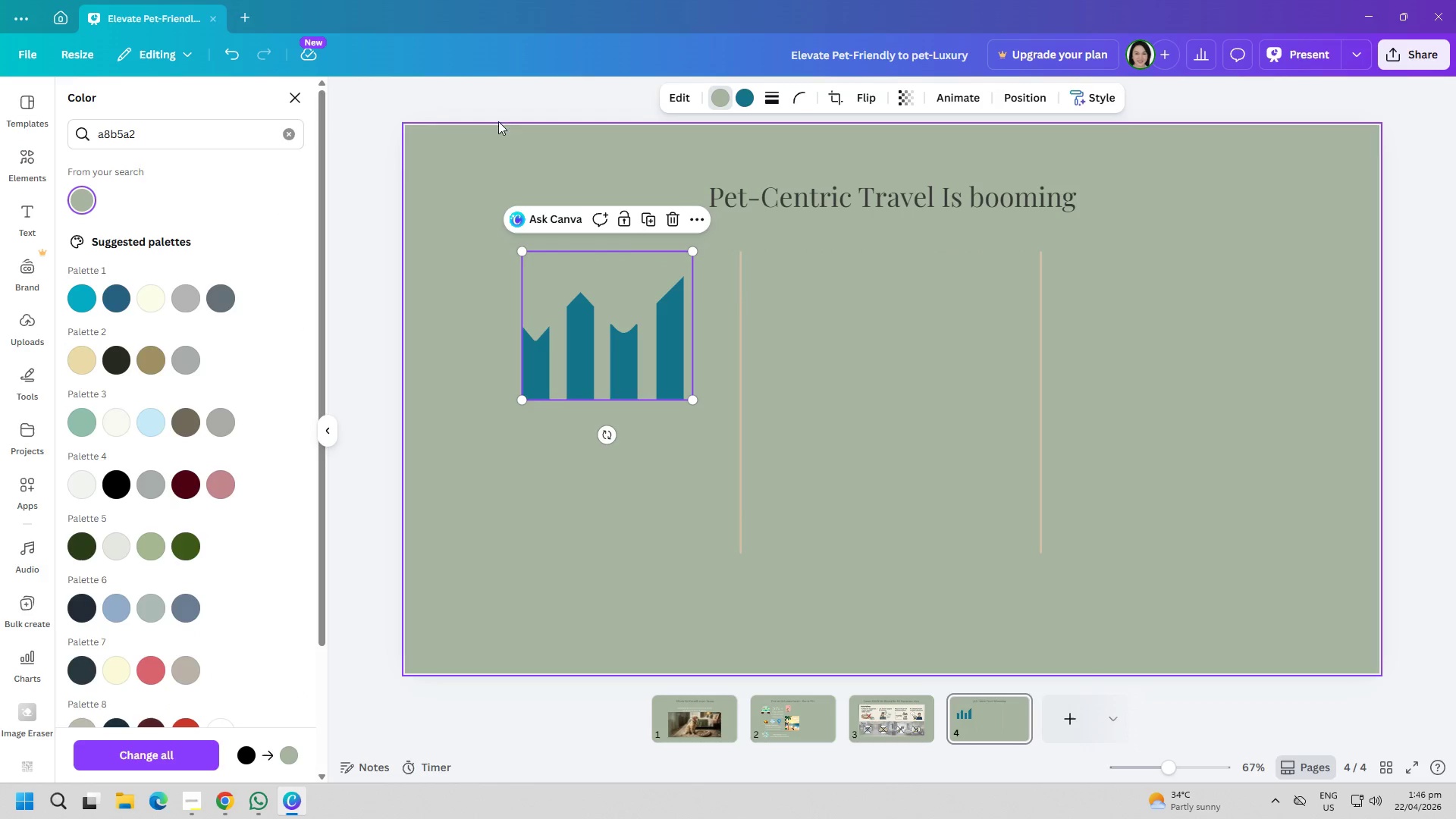 
left_click([233, 55])
 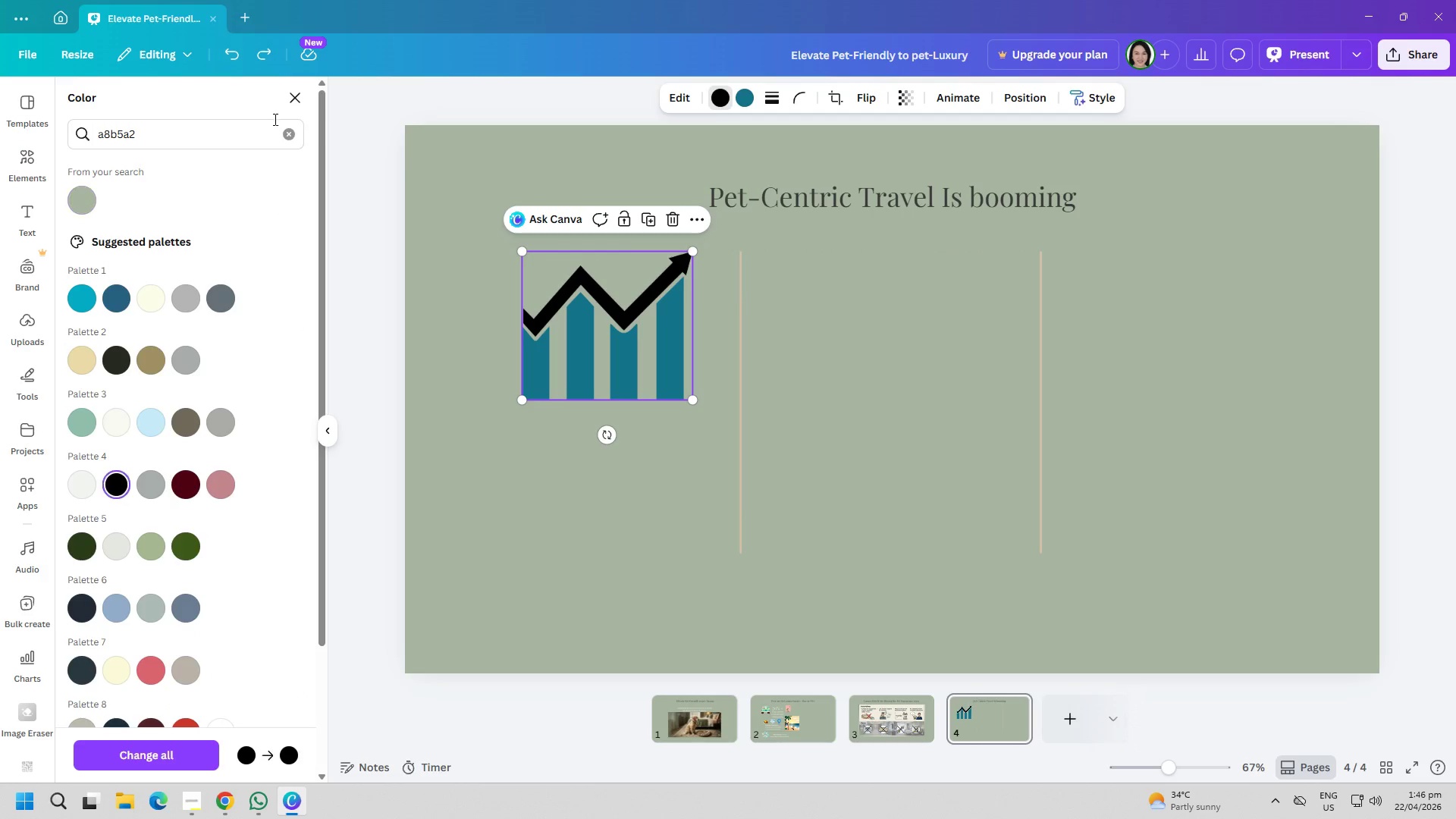 
left_click([289, 130])
 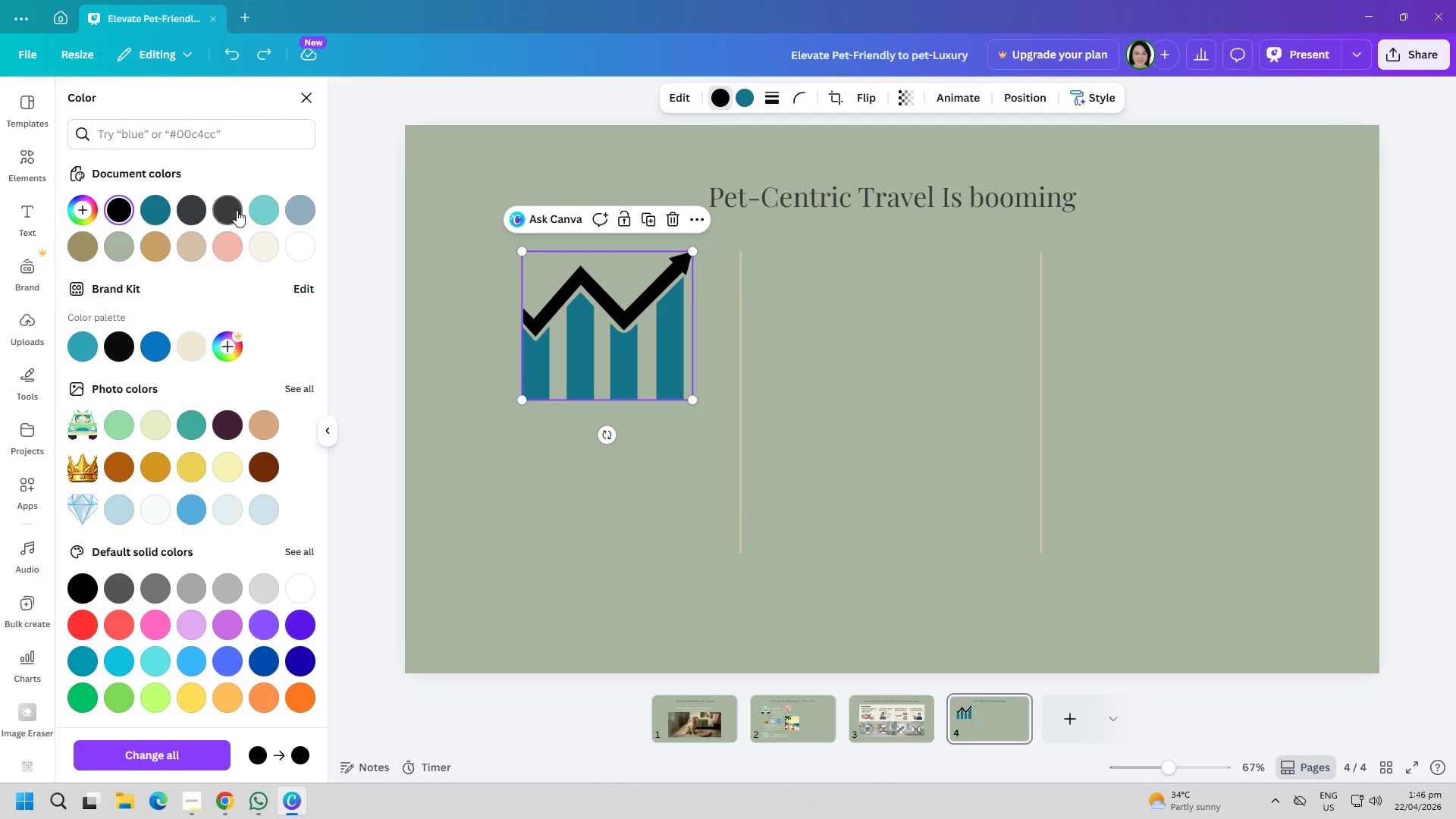 
left_click([223, 207])
 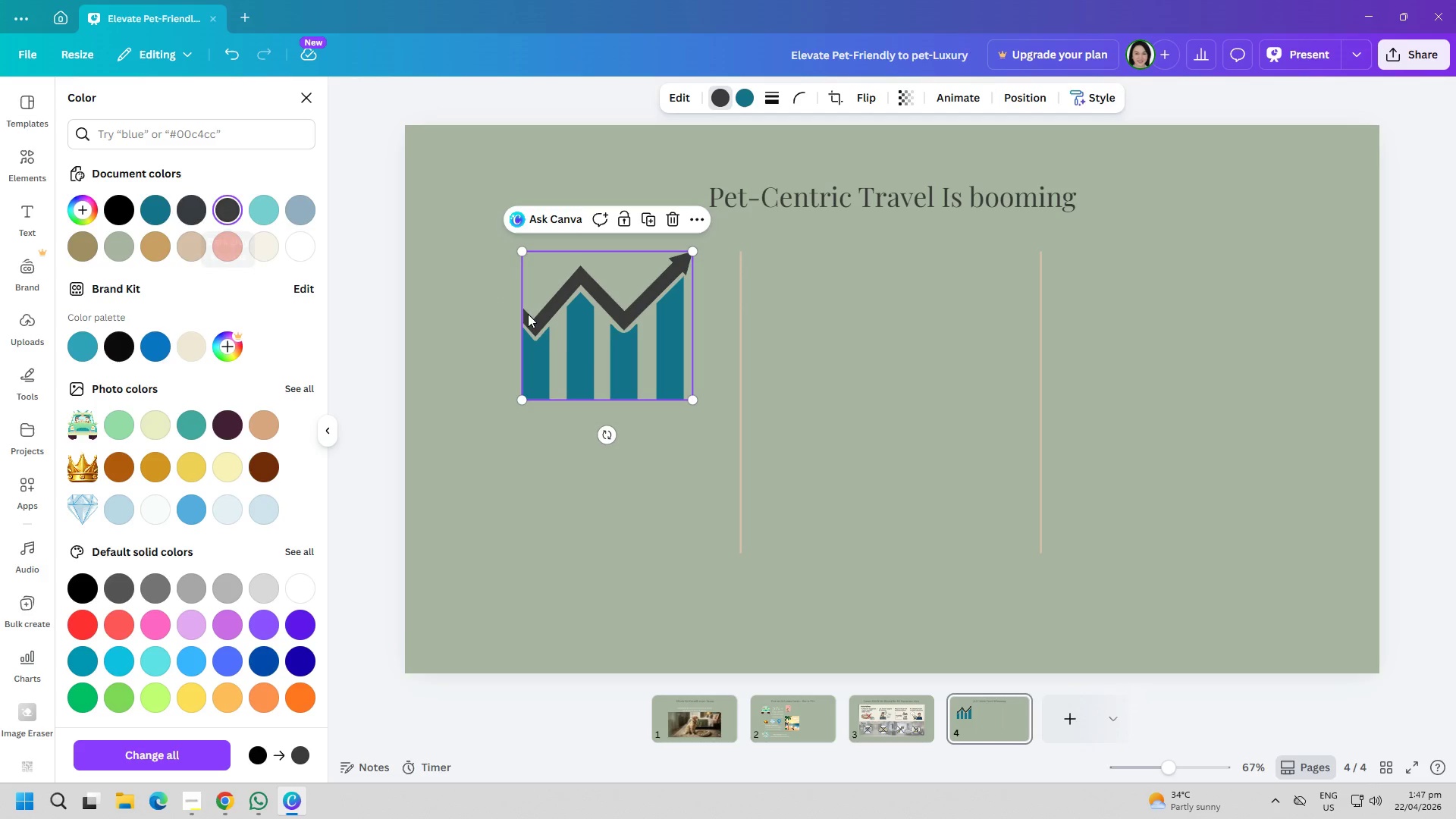 
left_click([576, 350])
 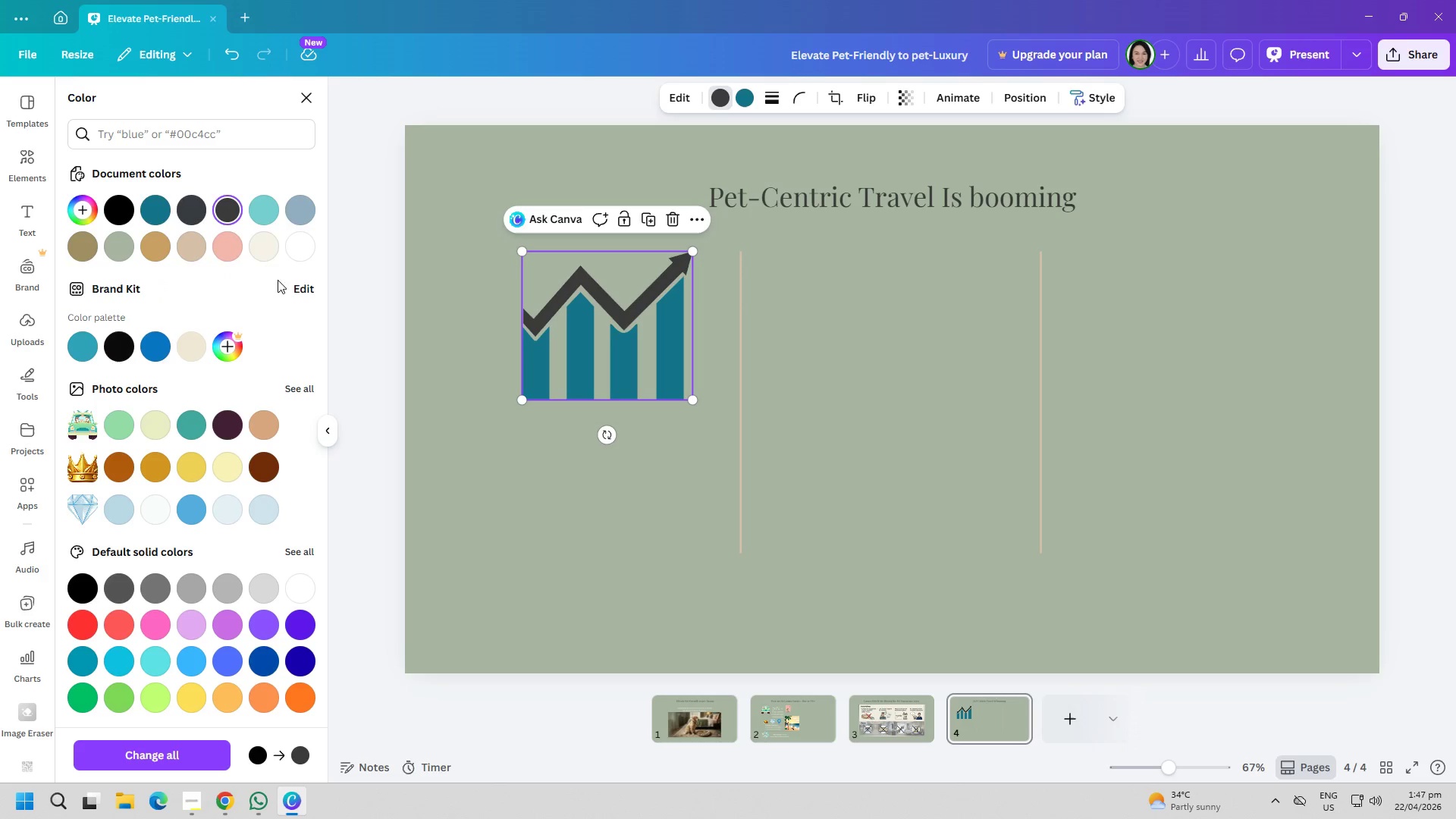 
left_click([574, 346])
 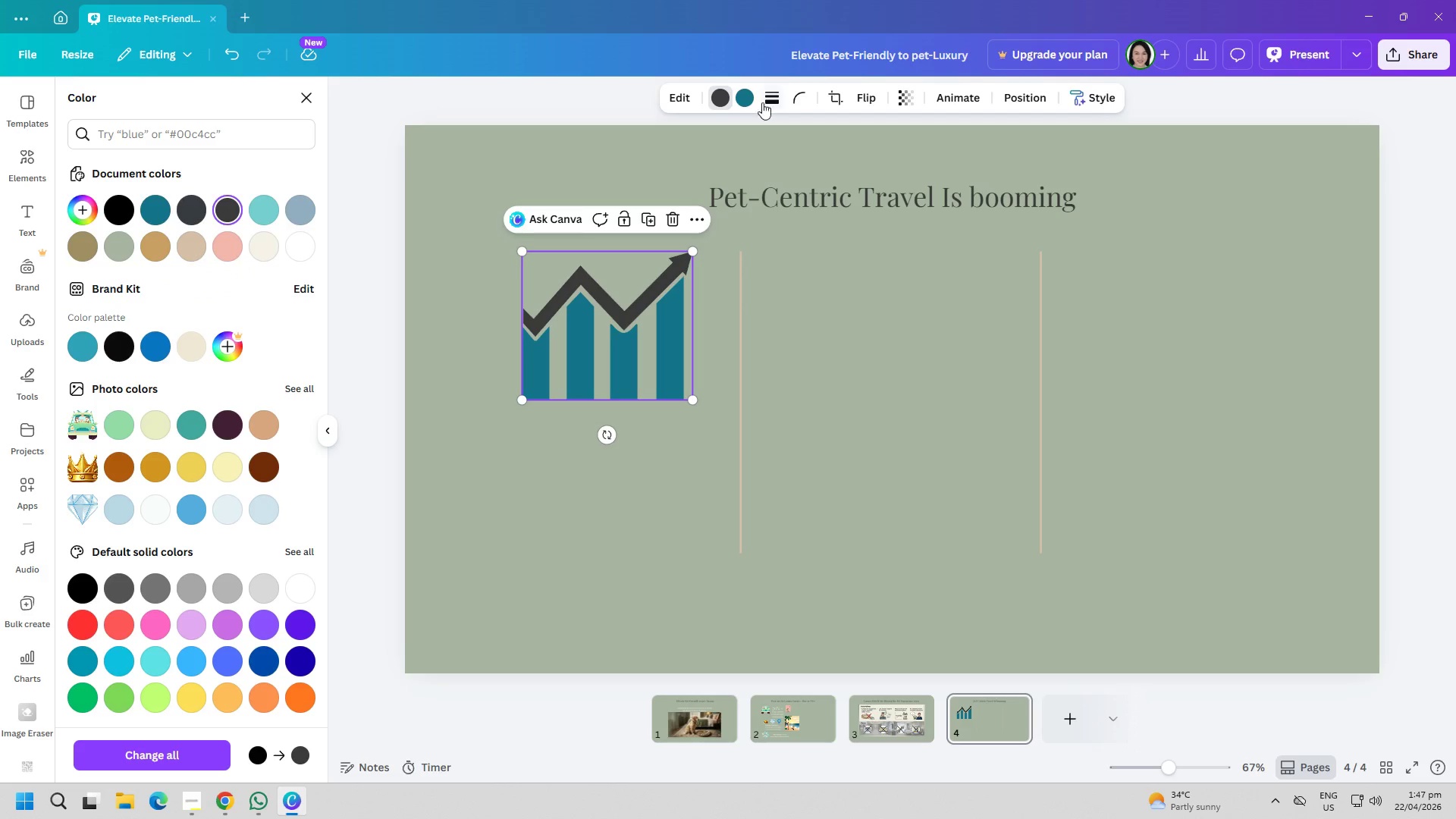 
left_click([748, 98])
 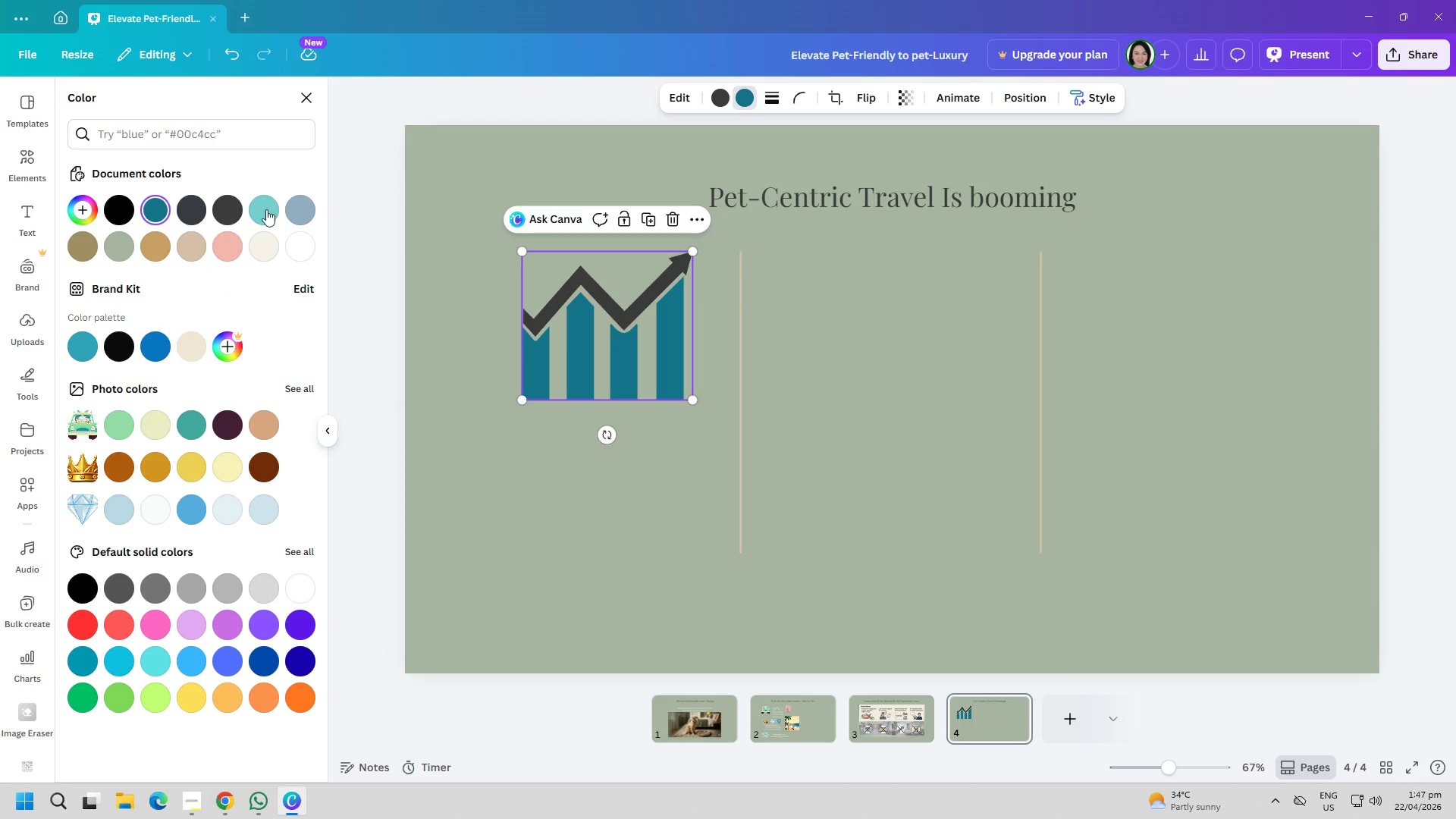 
mouse_move([182, 247])
 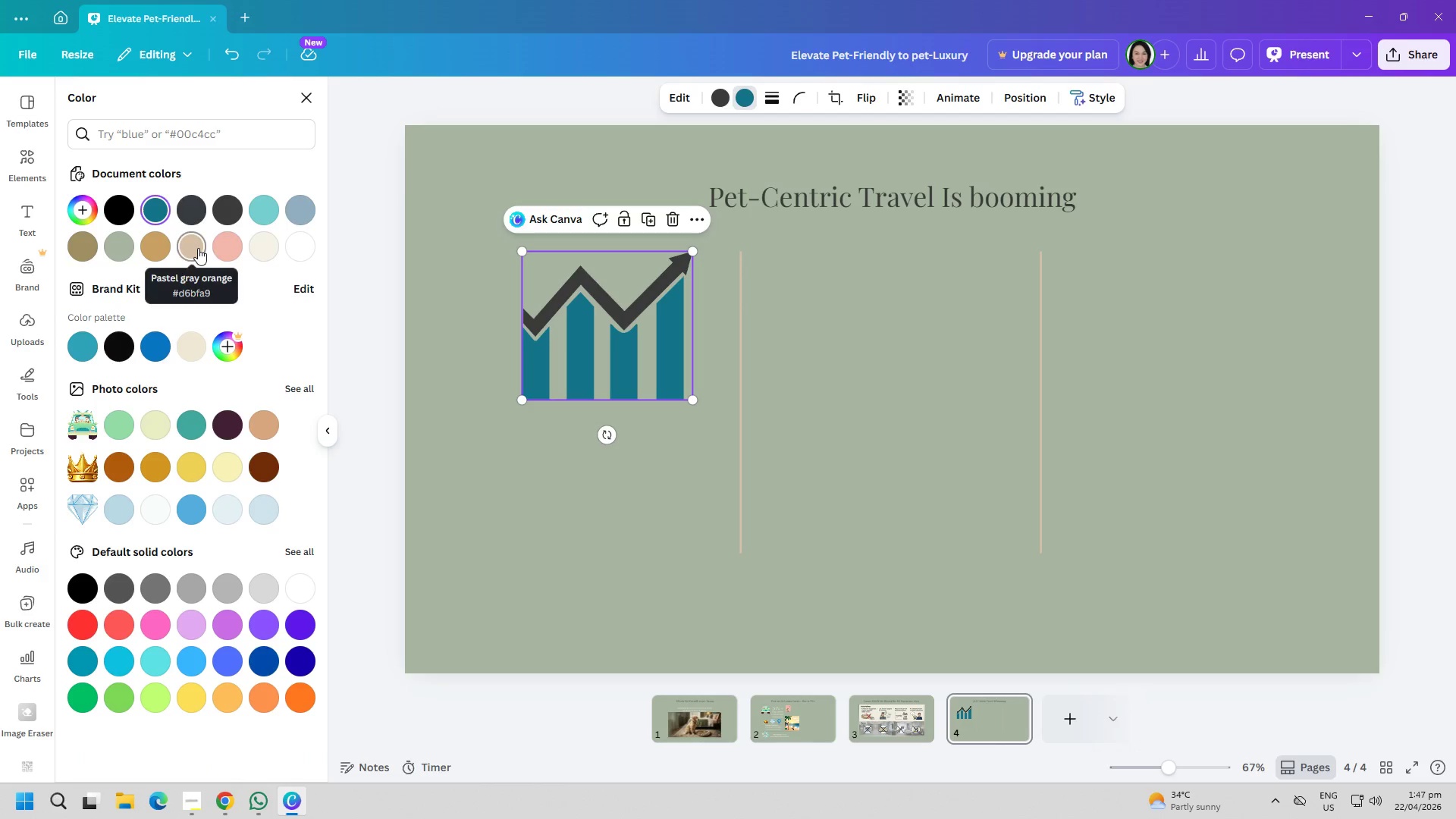 
left_click([198, 248])
 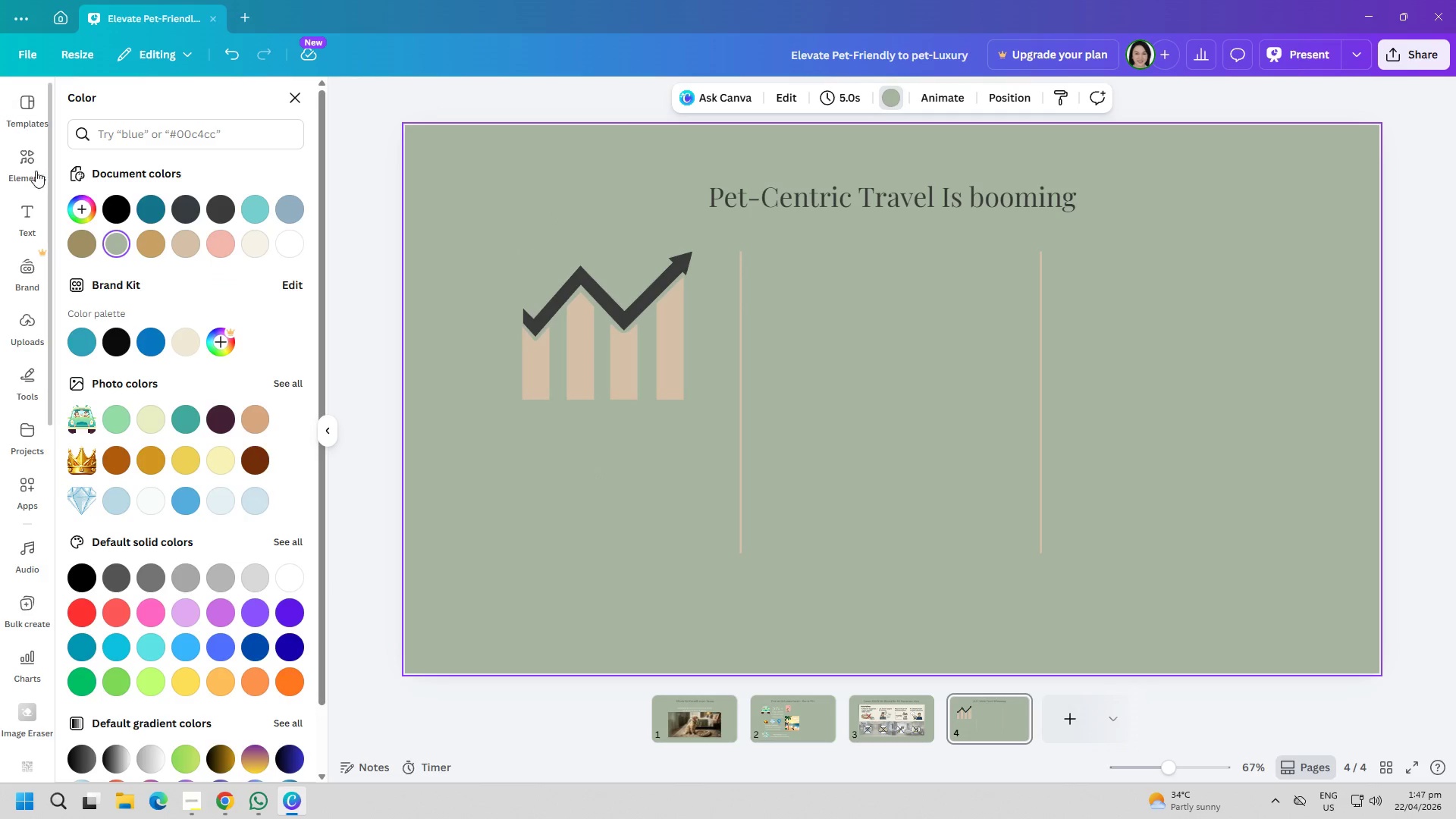 
double_click([119, 154])
 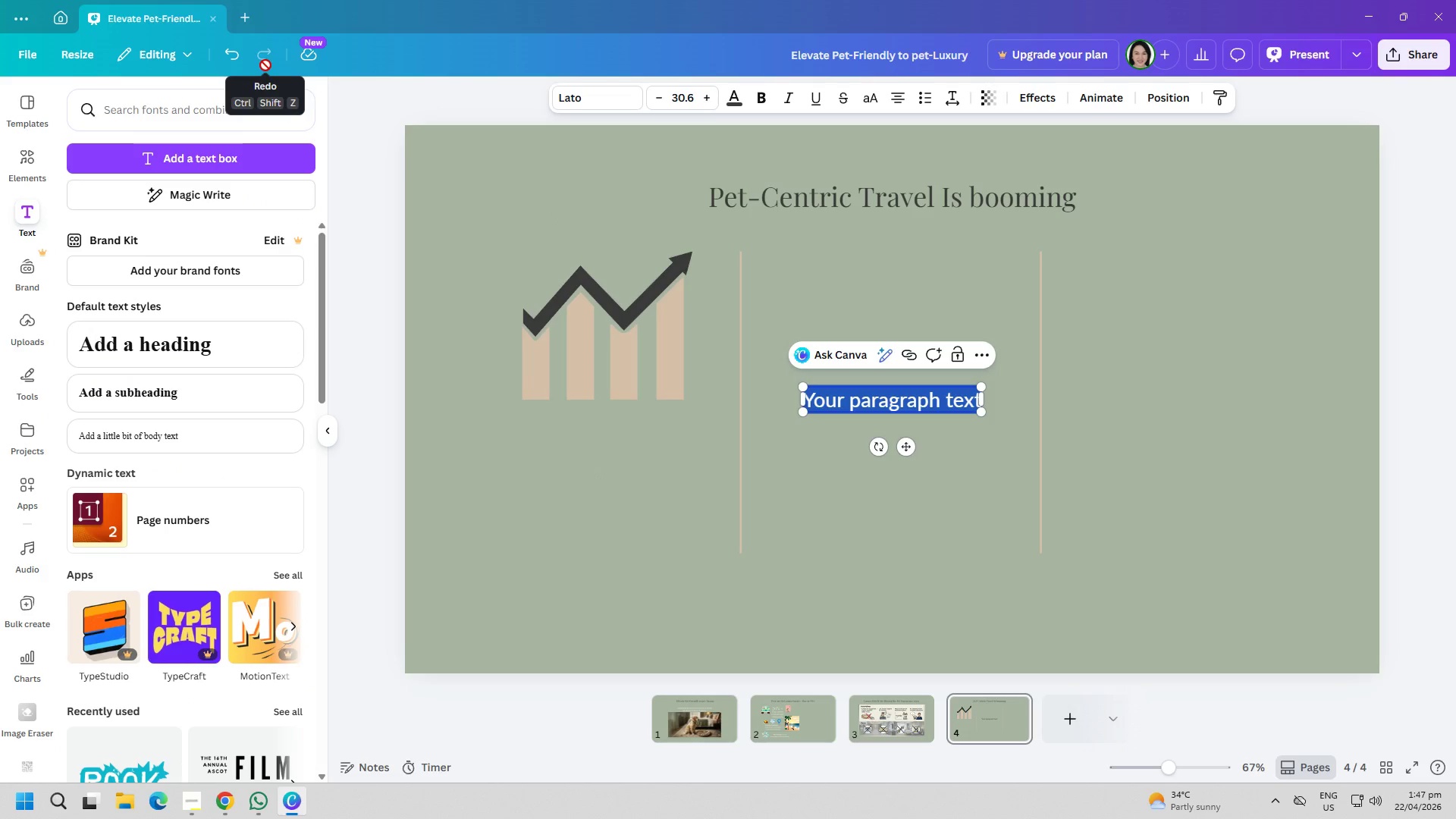 
type($136B +)
 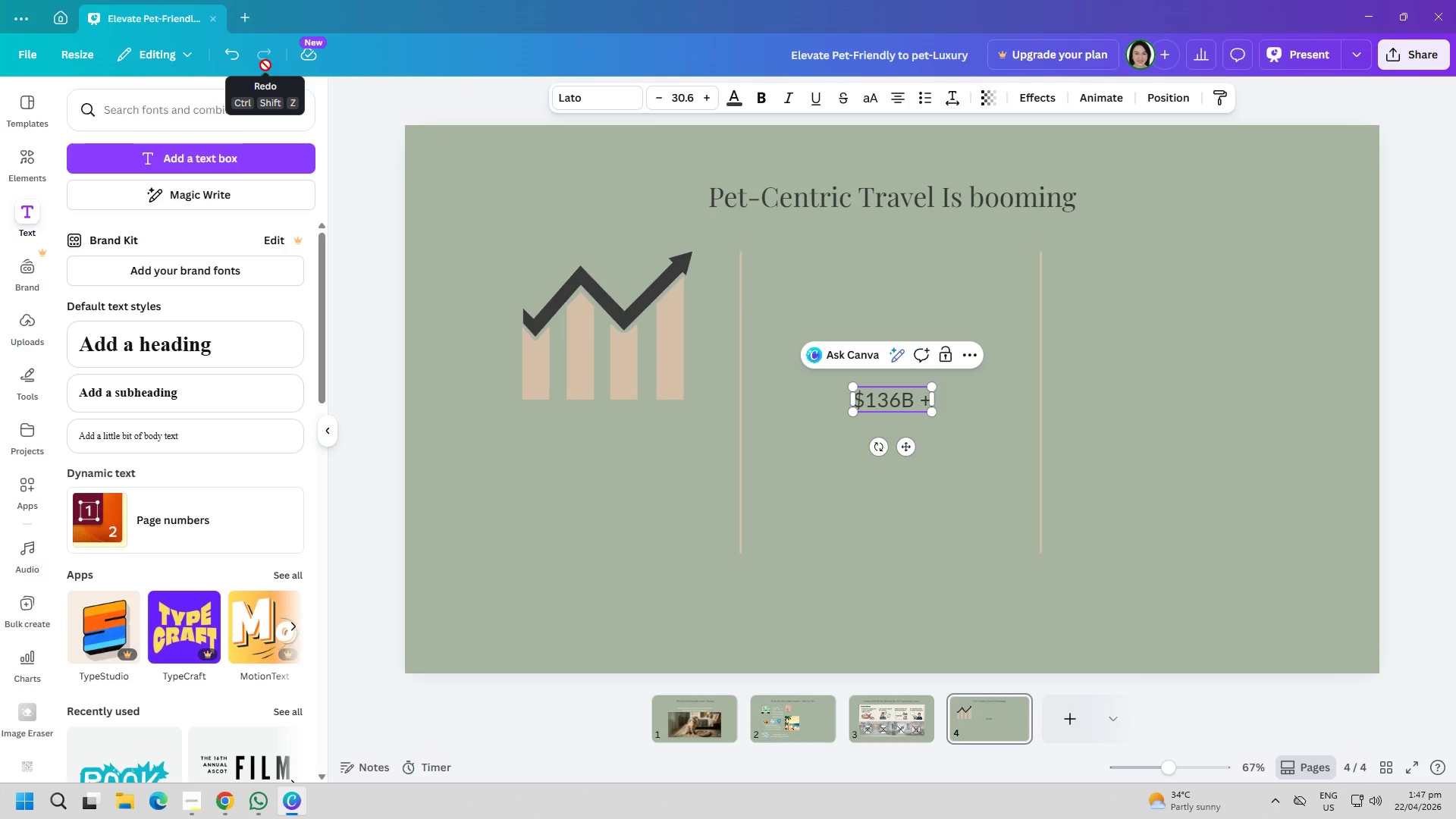 
key(ArrowLeft)
 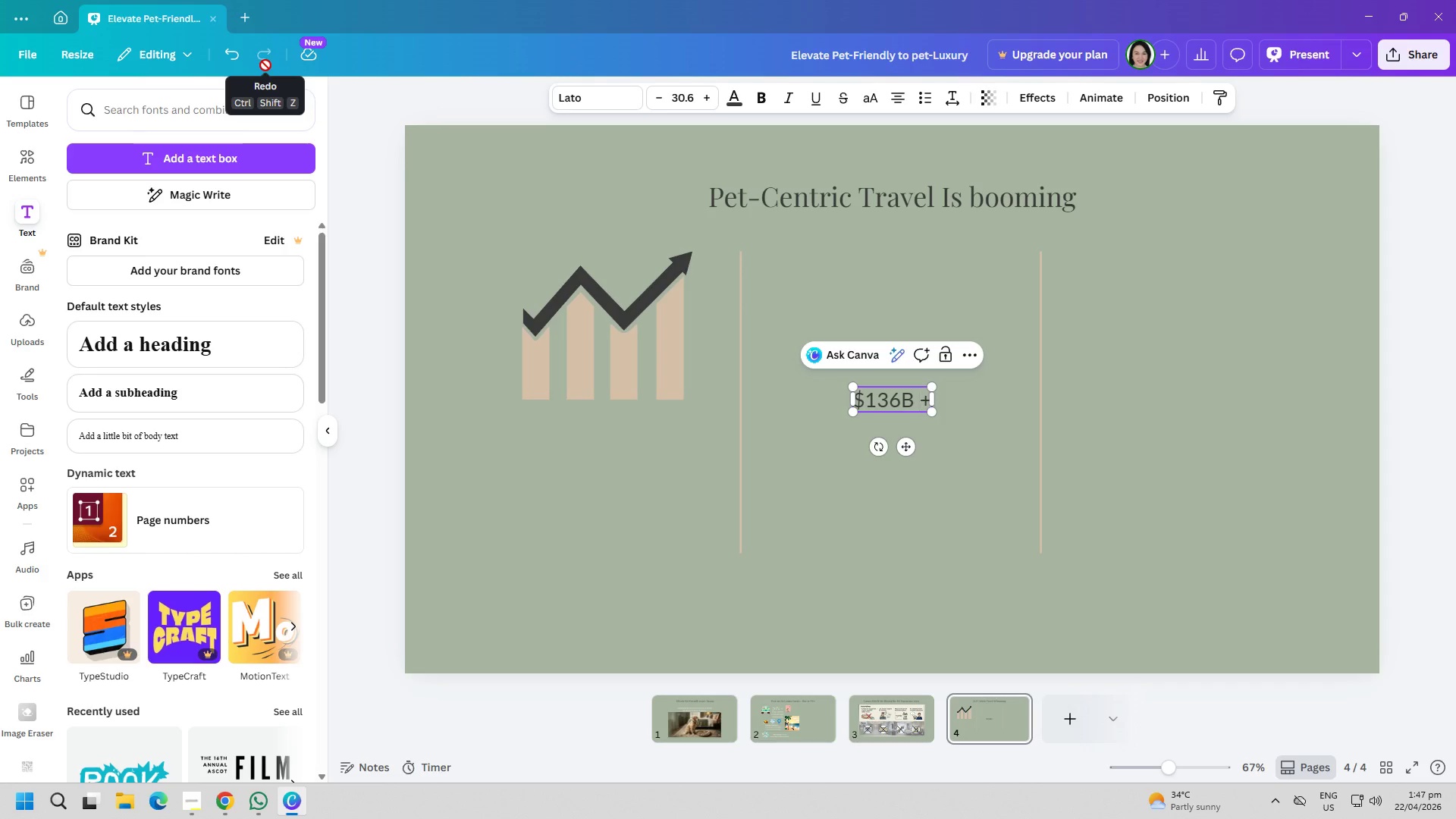 
key(Backspace)
 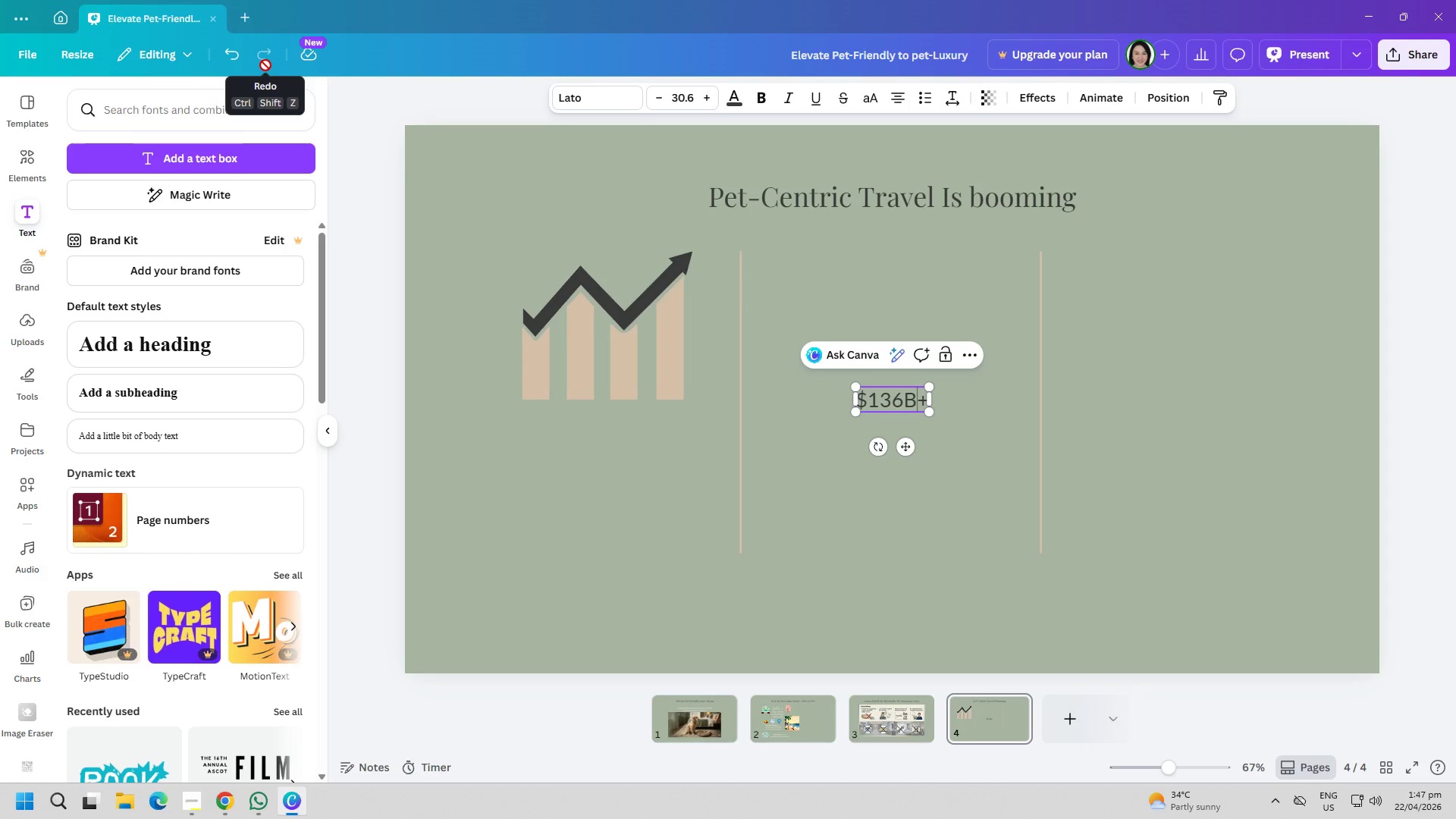 
key(Control+ControlLeft)
 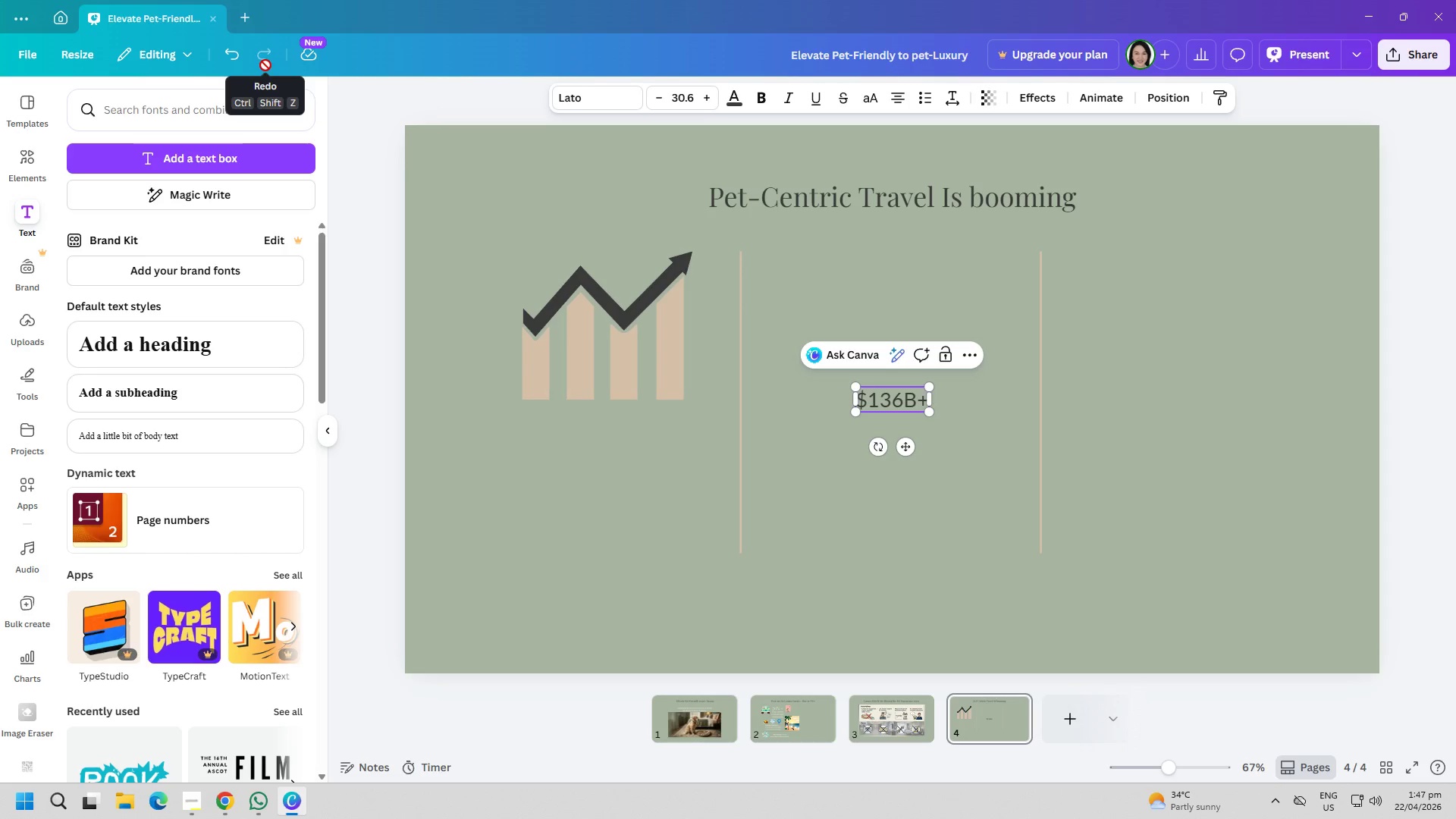 
key(Control+A)
 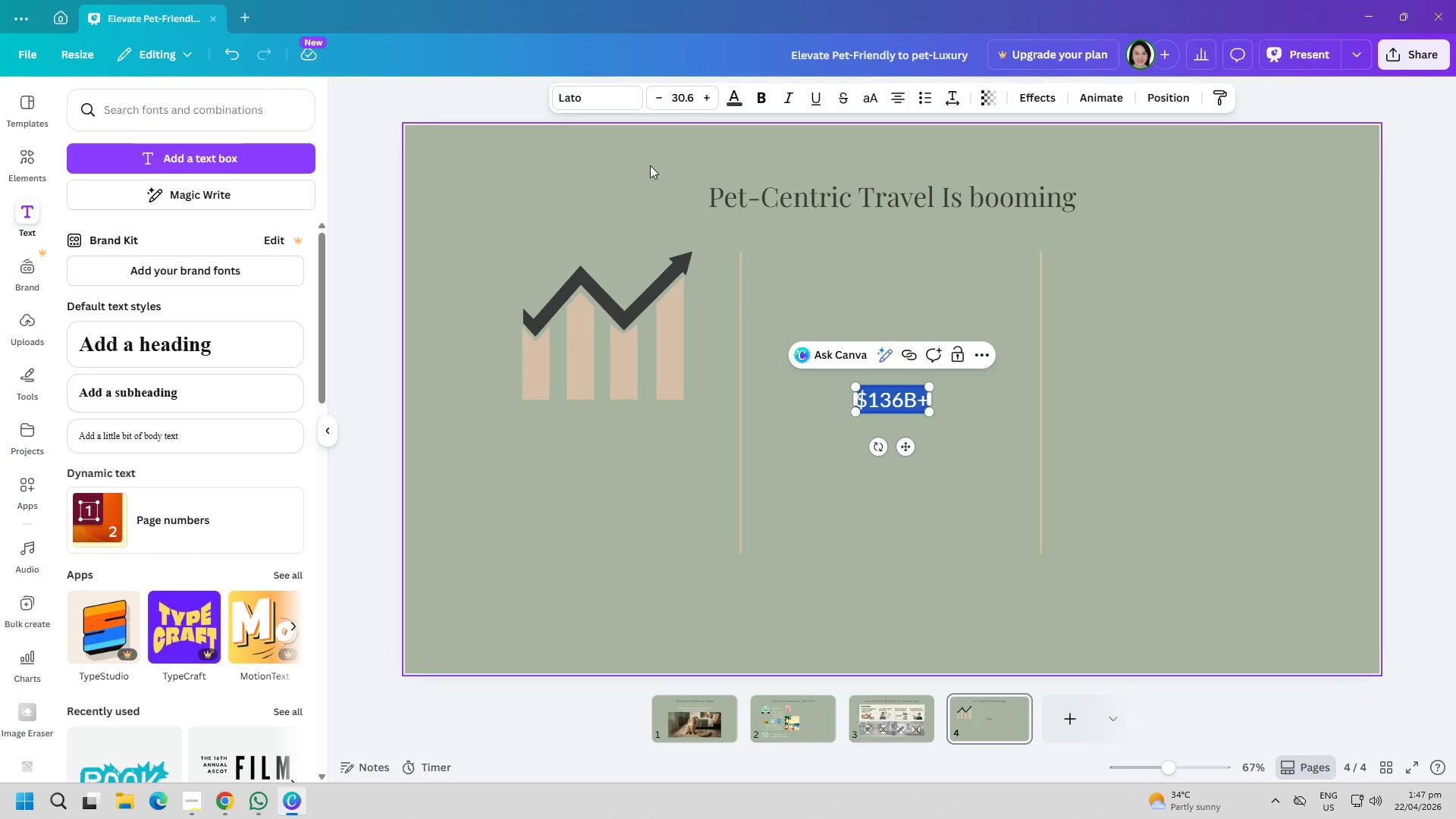 
left_click([761, 99])
 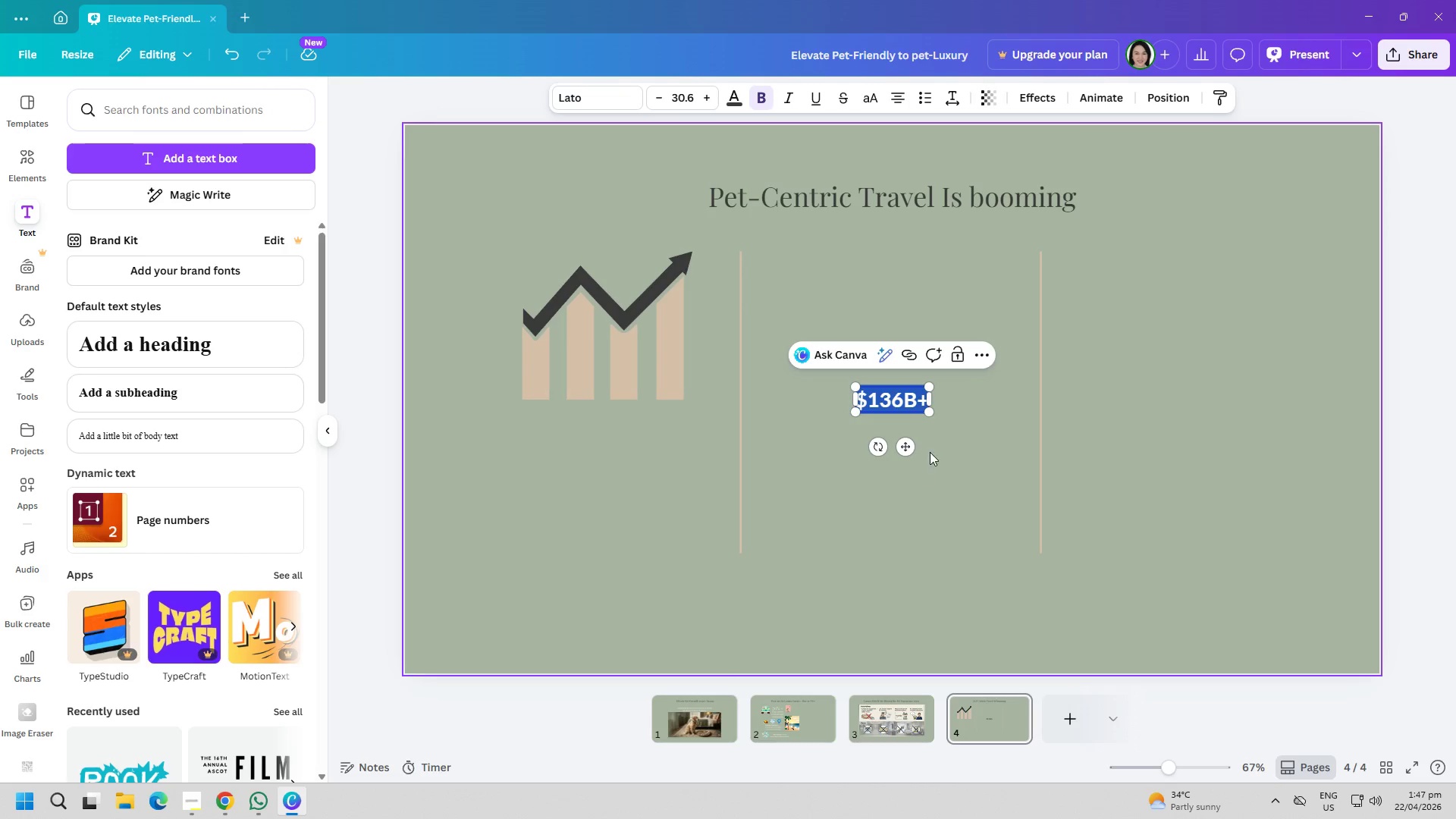 
left_click([948, 496])
 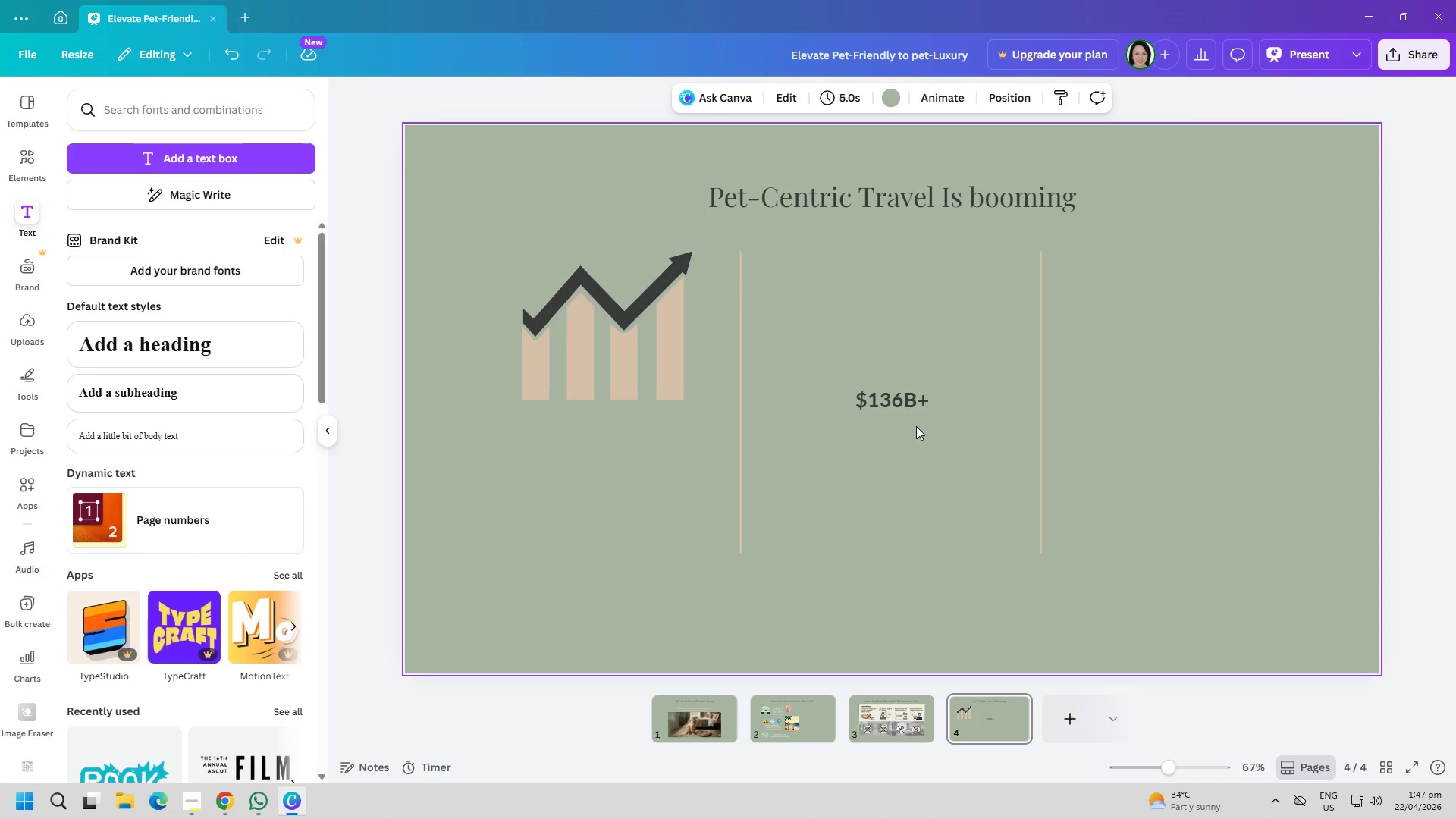 
left_click_drag(start_coordinate=[901, 400], to_coordinate=[607, 429])
 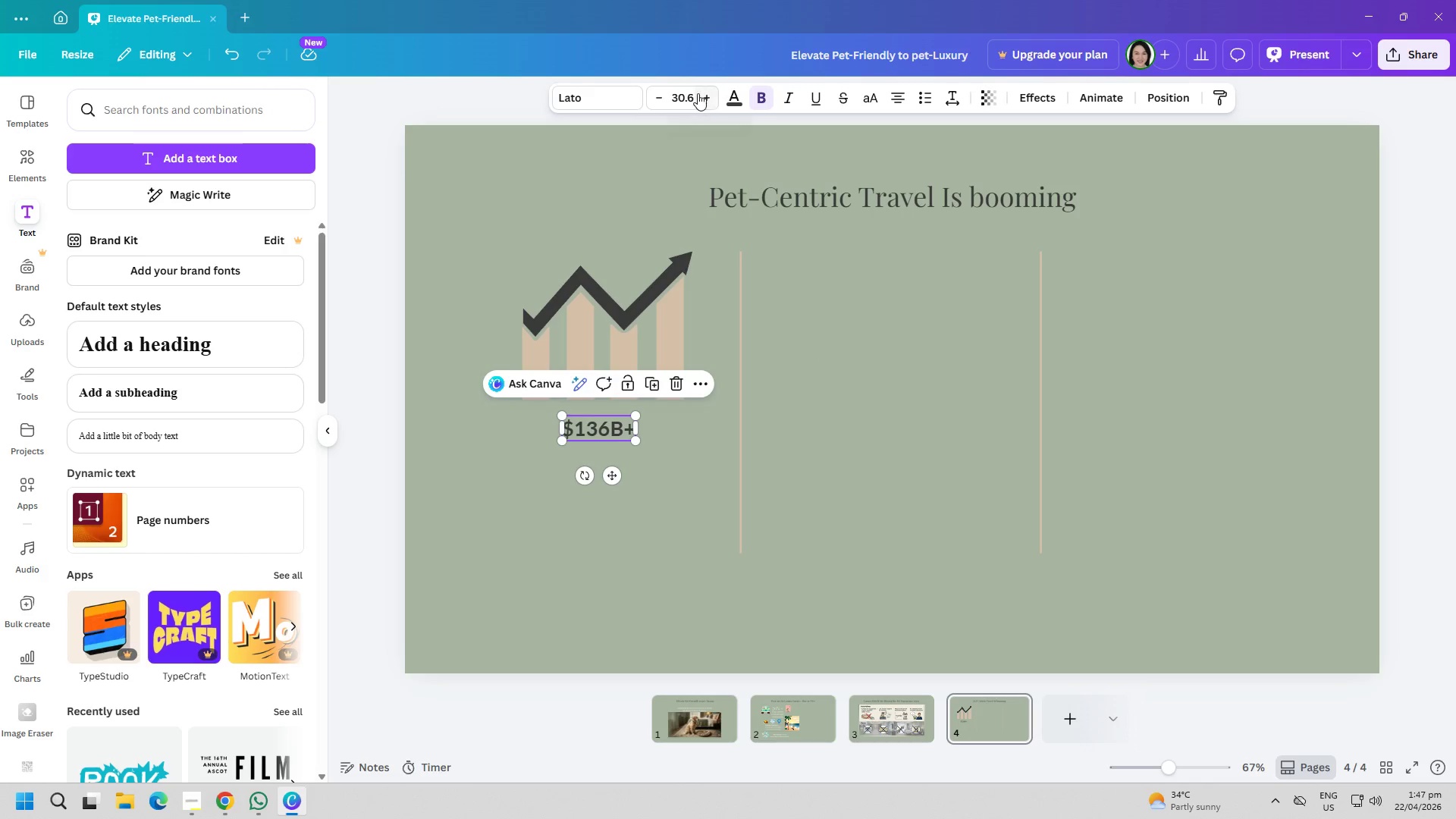 
double_click([704, 93])
 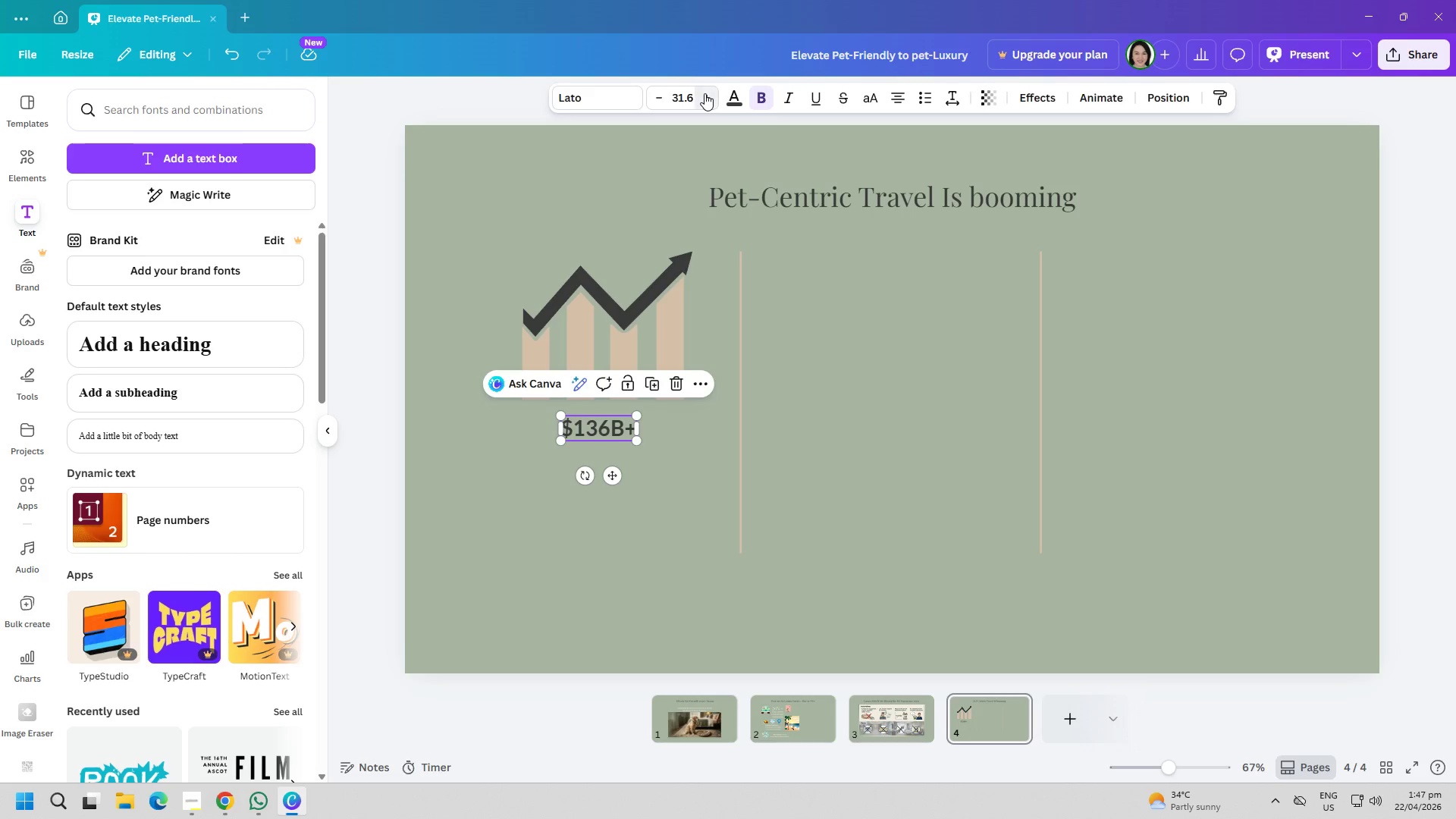 
triple_click([704, 93])
 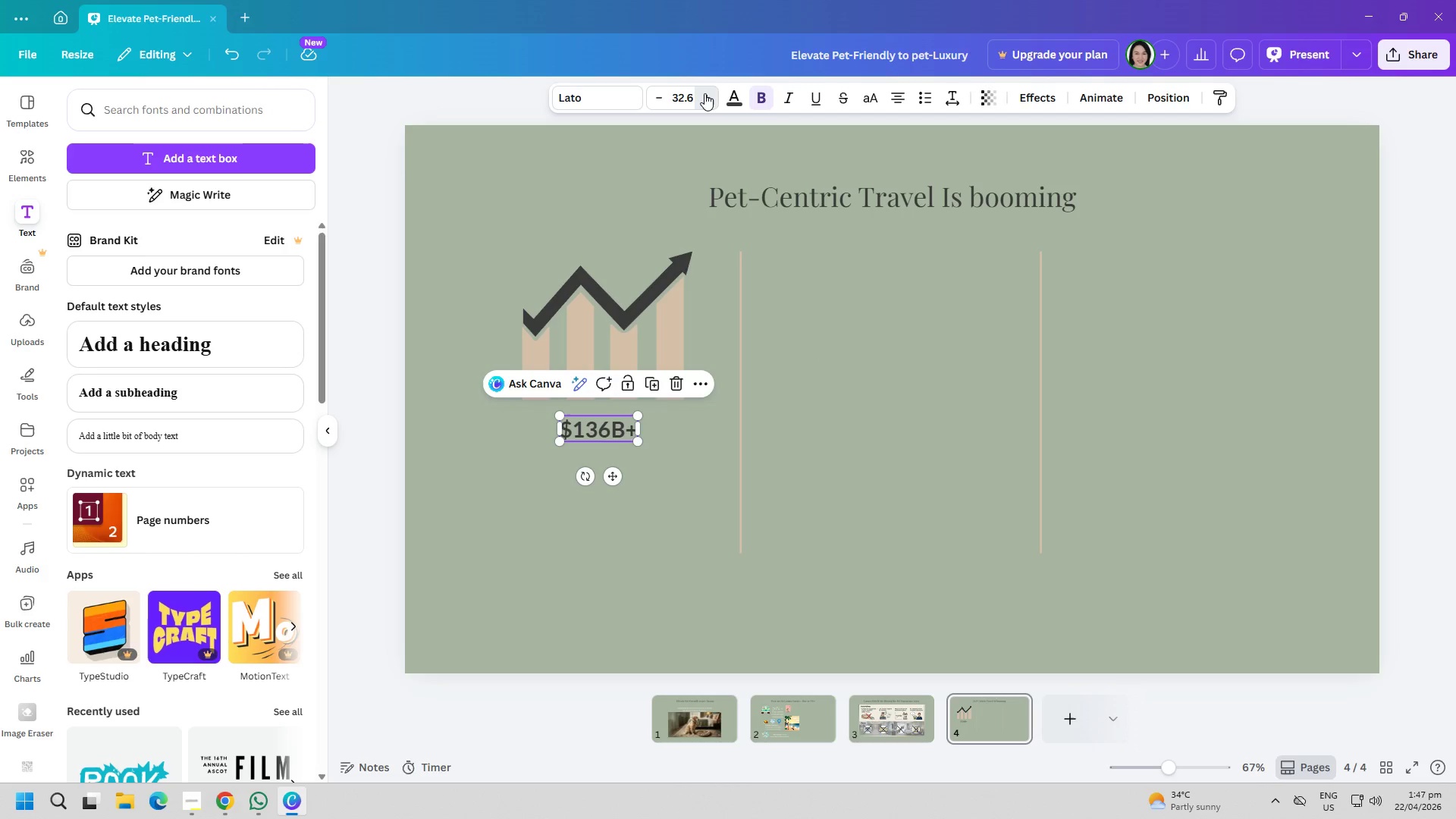 
triple_click([704, 93])
 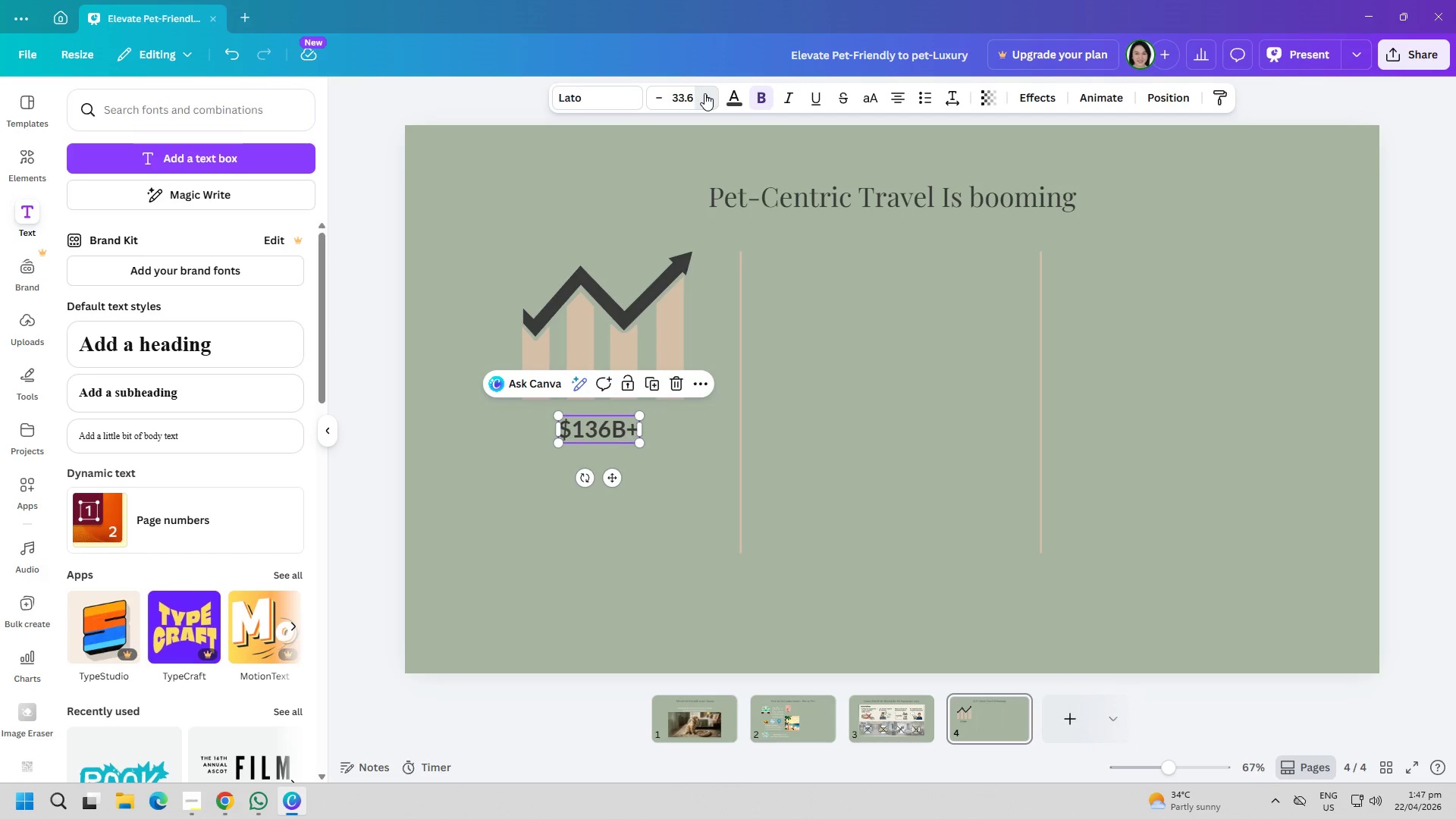 
triple_click([704, 93])
 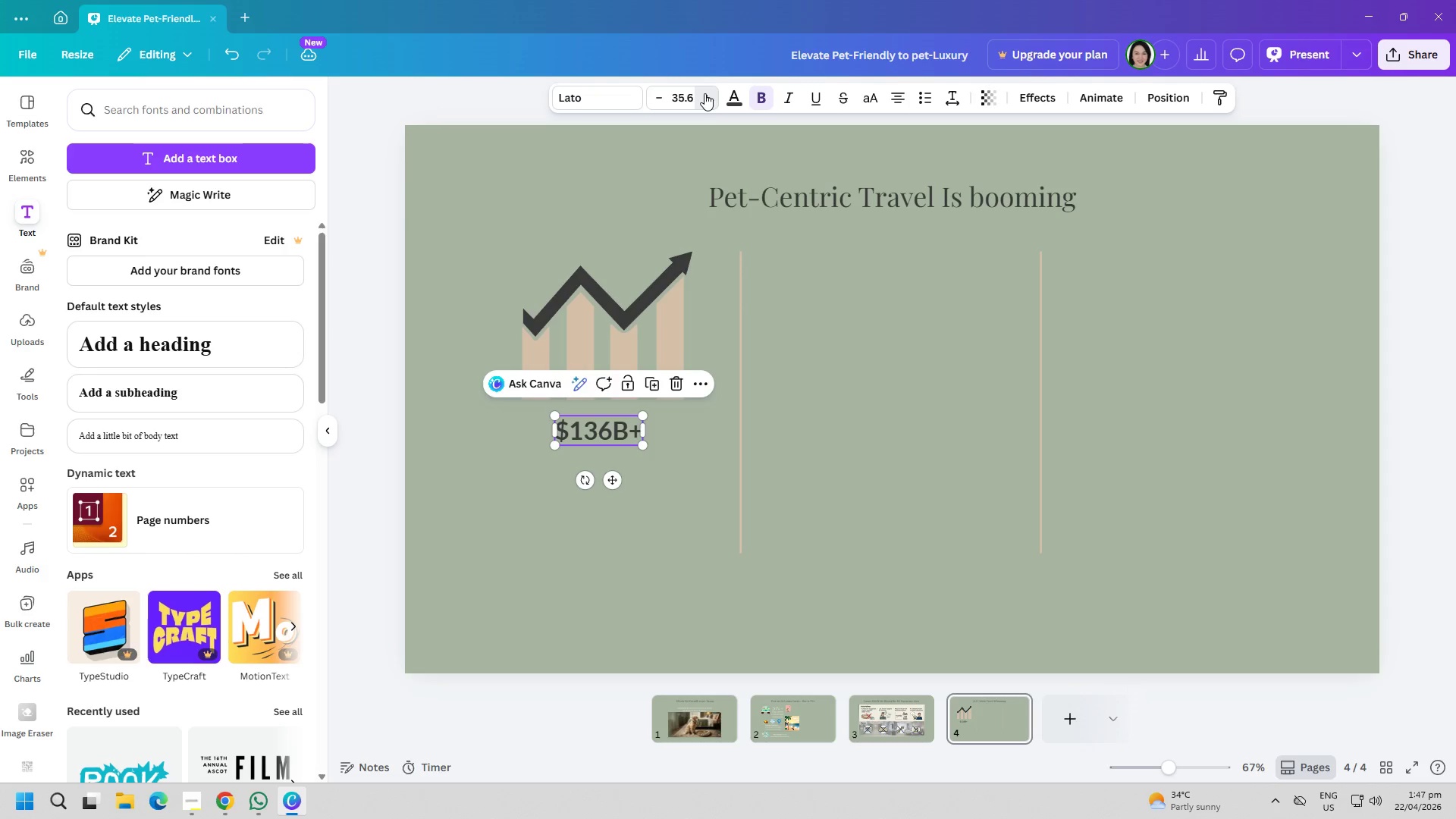 
double_click([704, 93])
 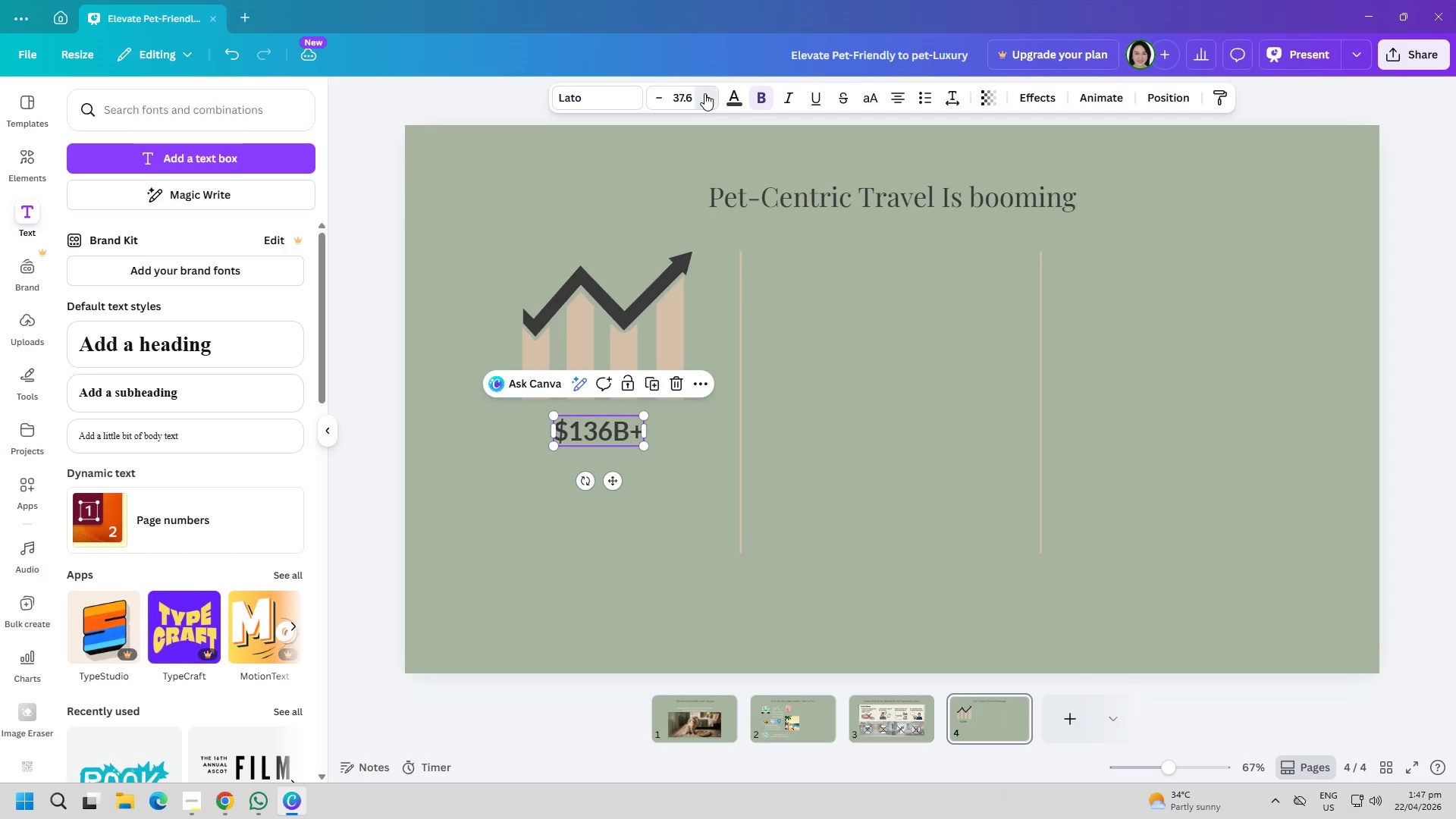 
triple_click([704, 93])
 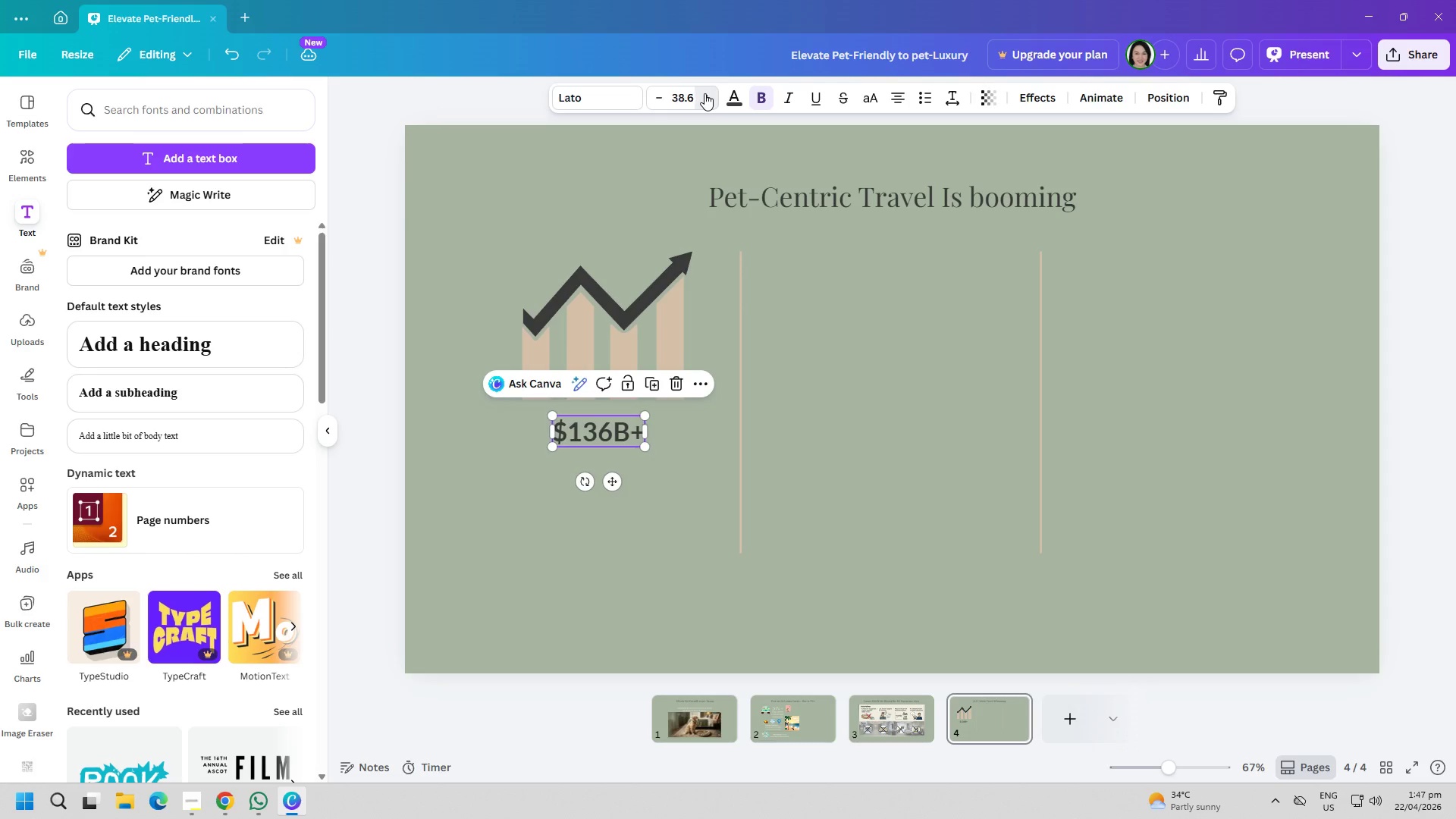 
triple_click([704, 93])
 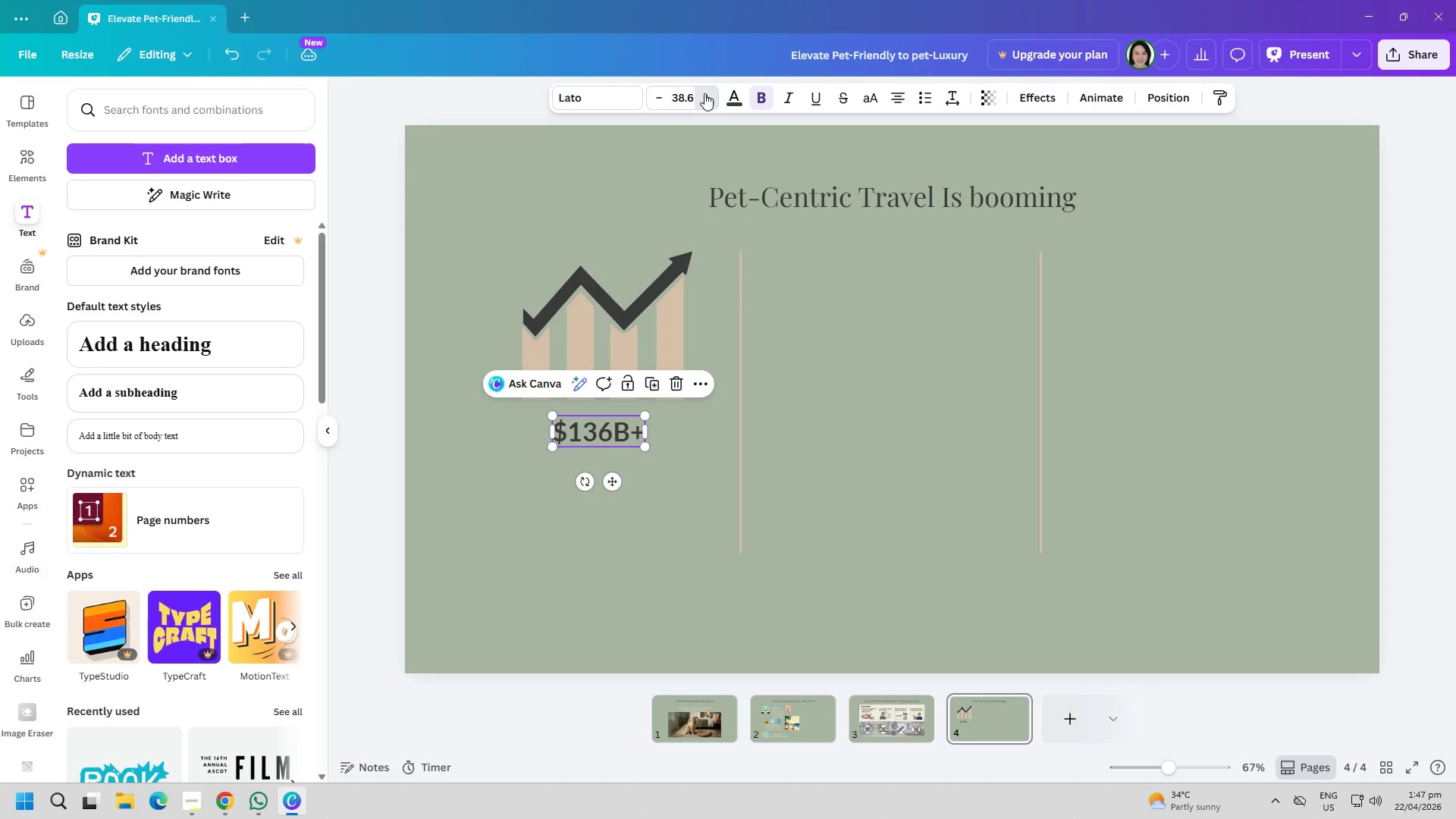 
triple_click([704, 93])
 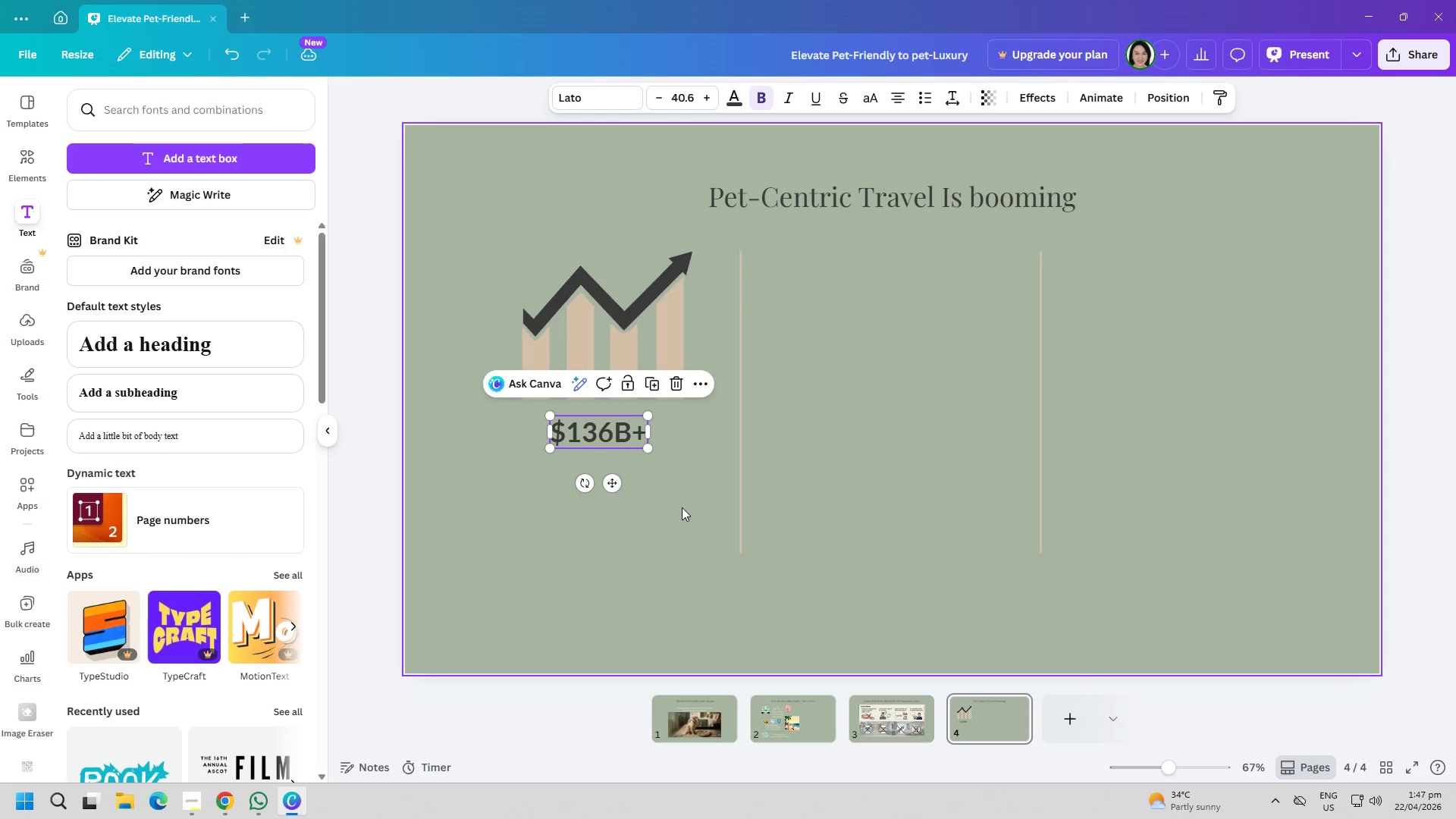 
left_click_drag(start_coordinate=[682, 578], to_coordinate=[677, 578])
 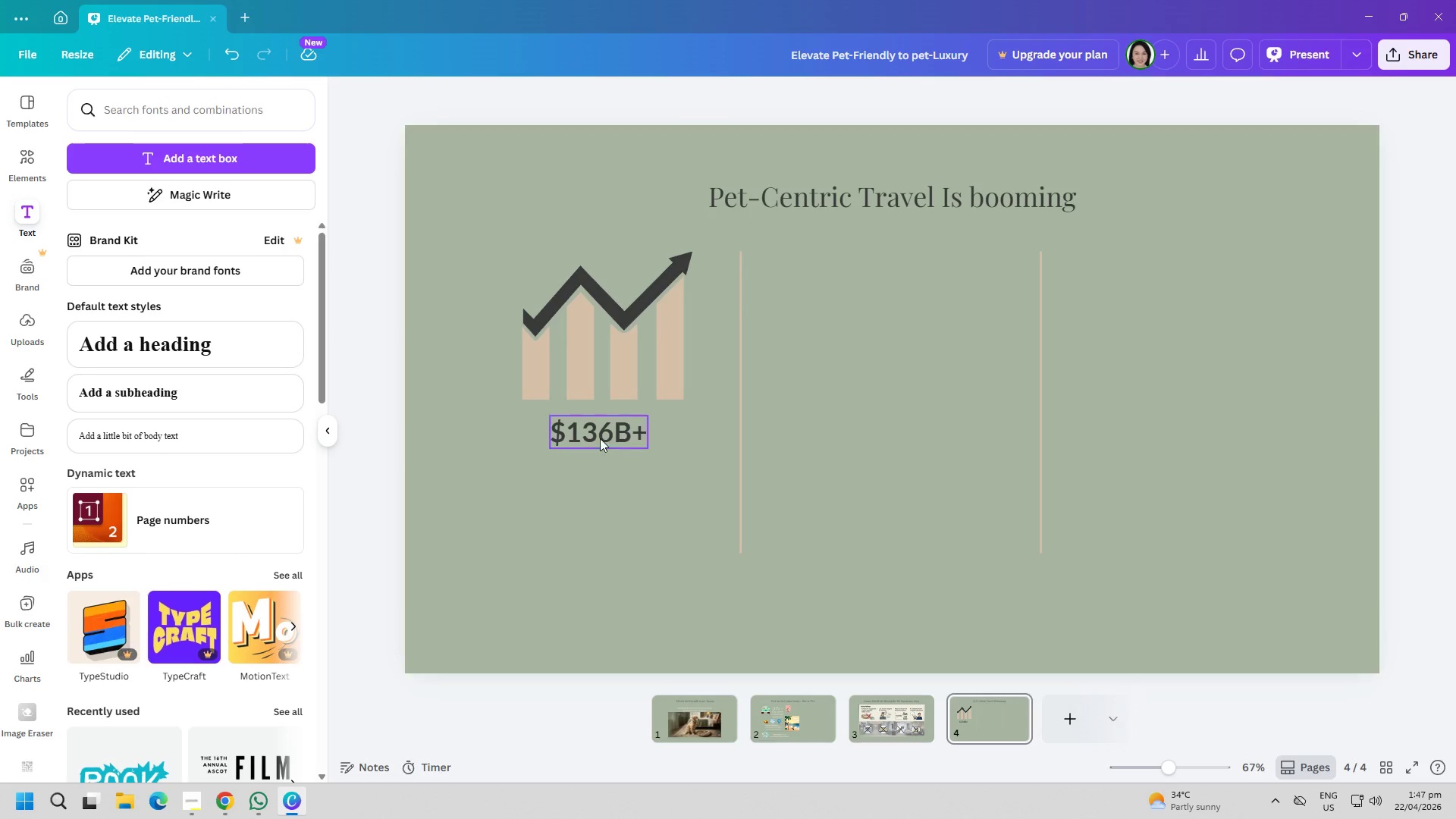 
left_click_drag(start_coordinate=[604, 433], to_coordinate=[610, 430])
 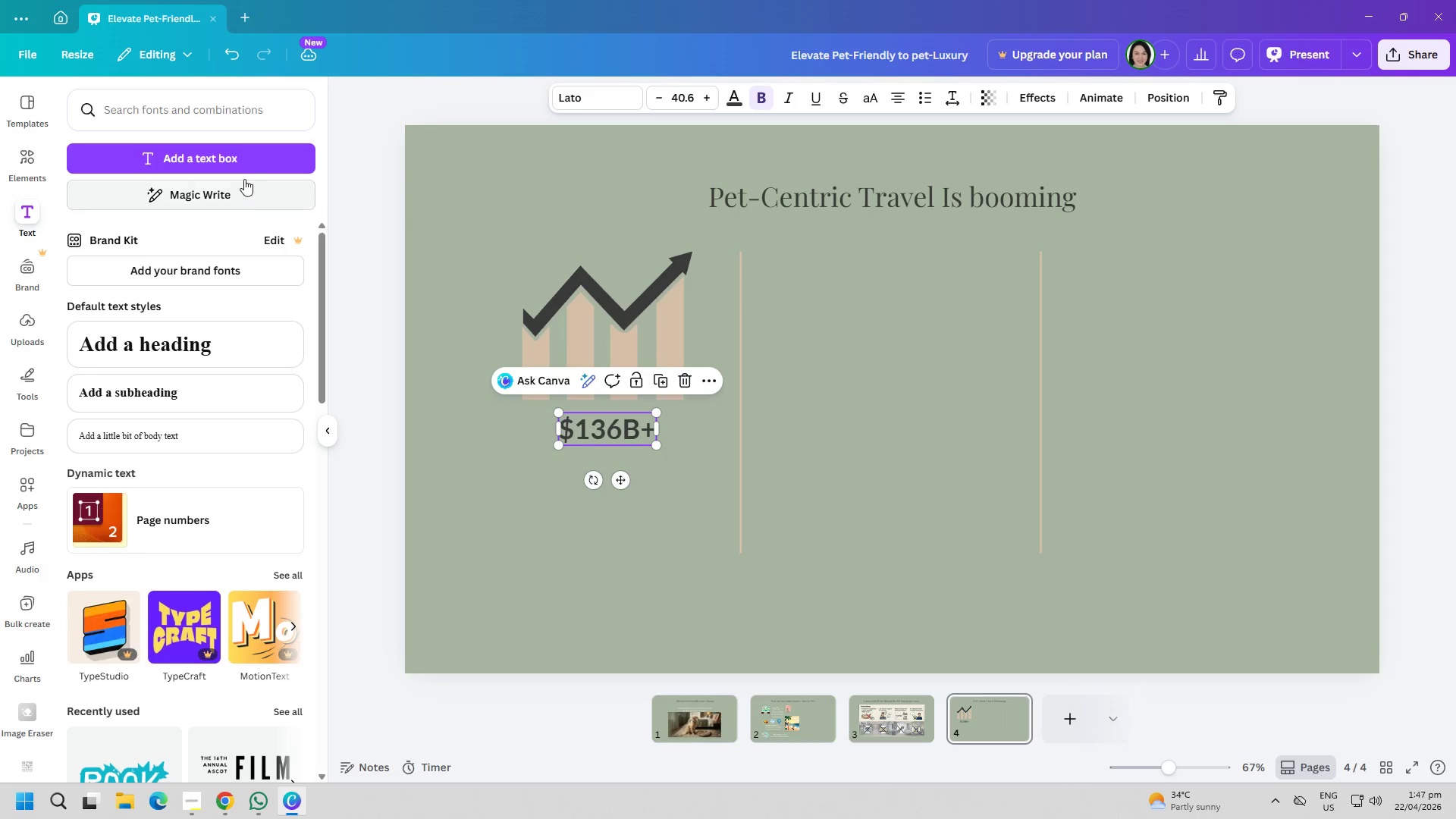 
left_click([243, 167])
 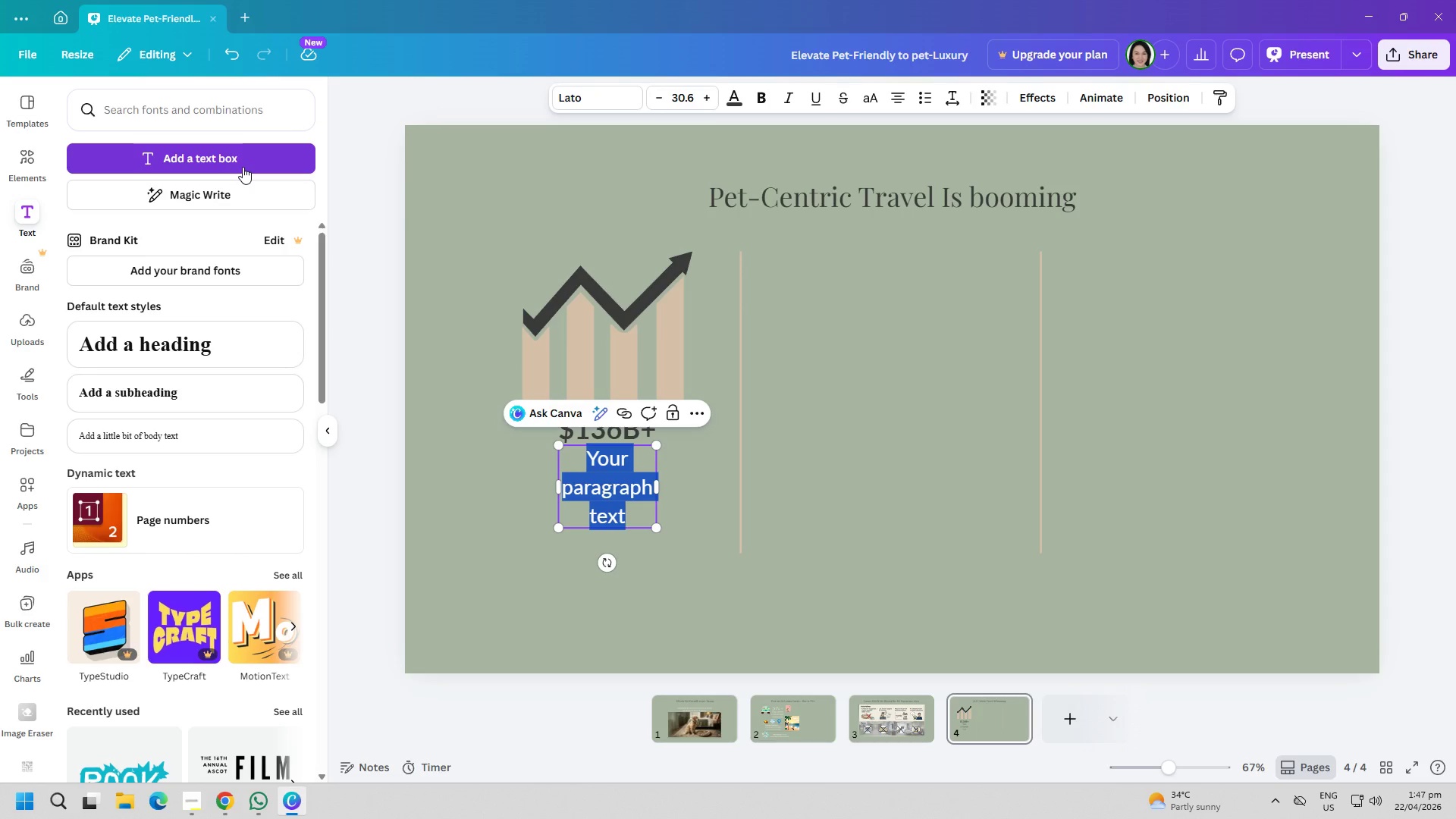 
type(GLOBAL PET INDUSTRY )
key(Backspace)
 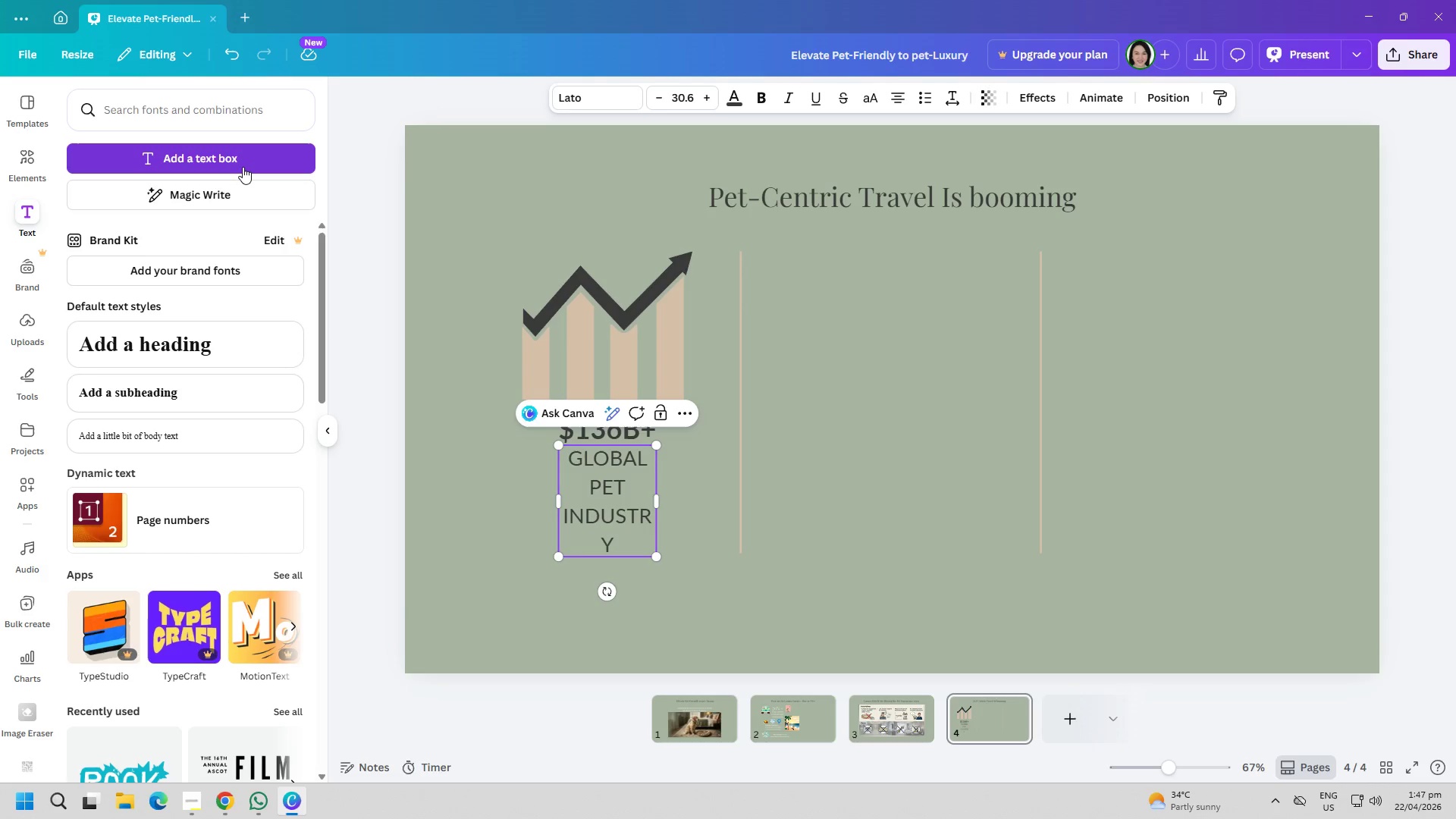 
key(Enter)
 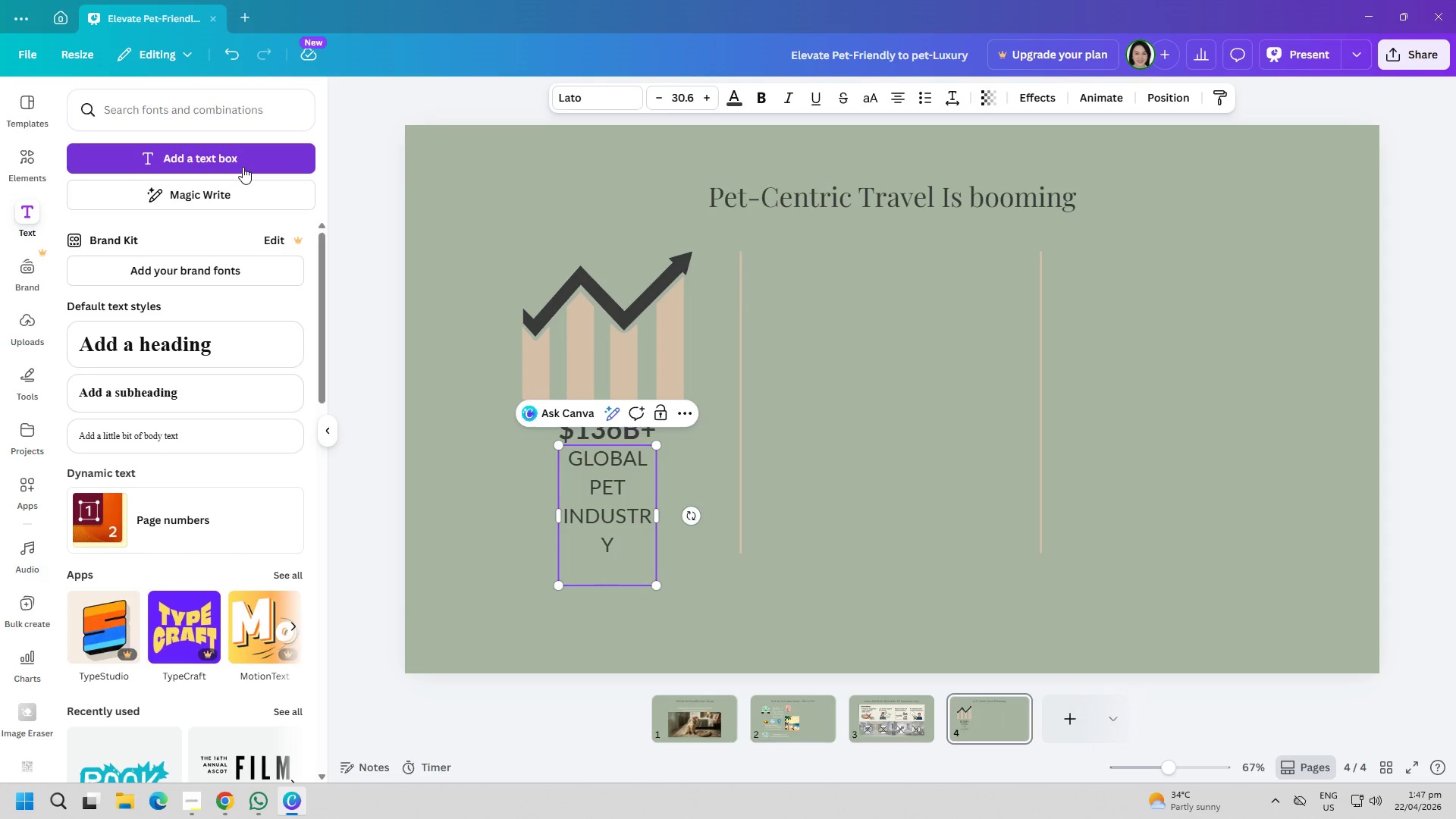 
type(VALUE)
 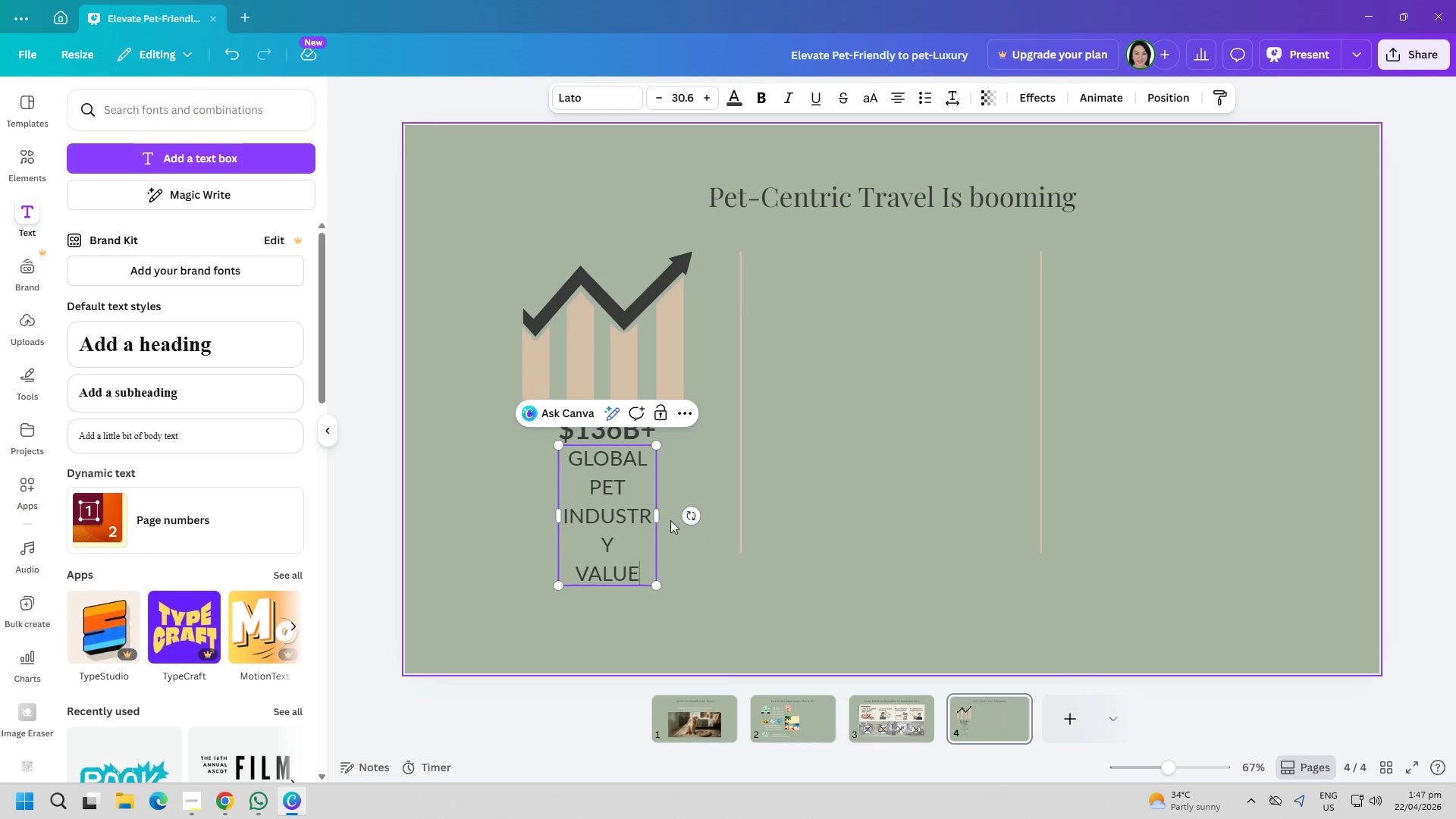 
left_click_drag(start_coordinate=[661, 516], to_coordinate=[773, 500])
 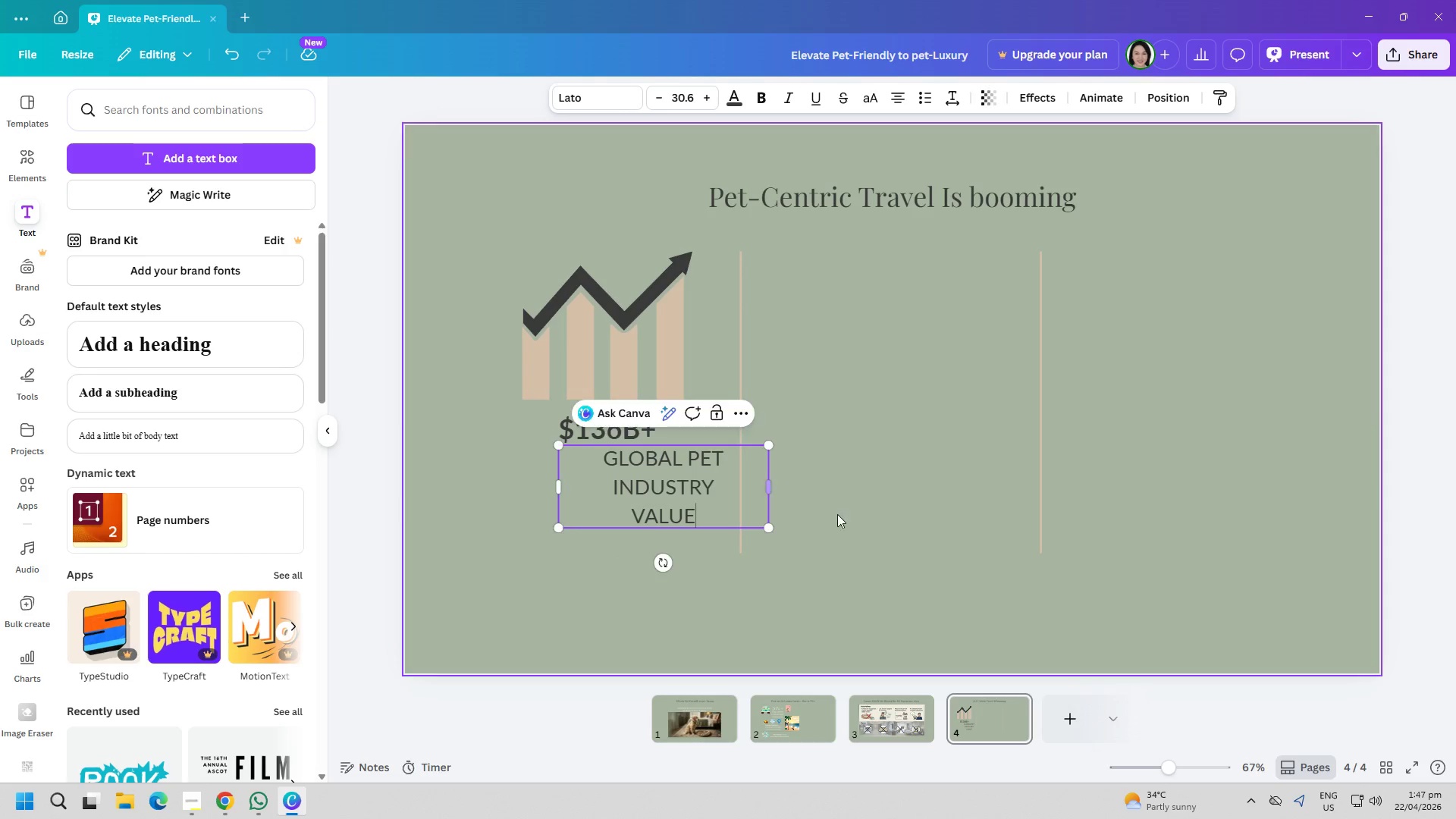 
left_click_drag(start_coordinate=[882, 528], to_coordinate=[874, 530])
 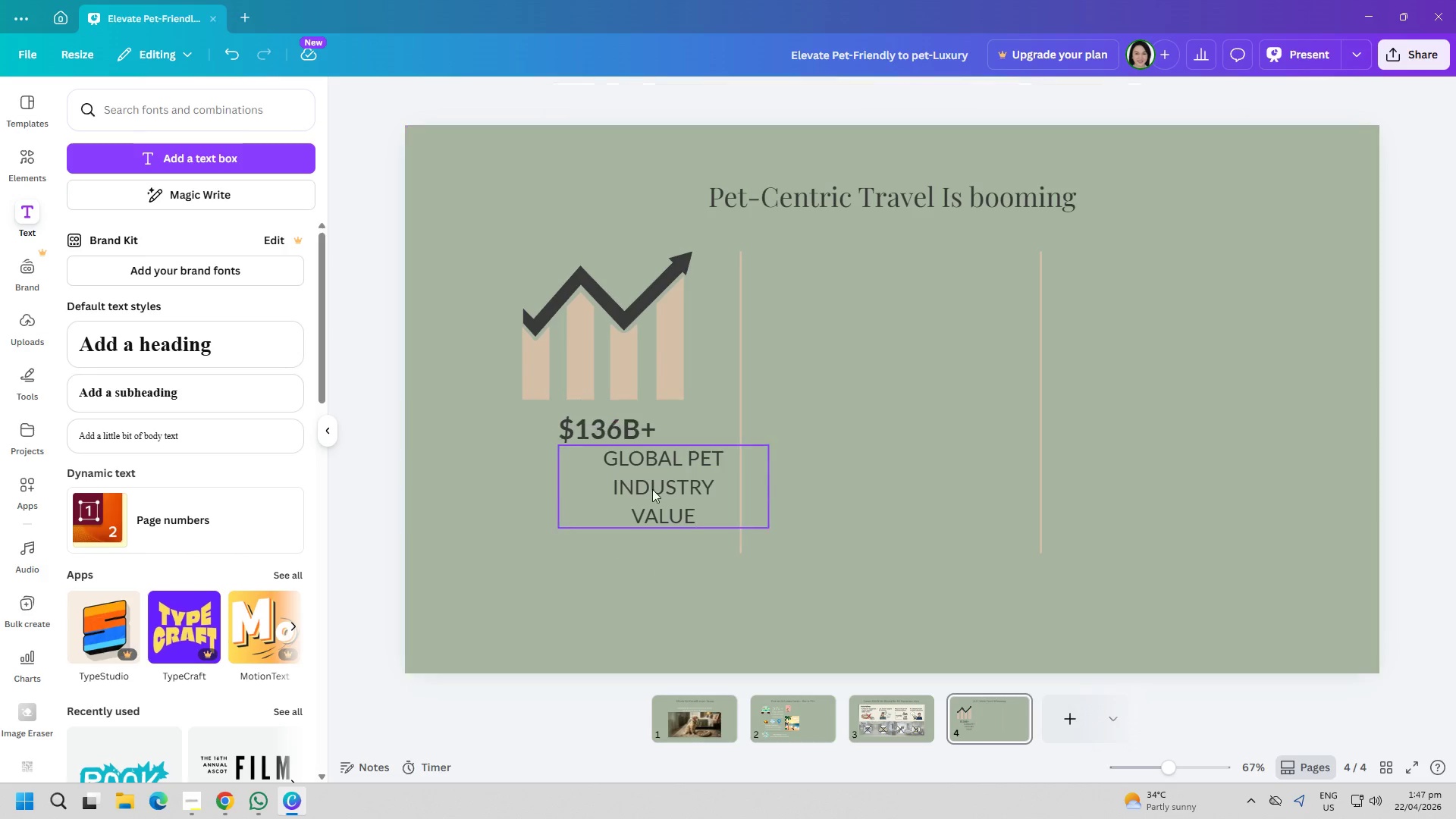 
left_click_drag(start_coordinate=[647, 488], to_coordinate=[591, 493])
 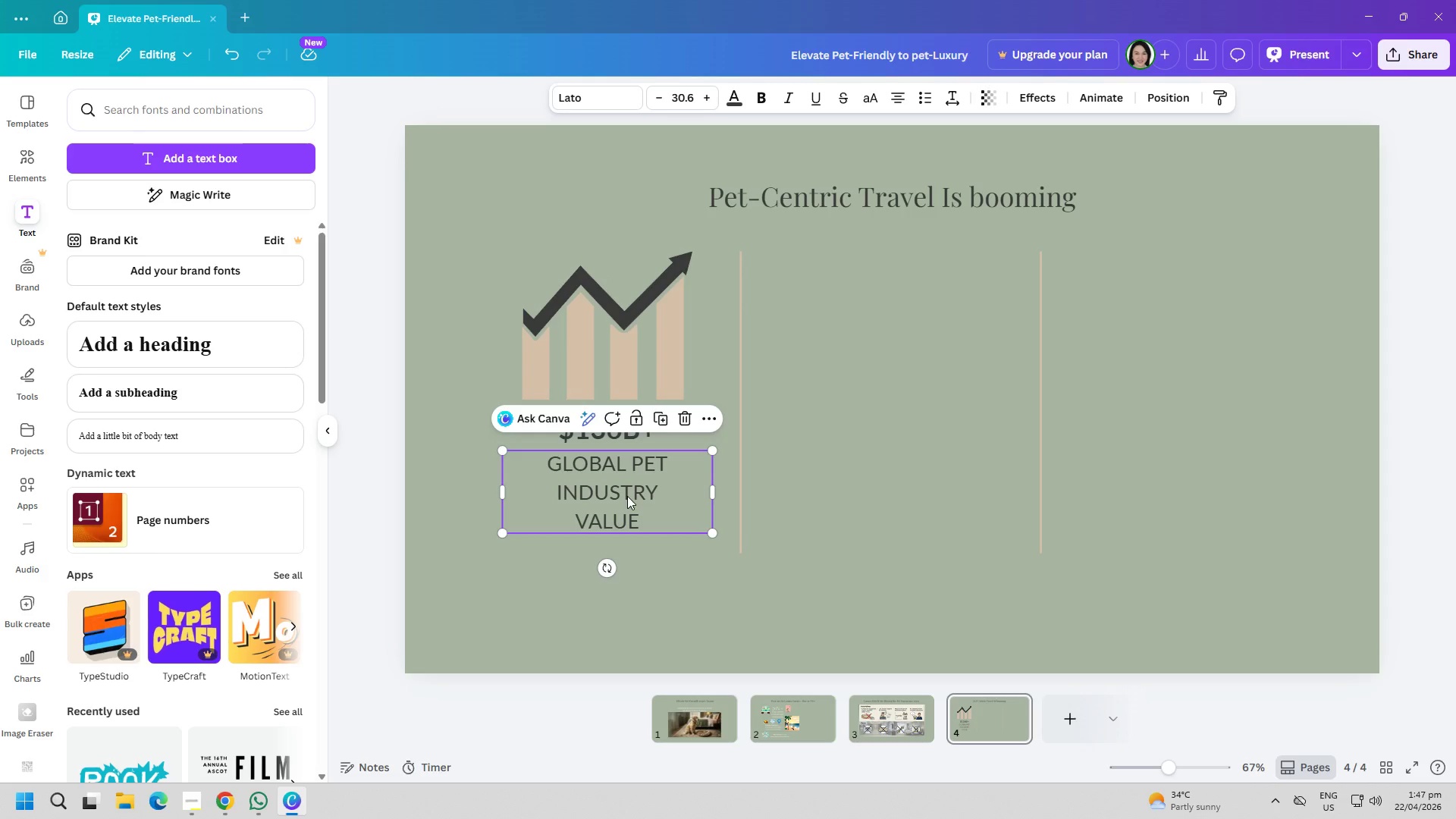 
left_click_drag(start_coordinate=[602, 496], to_coordinate=[563, 511])
 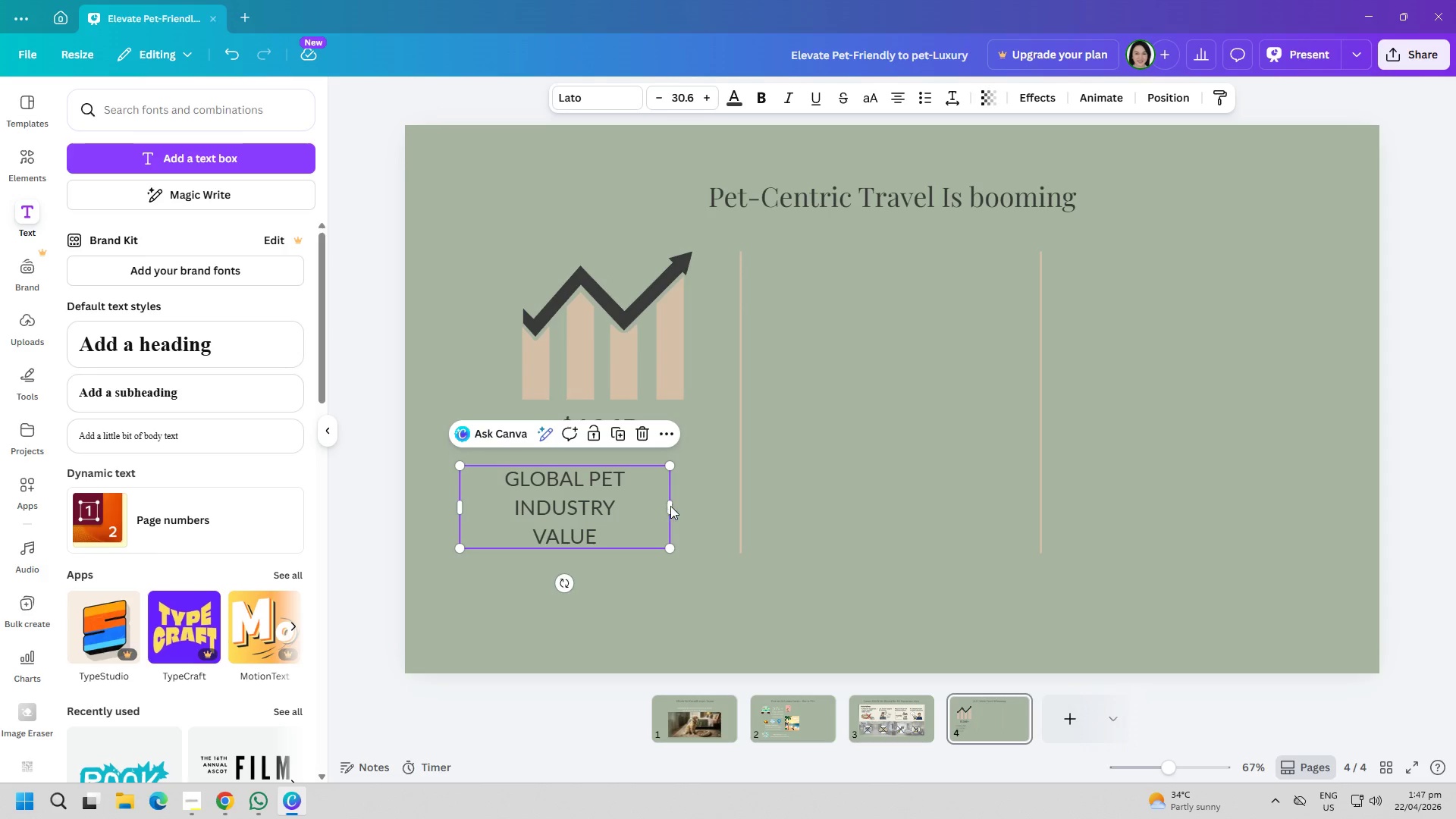 
left_click_drag(start_coordinate=[670, 506], to_coordinate=[759, 514])
 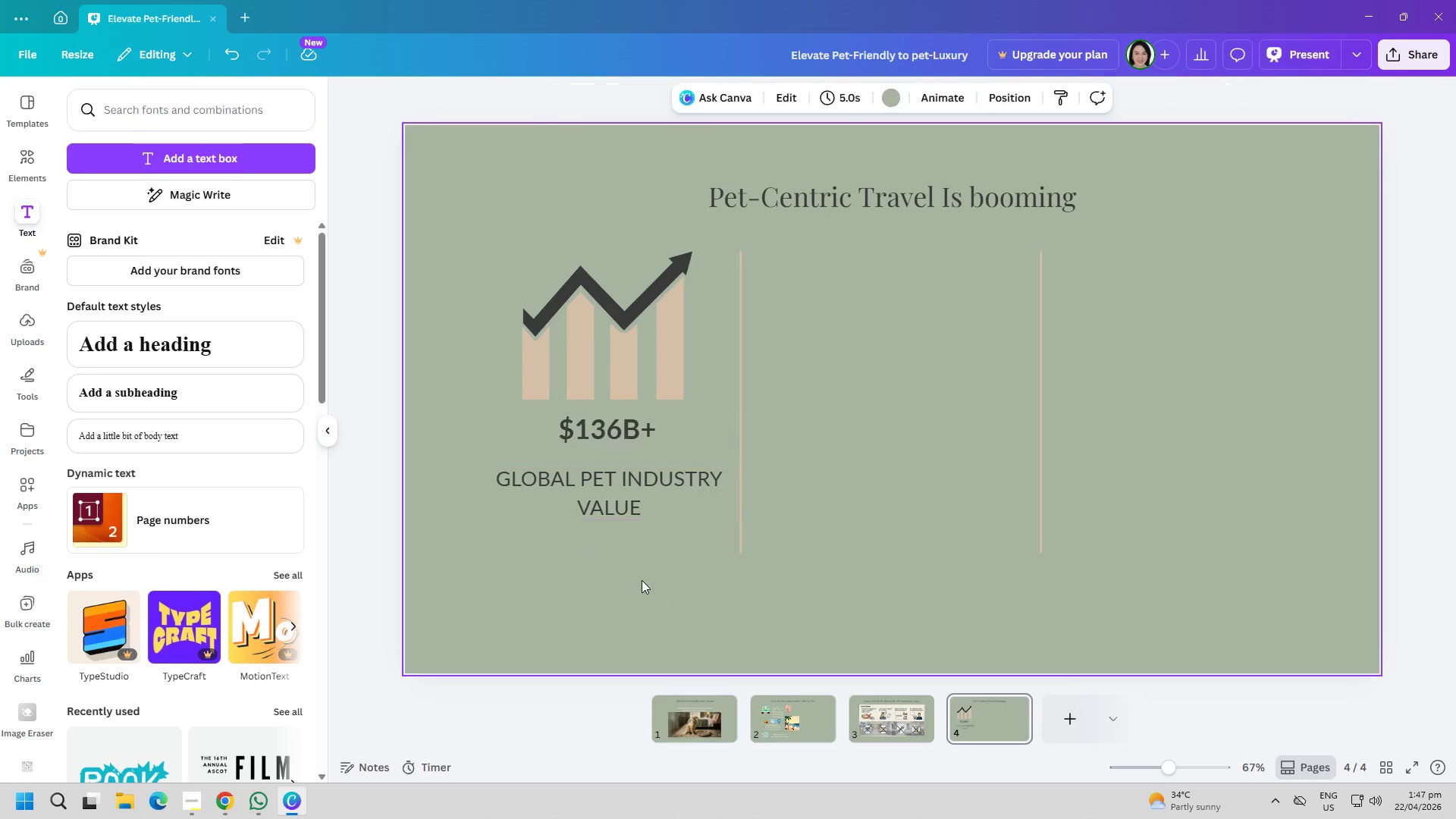 
double_click([594, 513])
 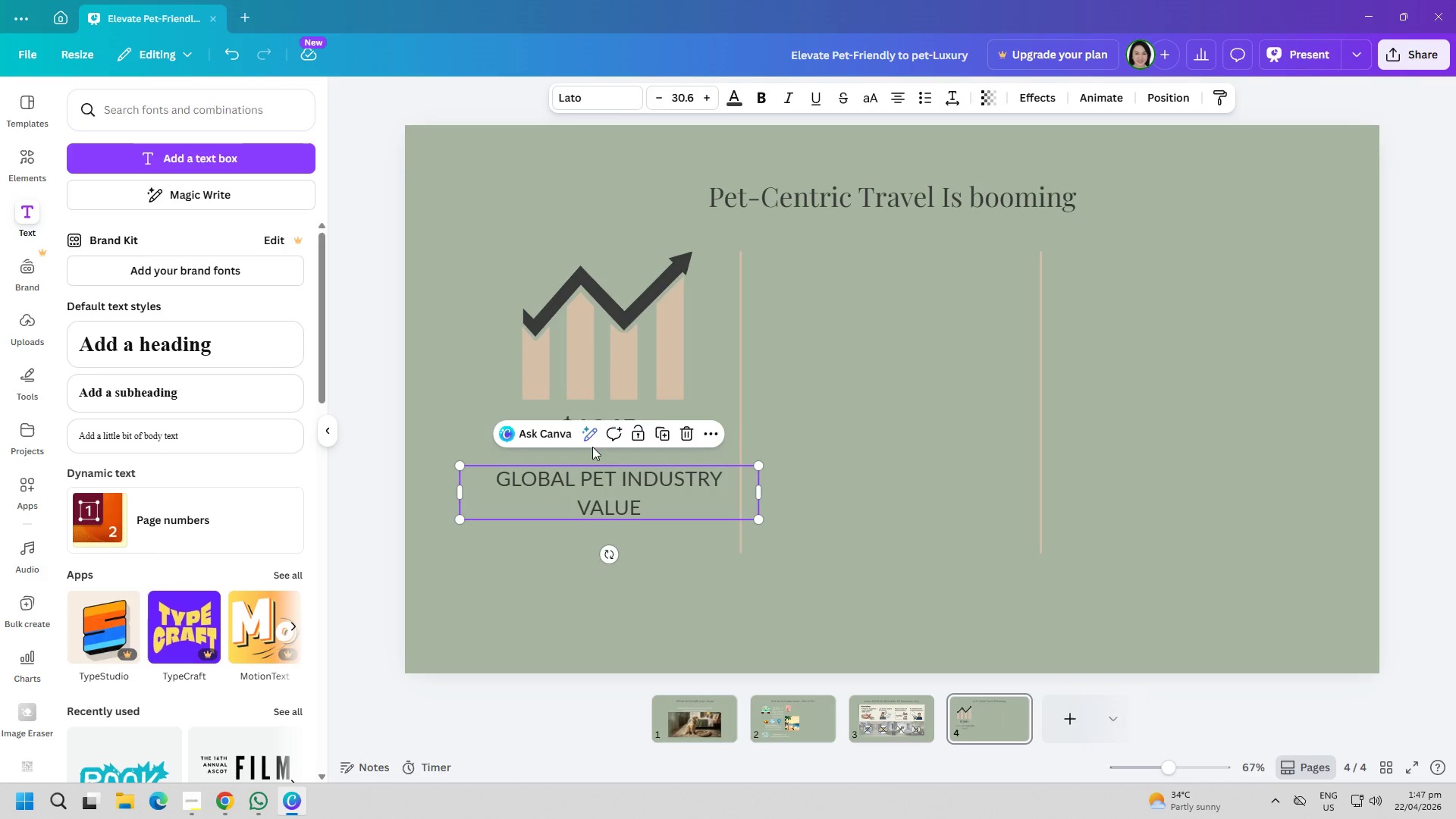 
key(Control+ControlLeft)
 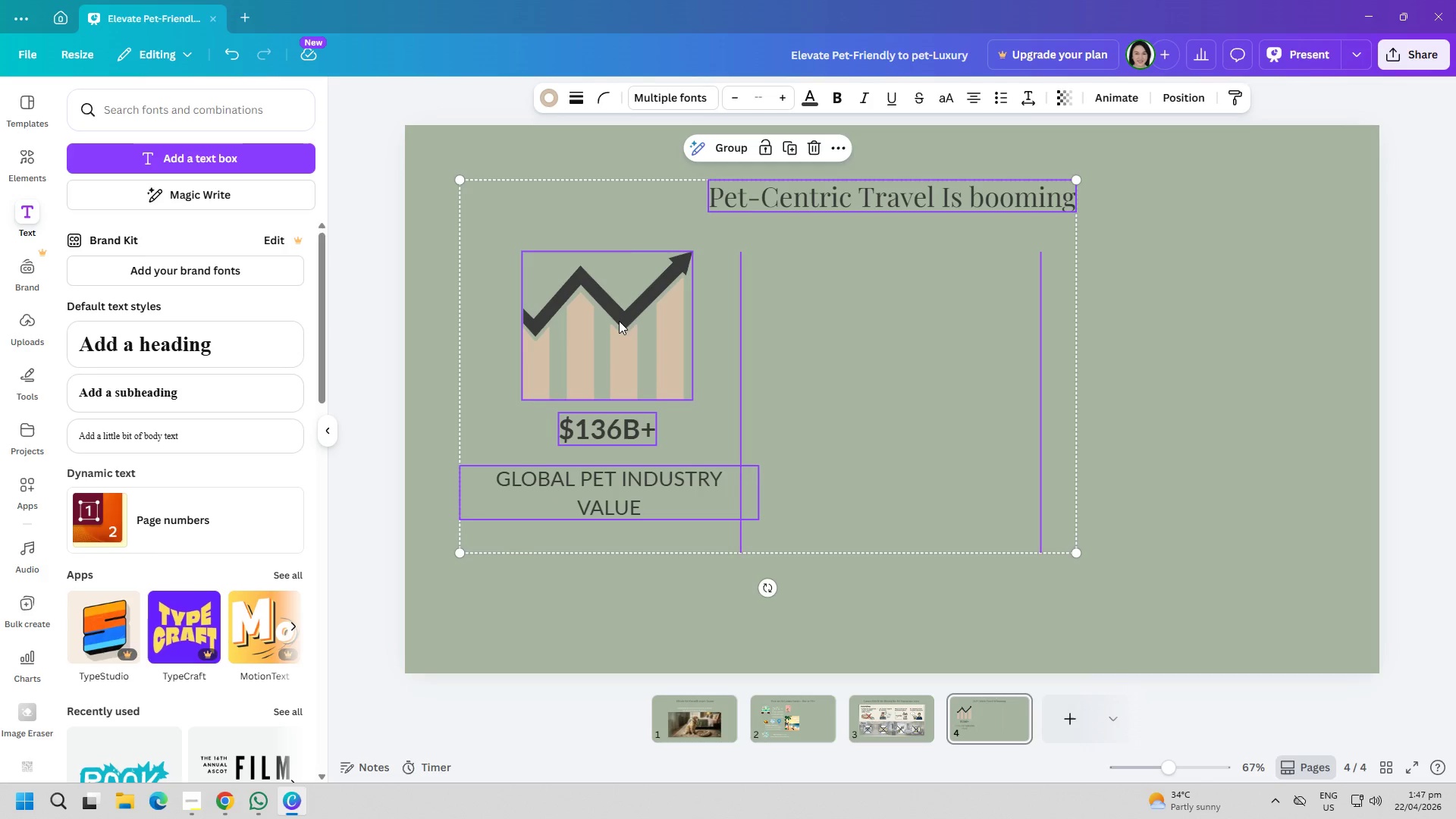 
key(Control+A)
 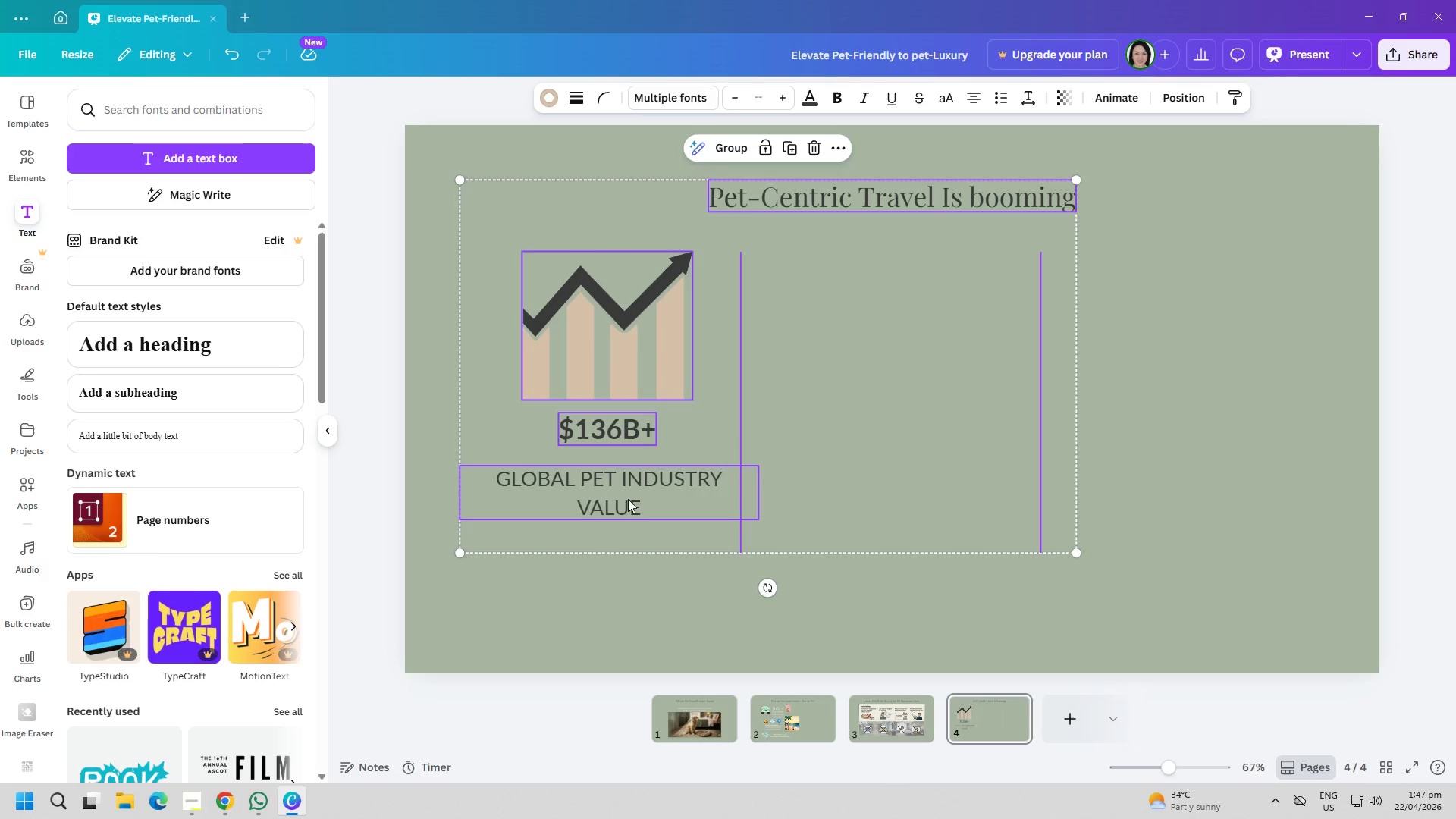 
double_click([623, 498])
 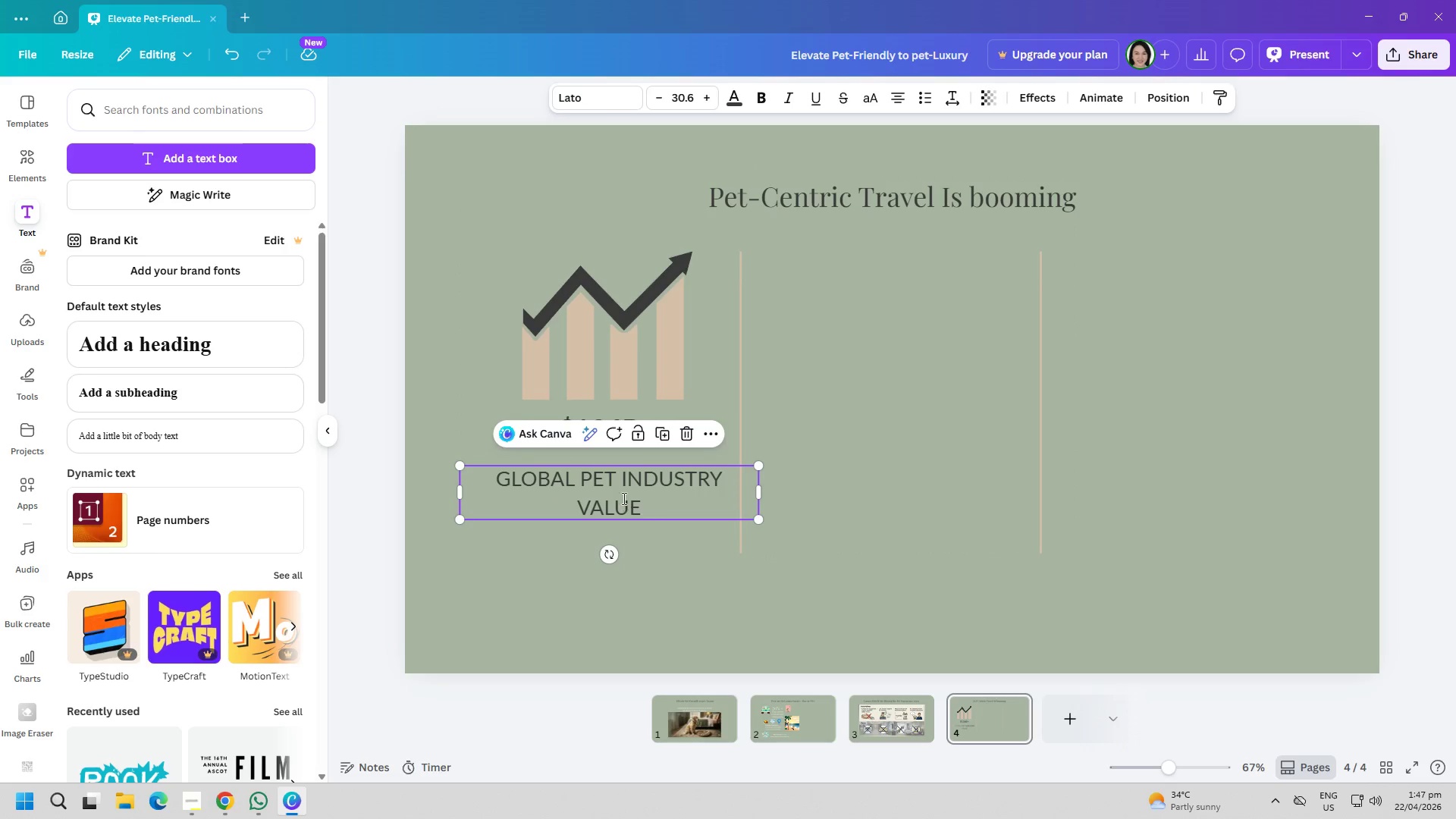 
triple_click([623, 498])
 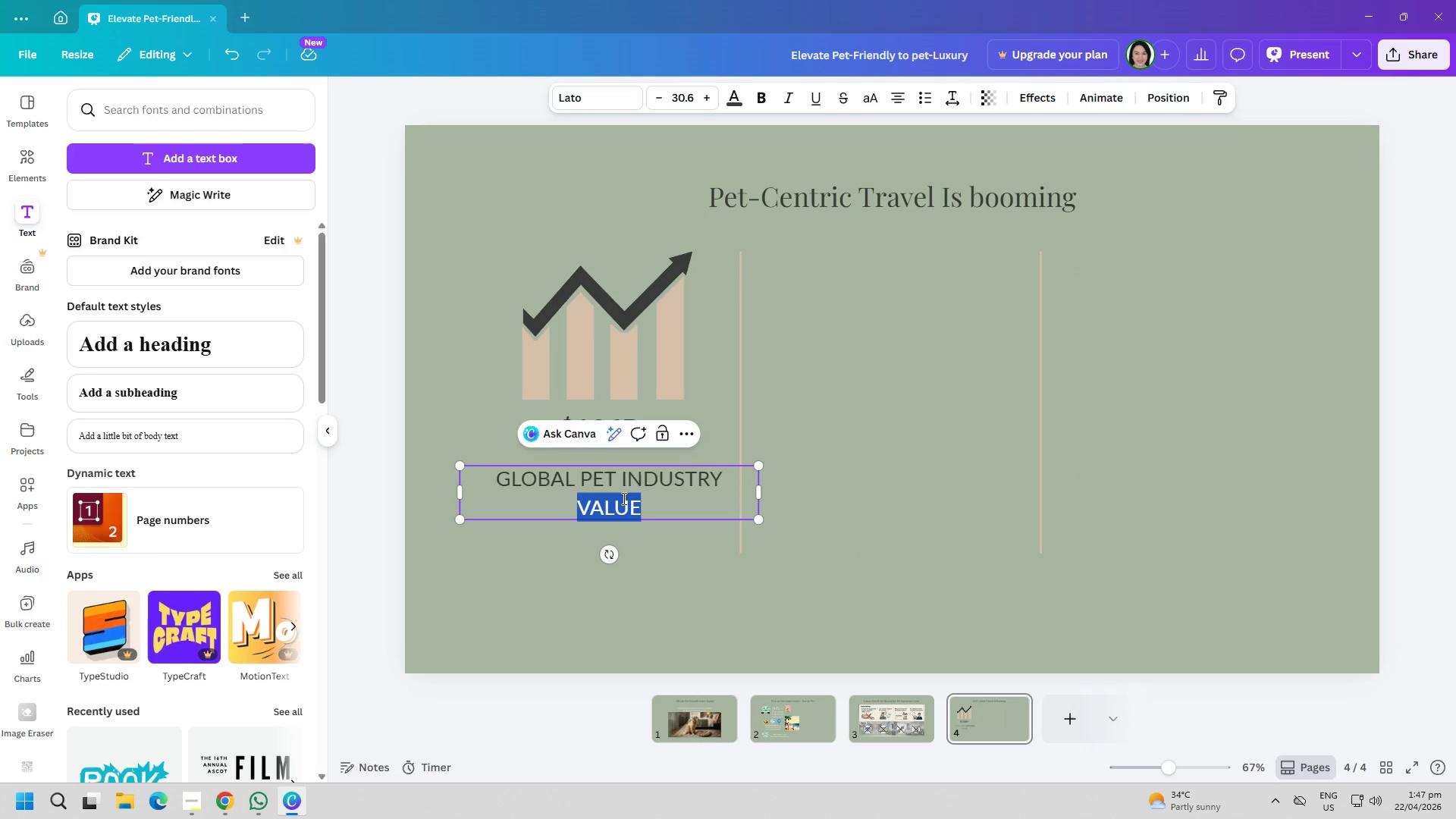 
key(Control+ControlLeft)
 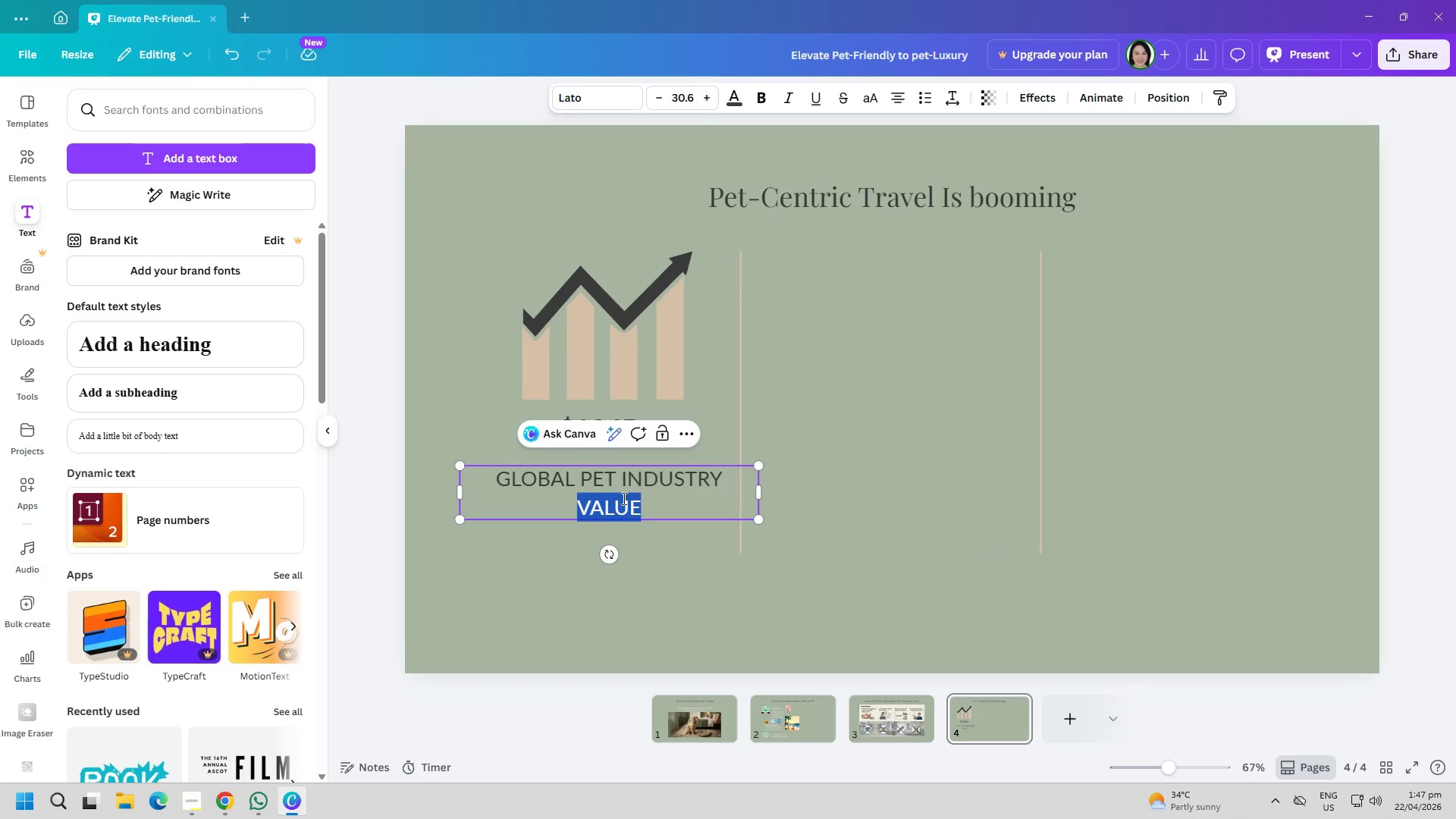 
key(Control+A)
 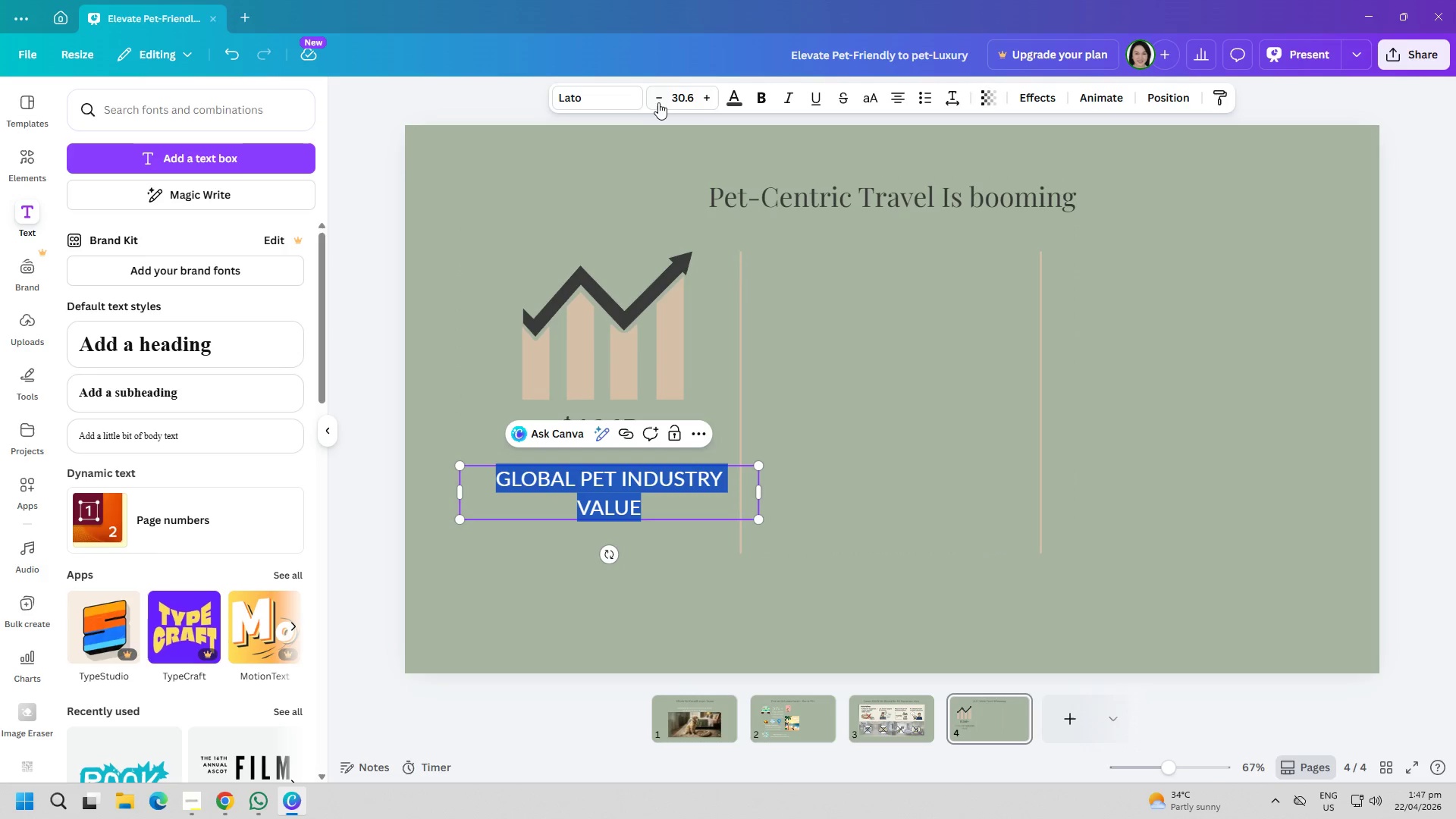 
double_click([655, 100])
 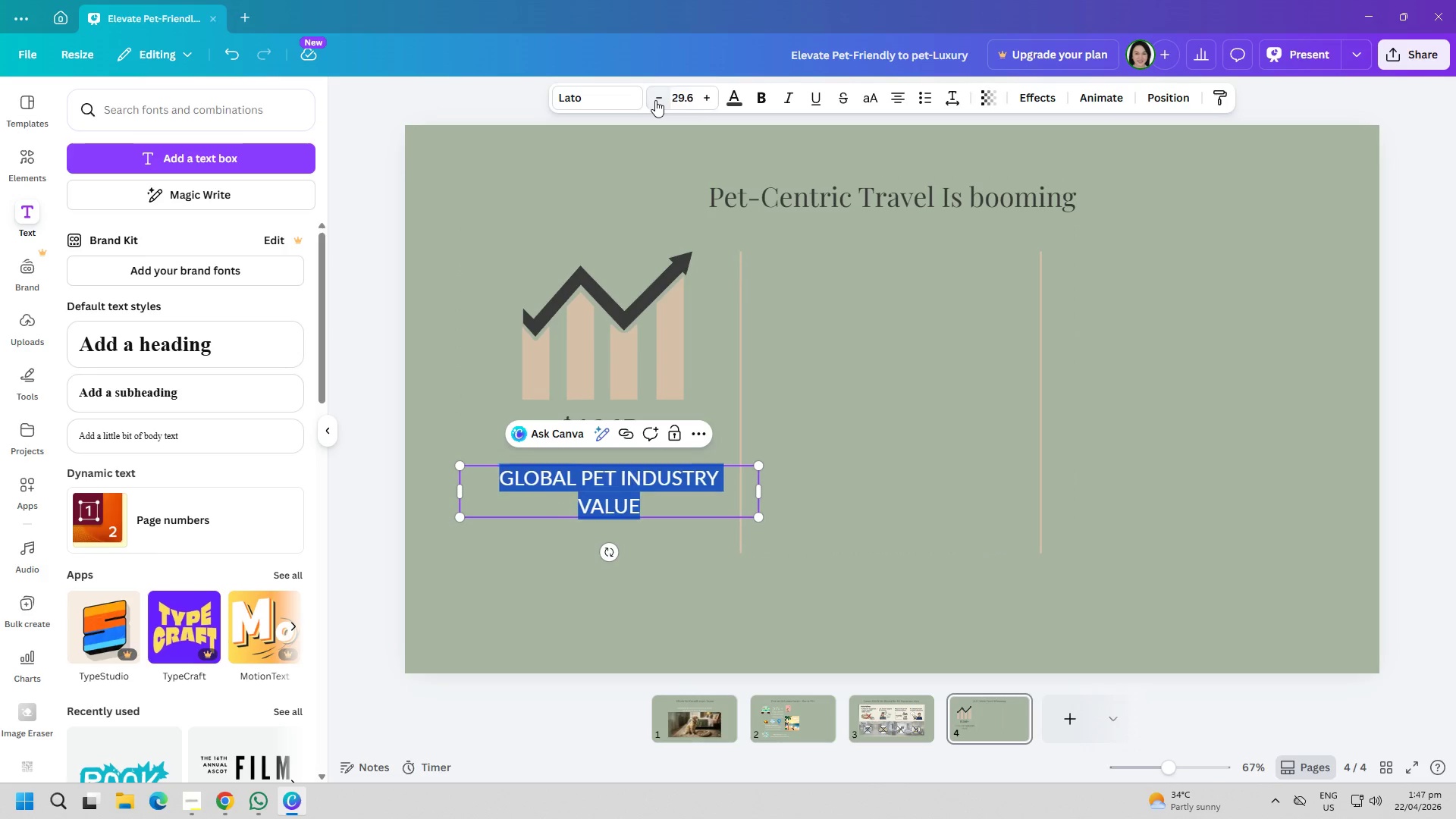 
triple_click([655, 100])
 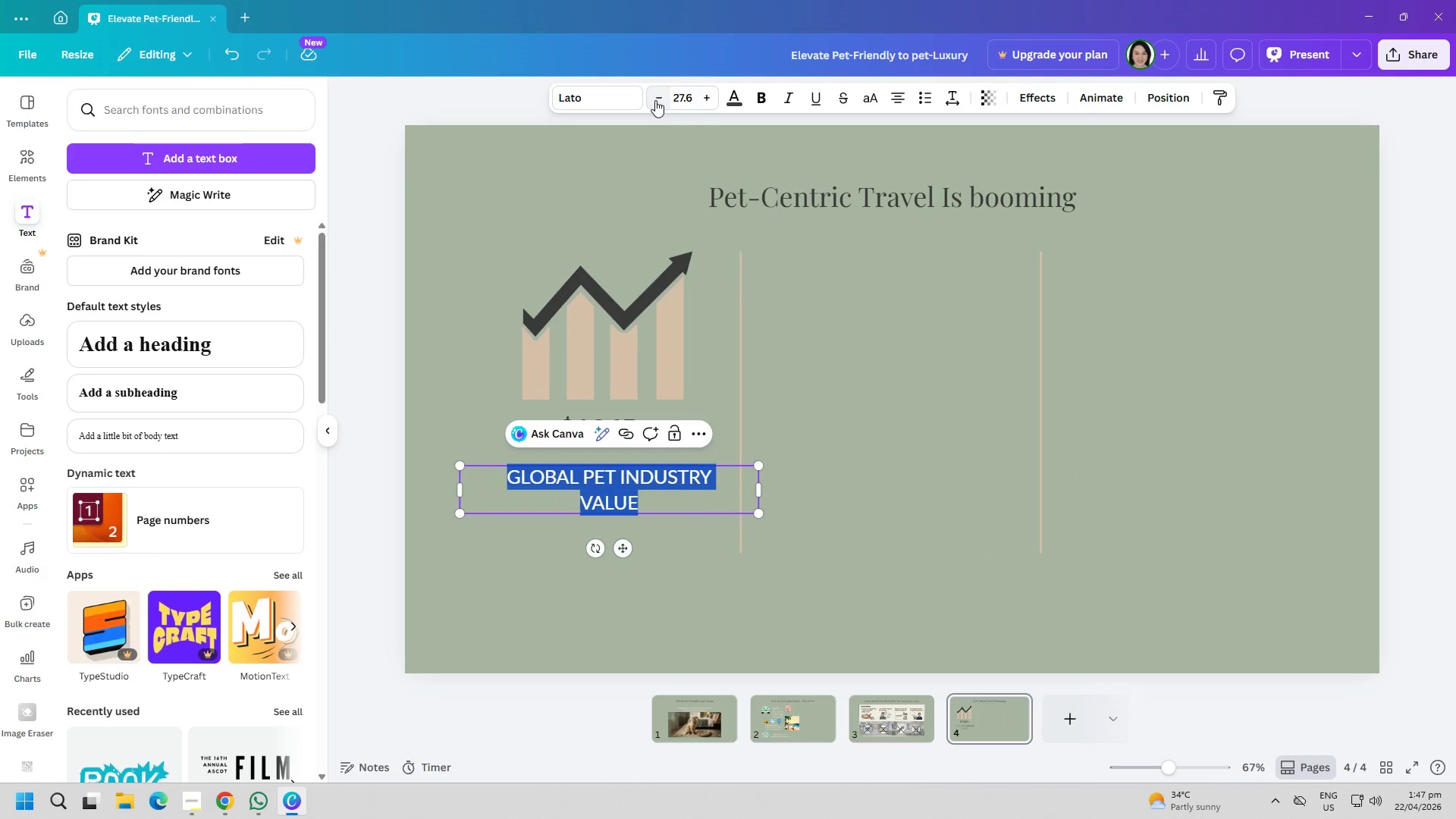 
triple_click([655, 100])
 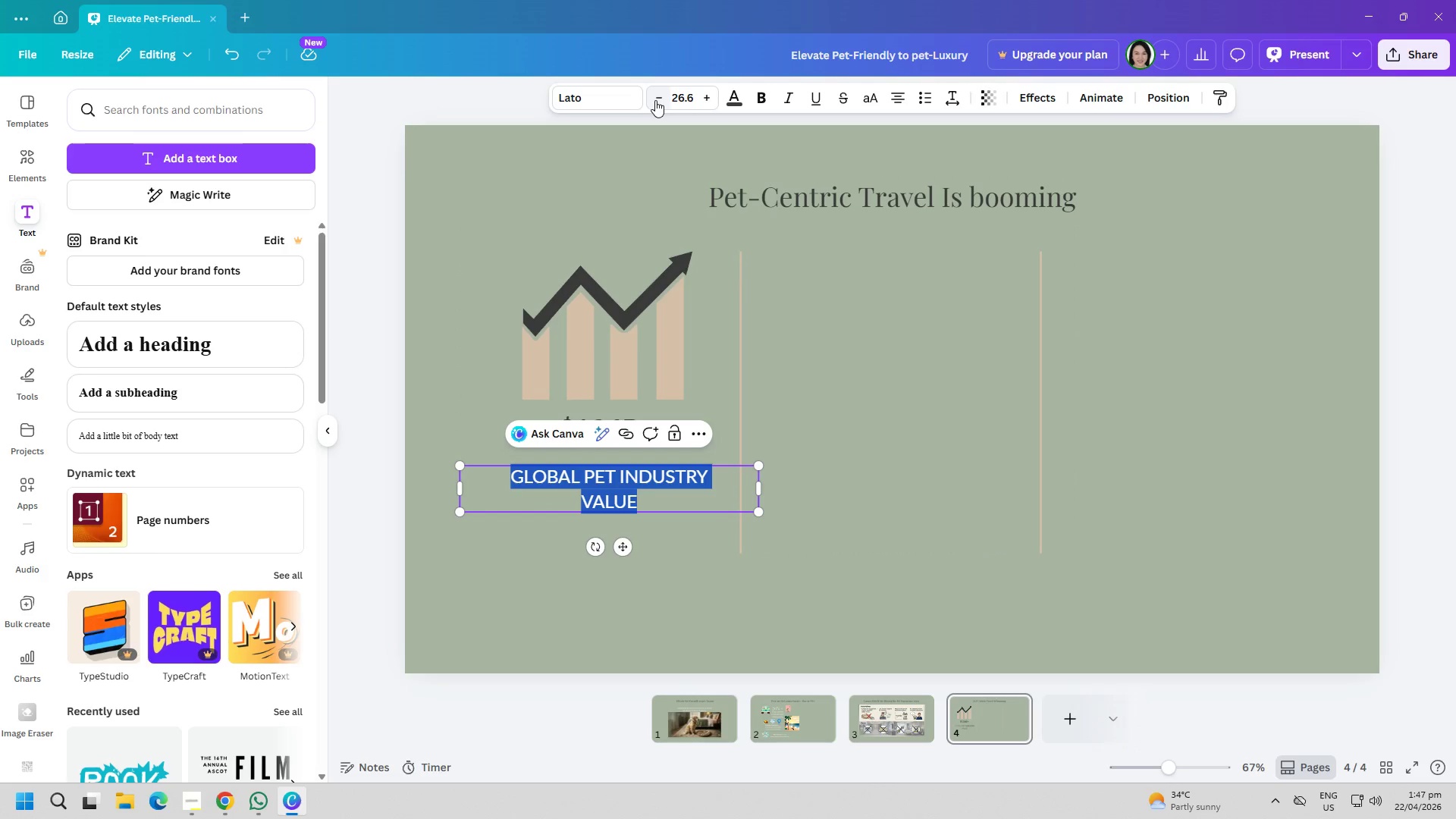 
triple_click([655, 100])
 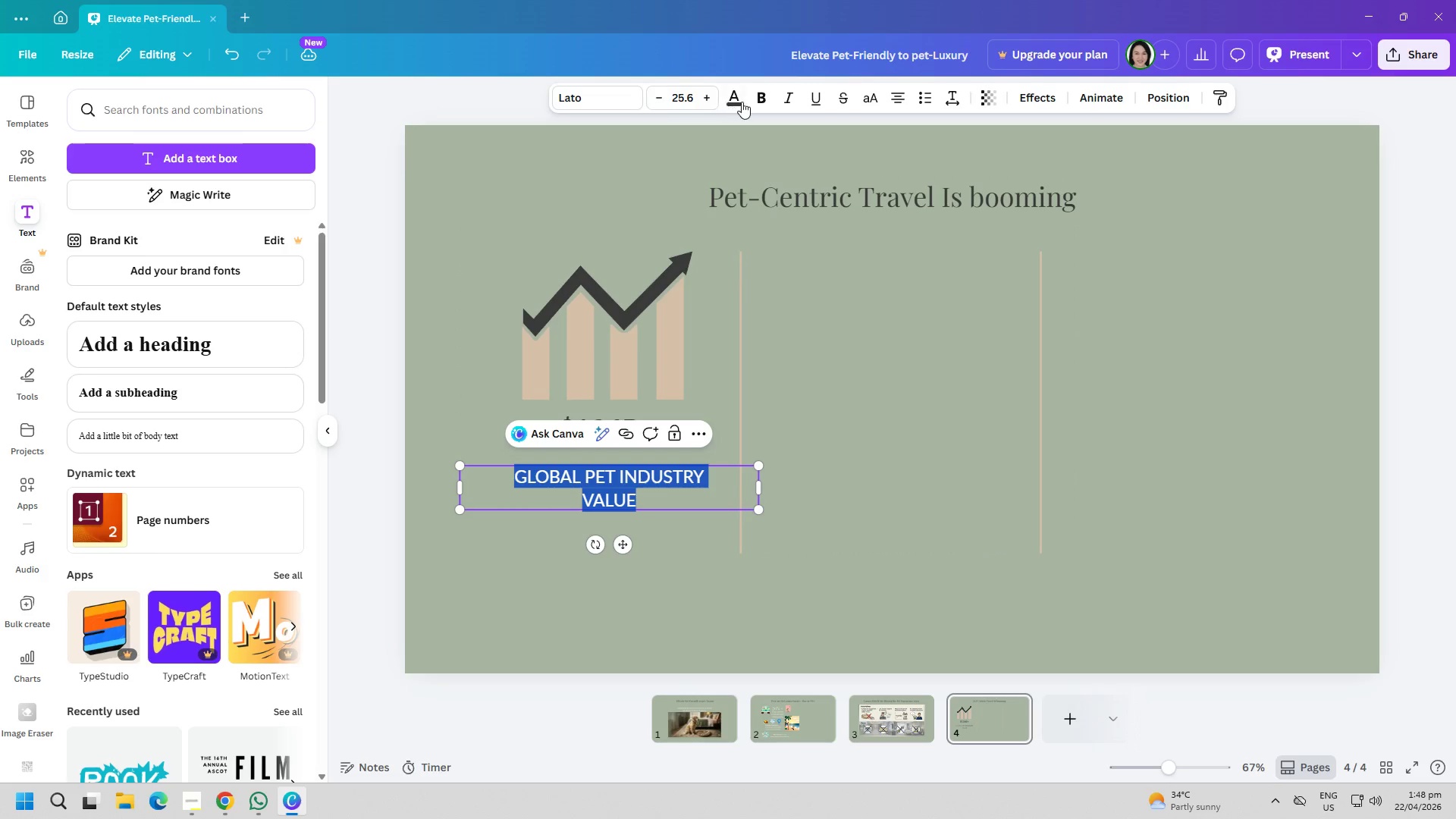 
left_click([741, 100])
 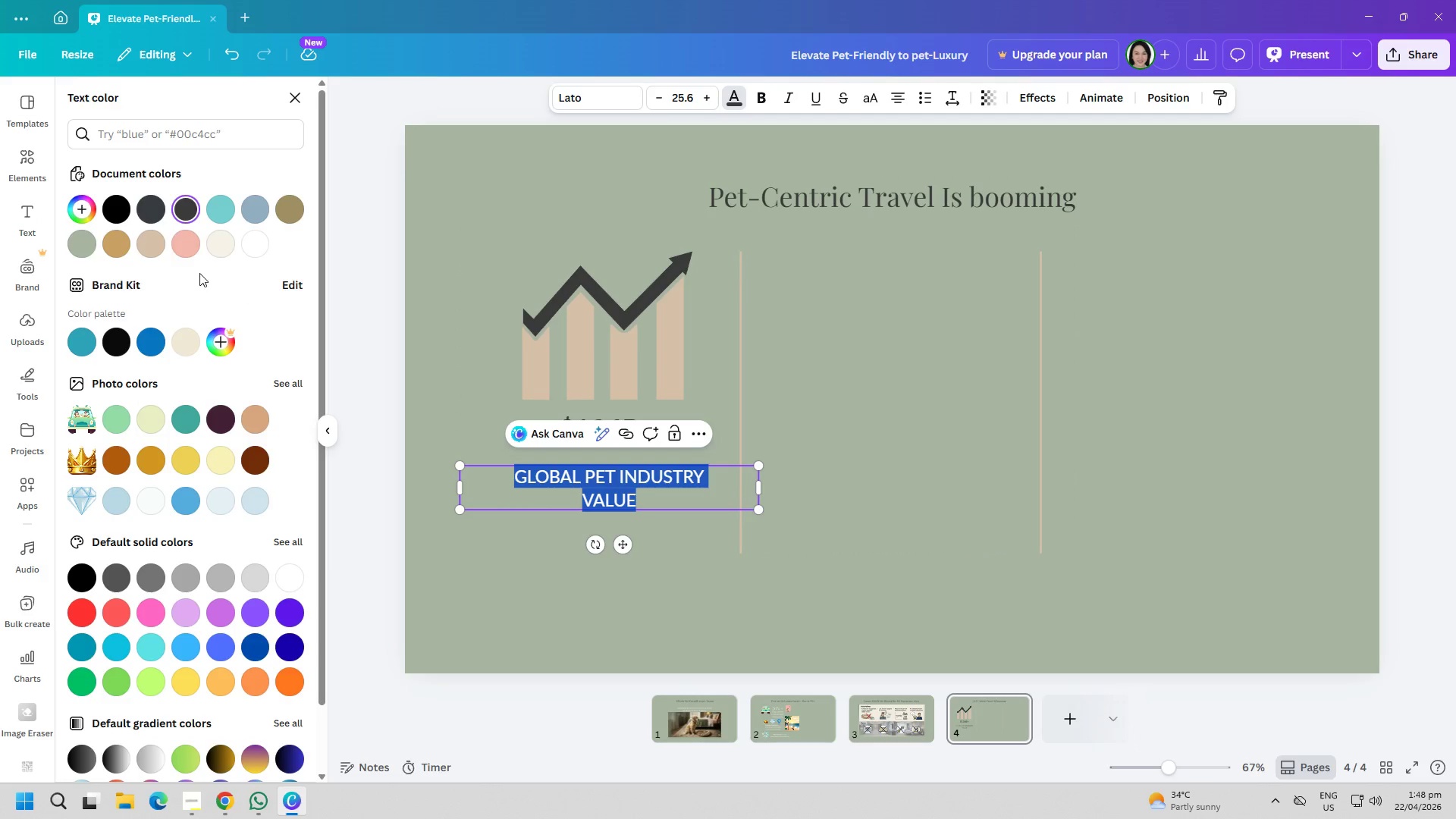 
mouse_move([202, 247])
 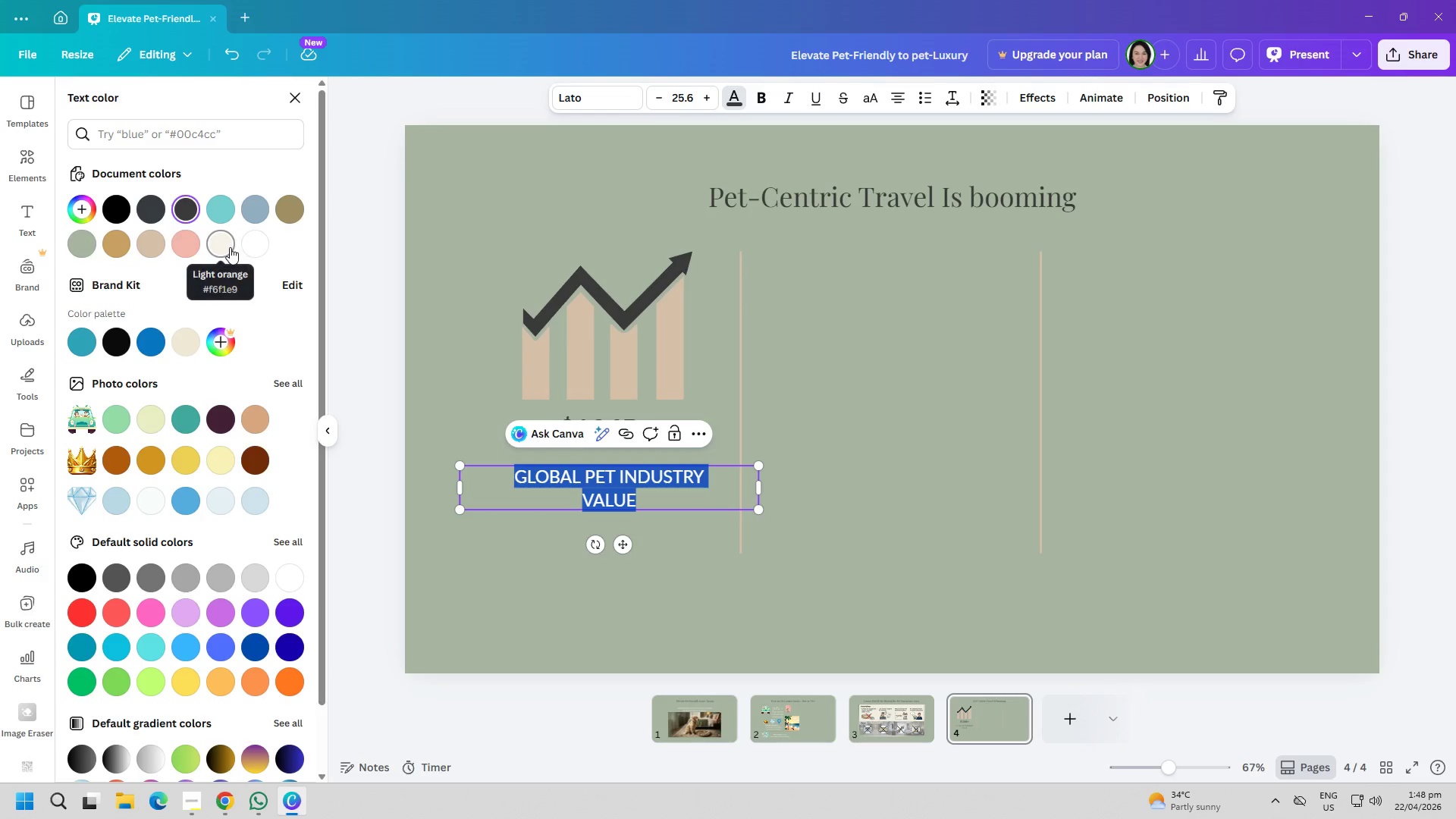 
left_click([230, 247])
 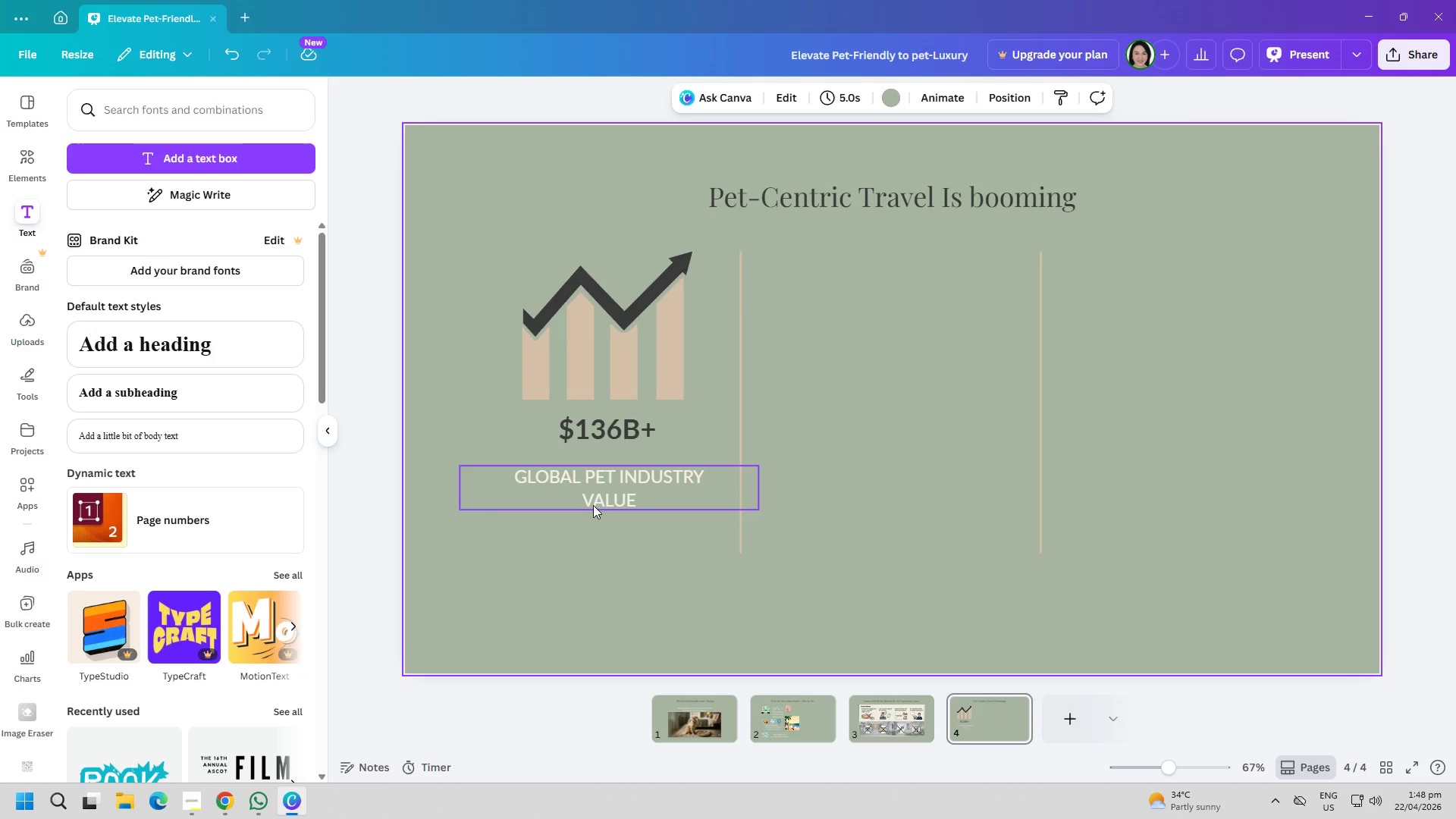 
left_click([593, 505])
 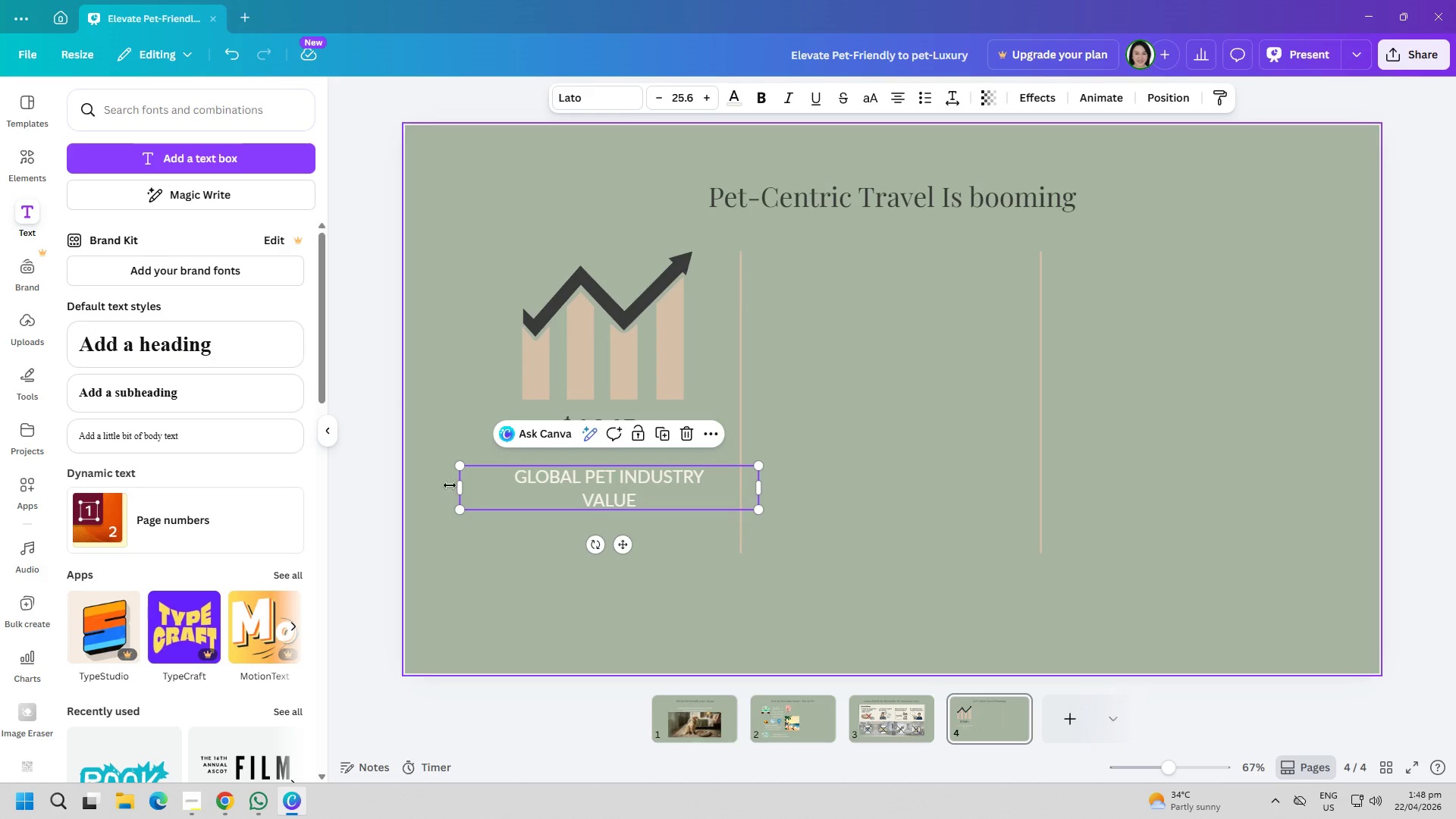 
left_click_drag(start_coordinate=[453, 487], to_coordinate=[548, 491])
 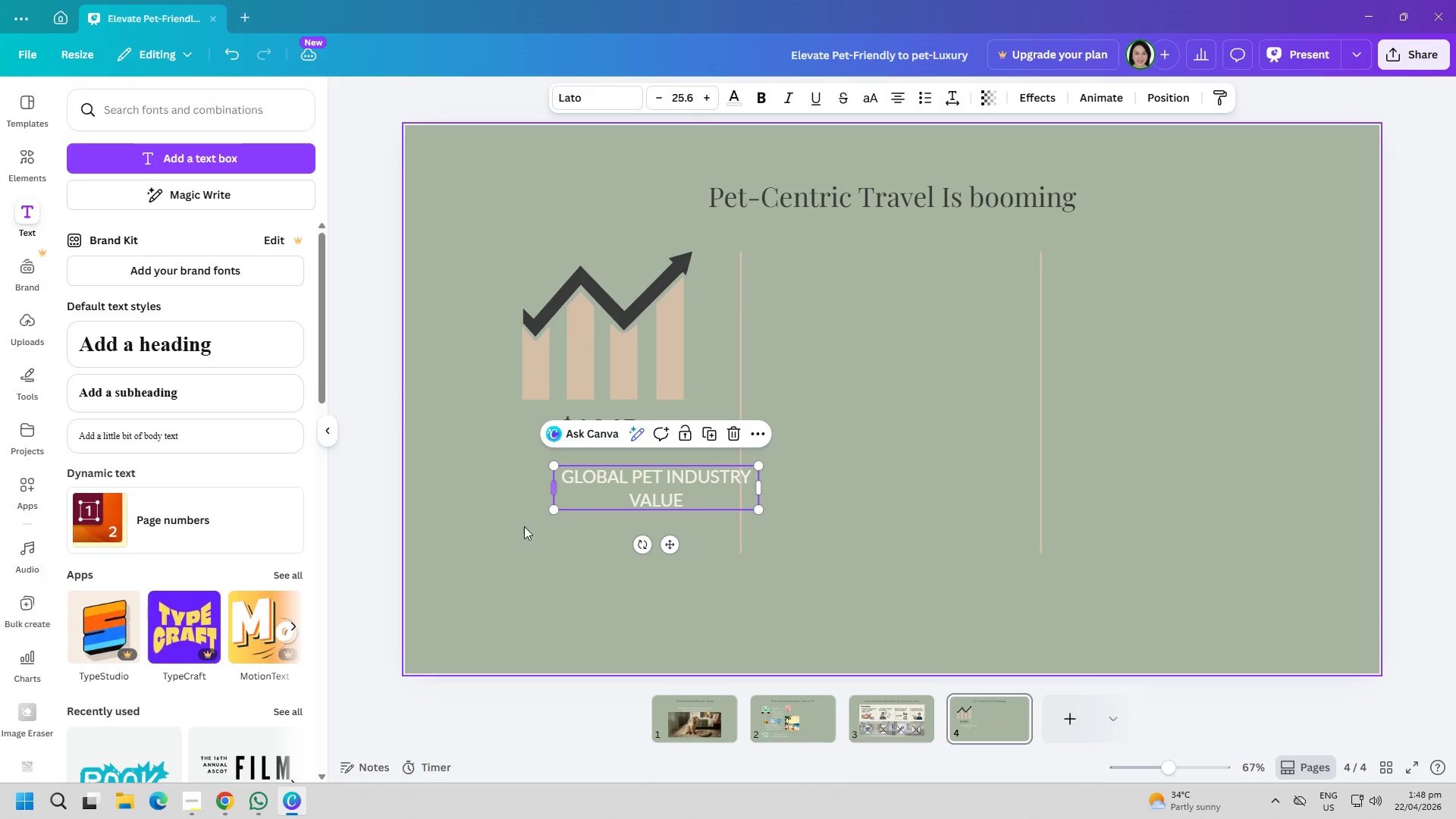 
left_click_drag(start_coordinate=[517, 554], to_coordinate=[518, 557])
 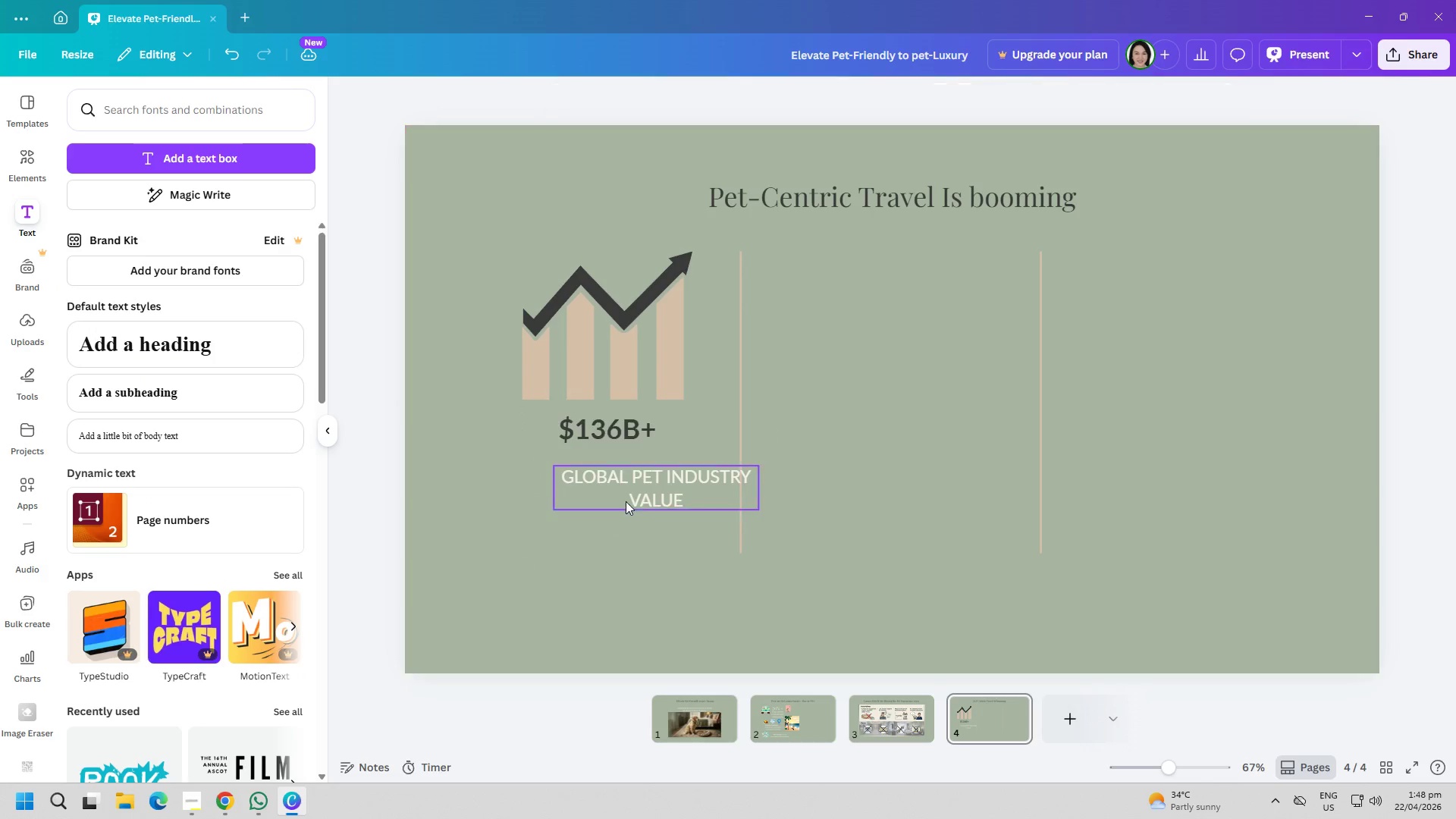 
left_click_drag(start_coordinate=[627, 501], to_coordinate=[585, 488])
 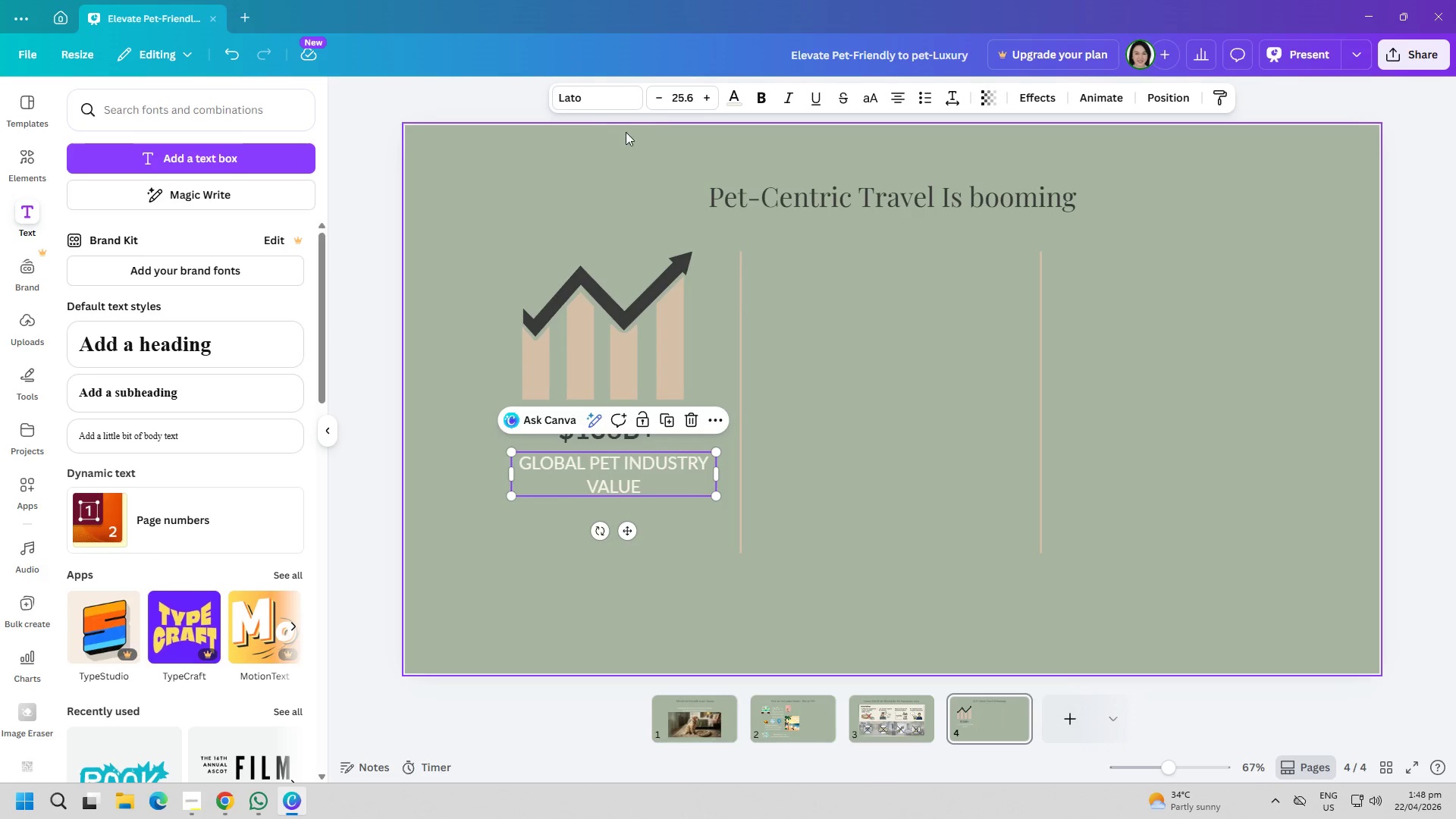 
left_click([661, 99])
 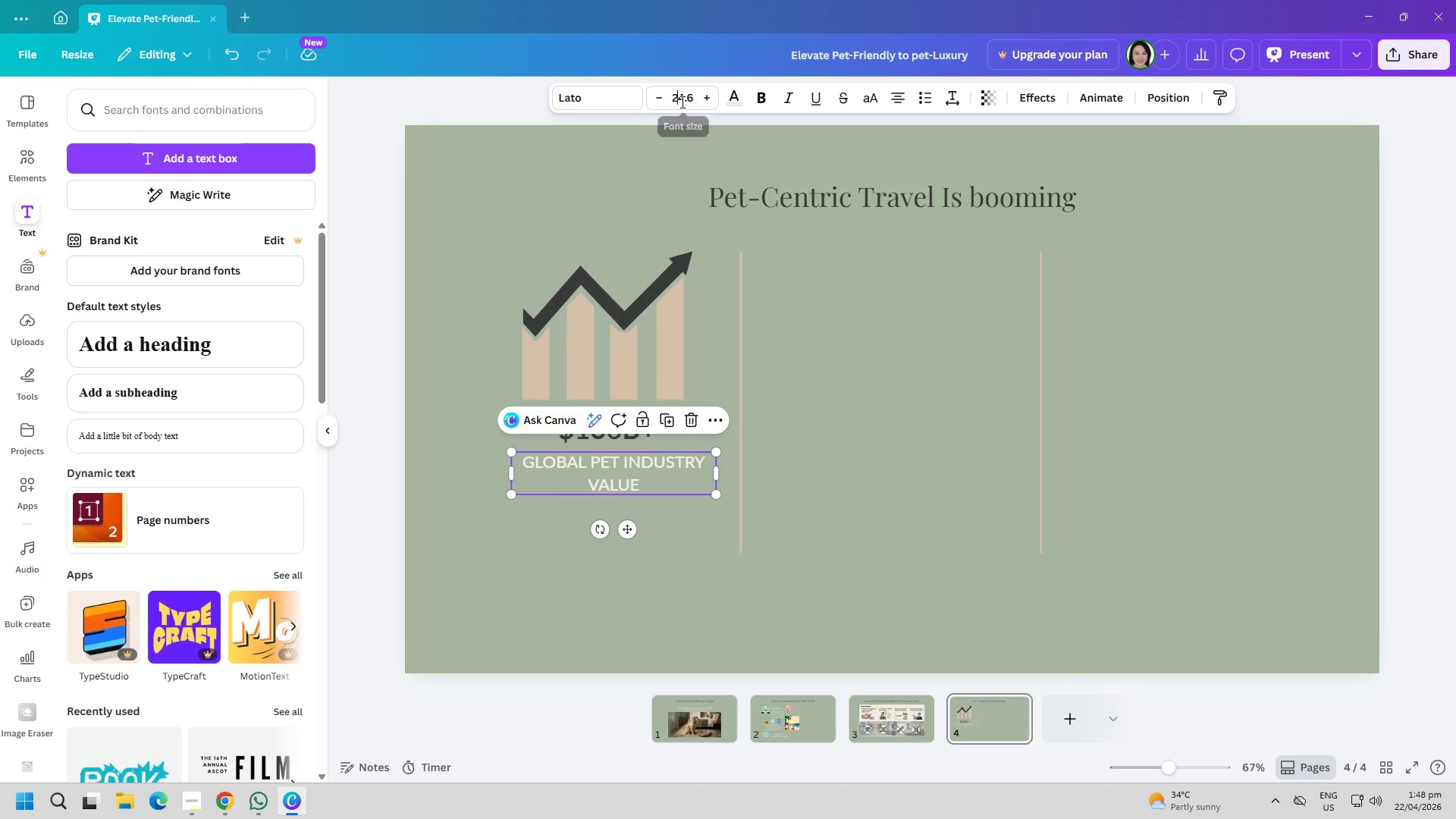 
double_click([681, 102])
 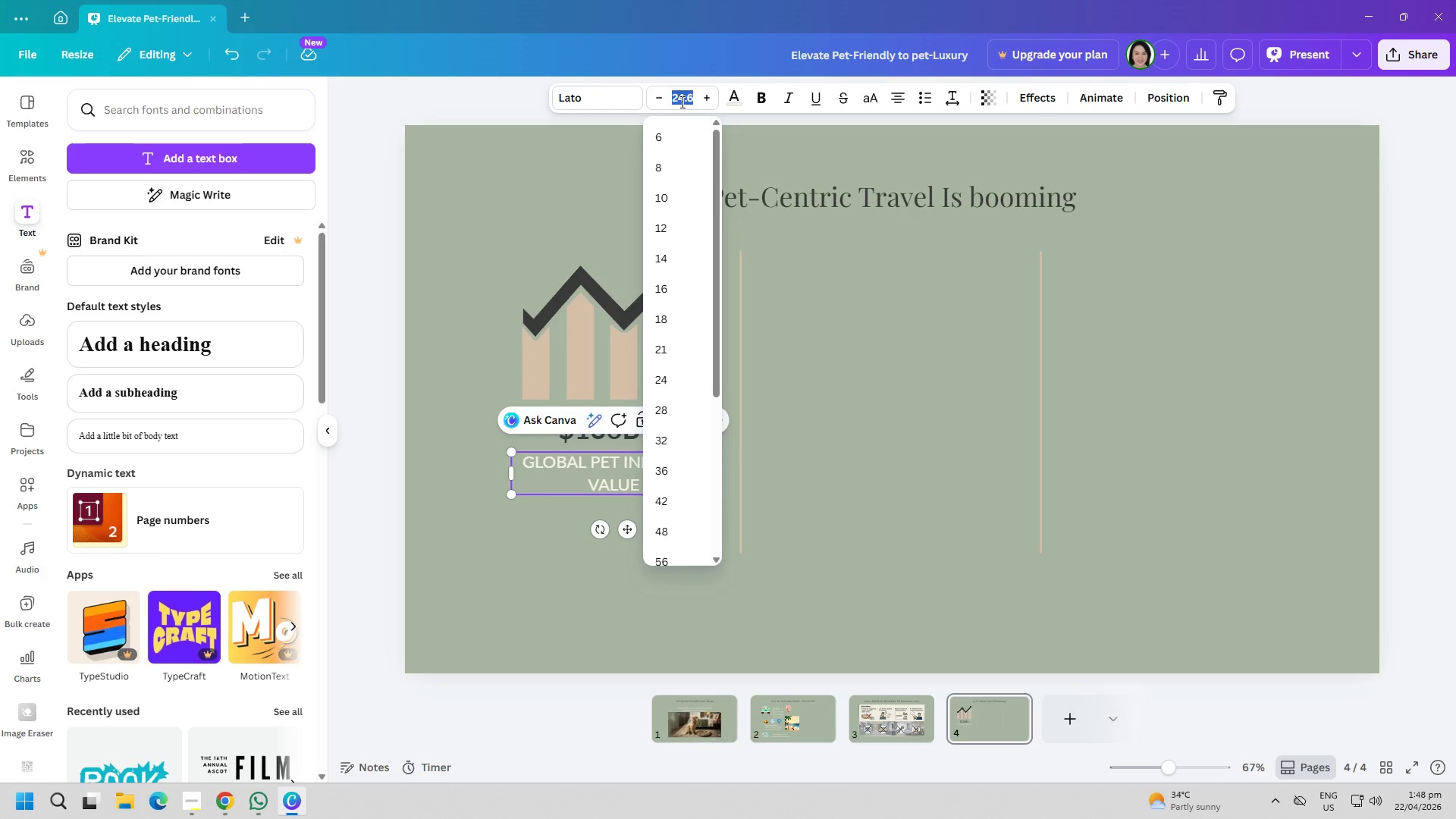 
triple_click([681, 102])
 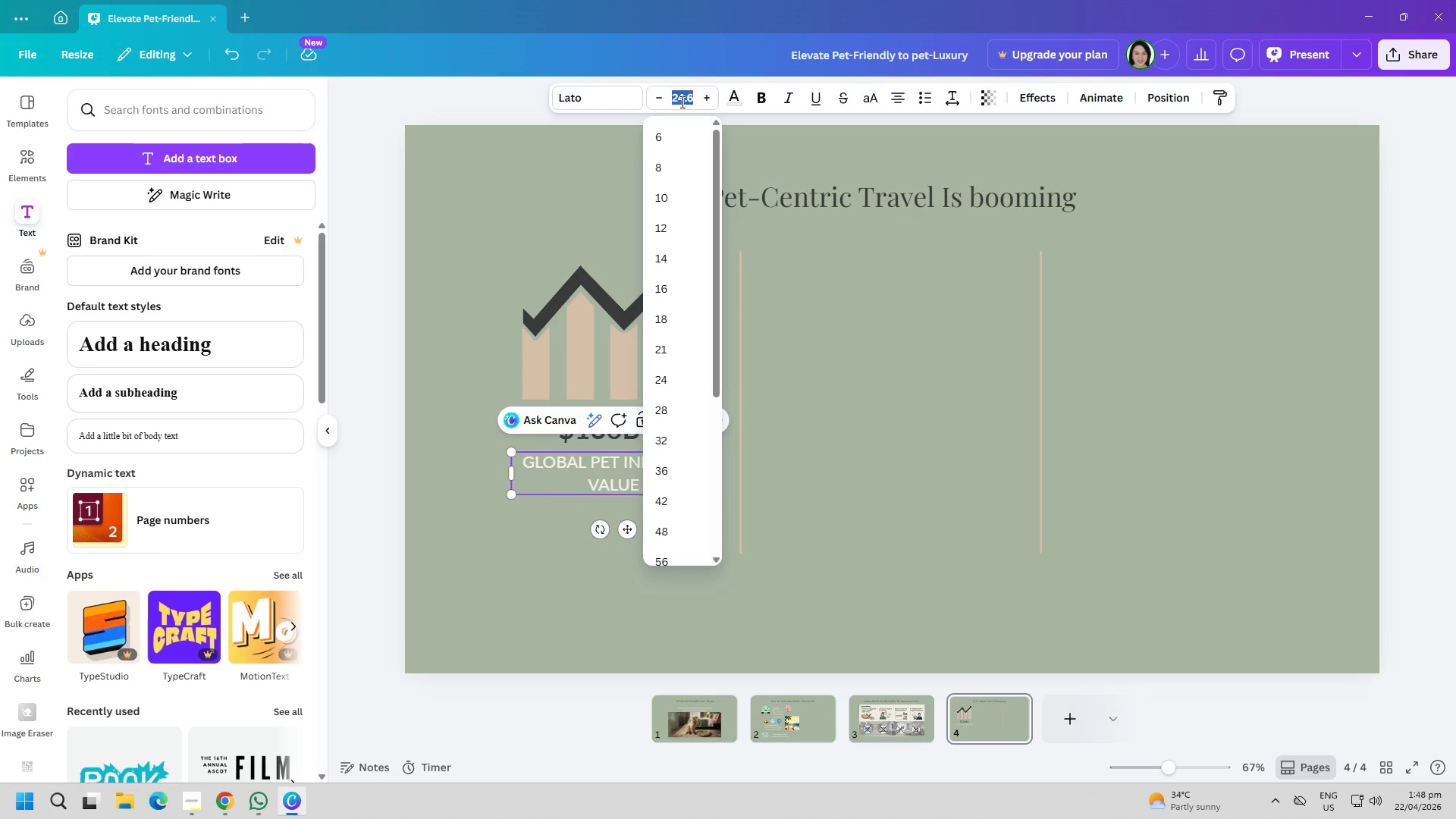 
triple_click([681, 102])
 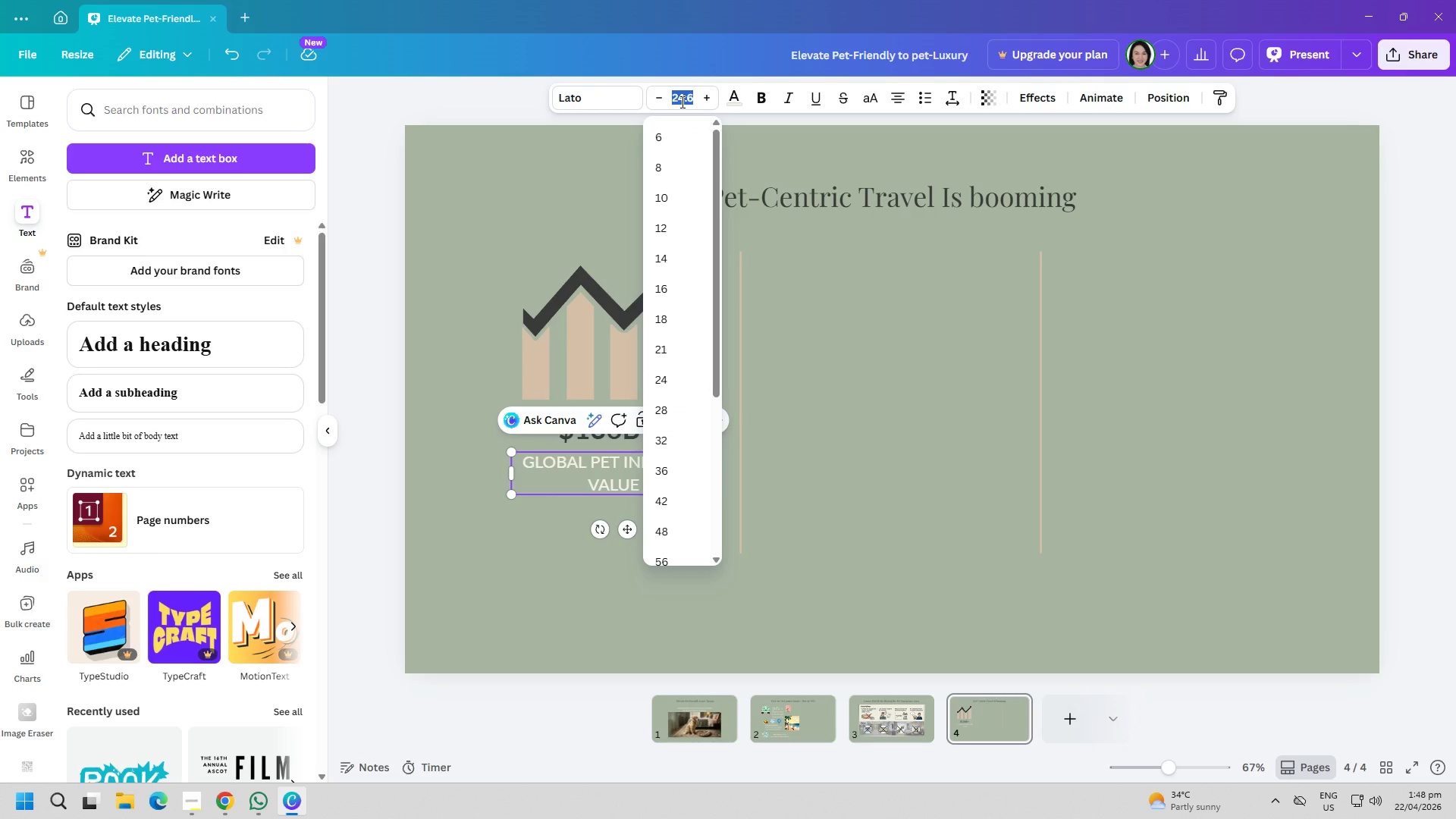 
triple_click([681, 102])
 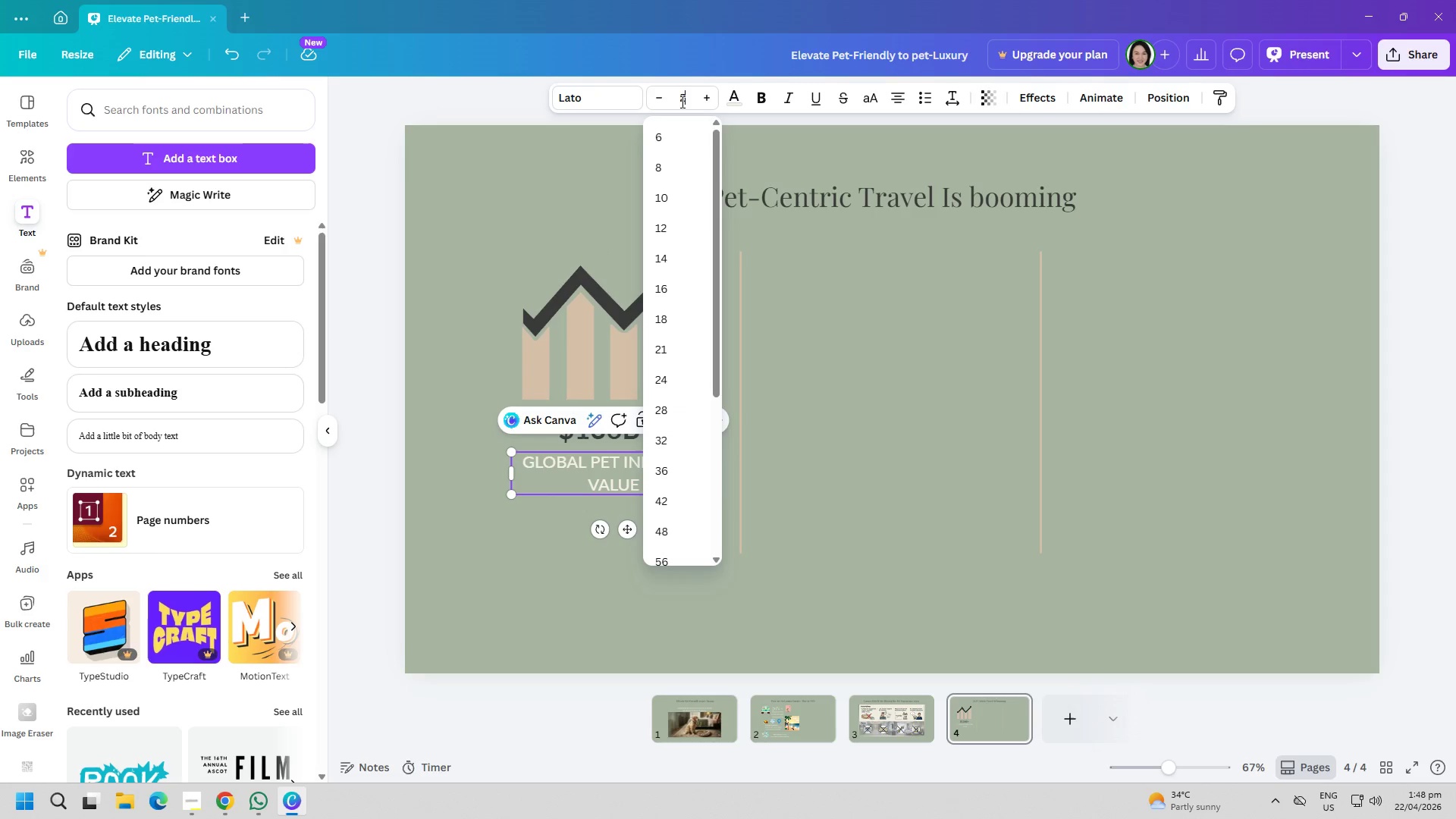 
key(2)
 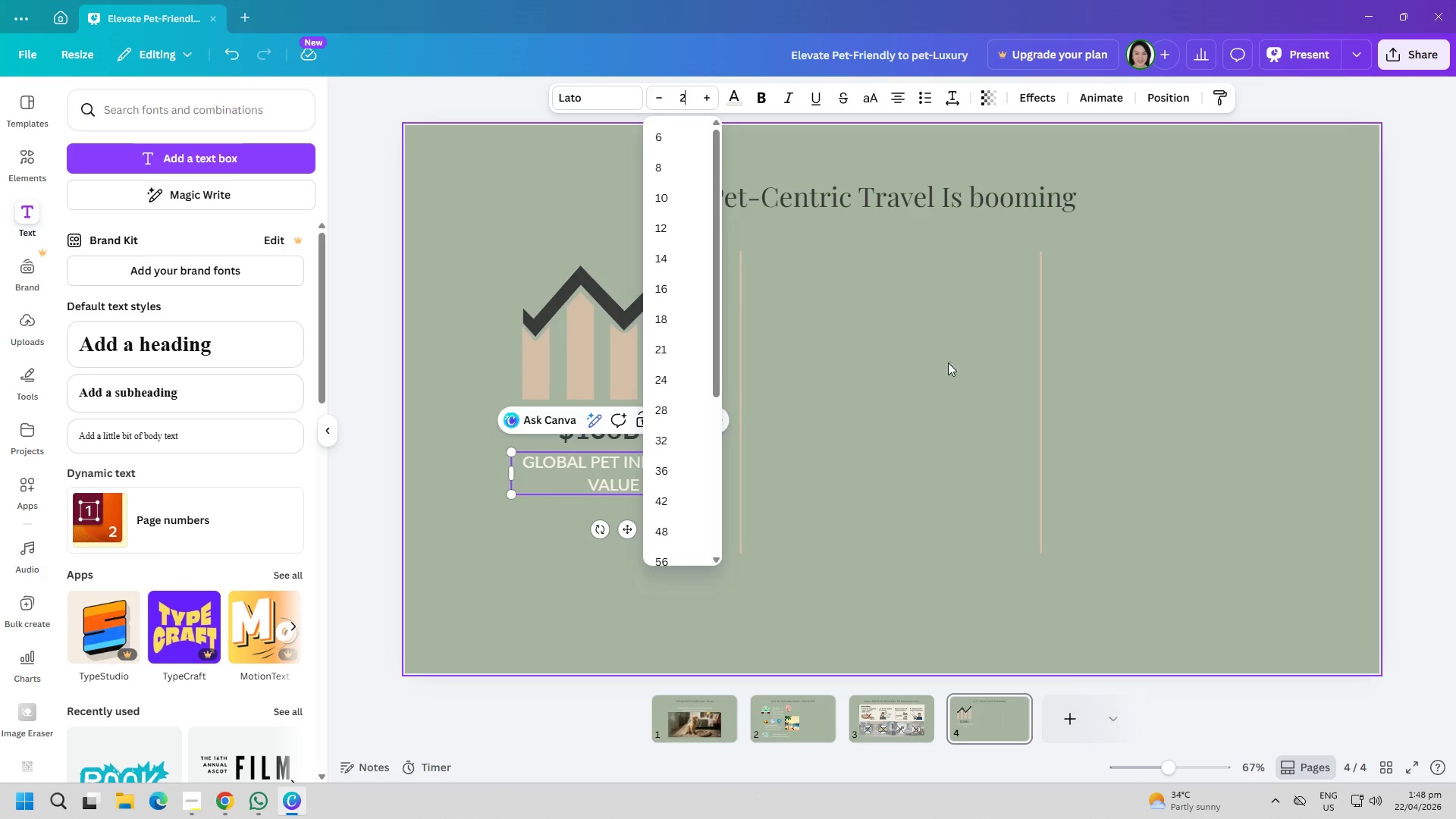 
key(4)
 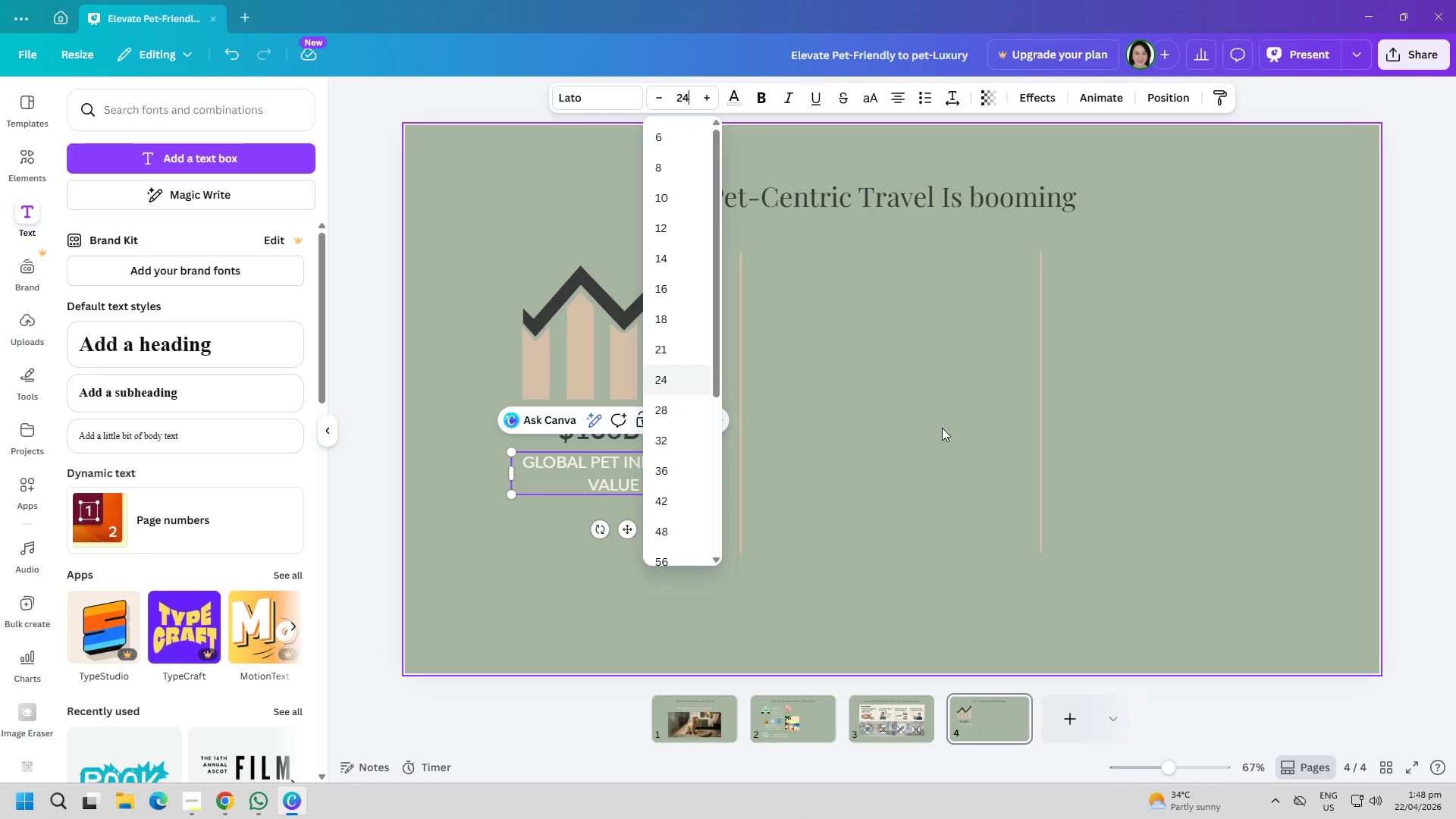 
left_click([942, 429])
 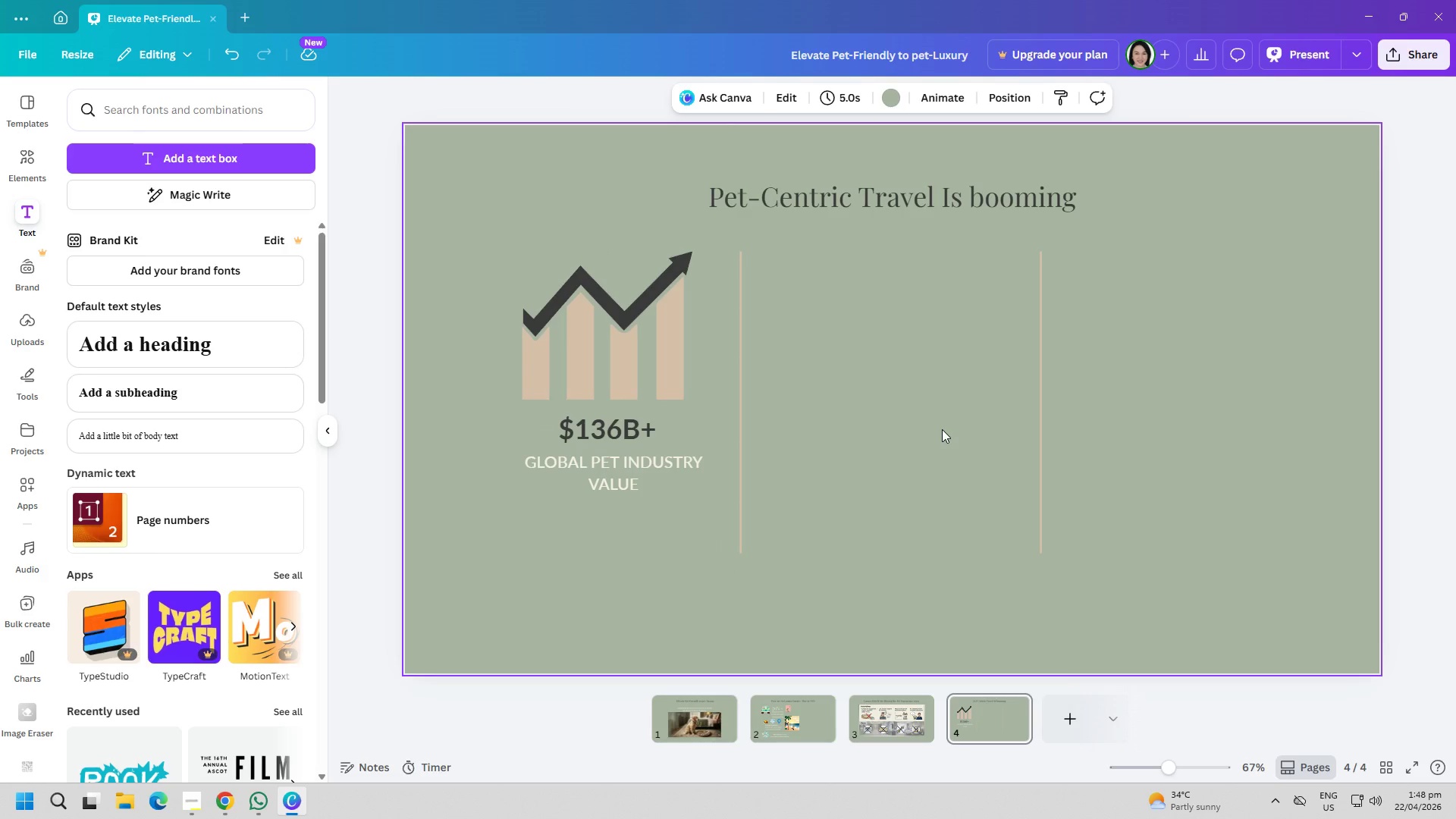 
wait(9.34)
 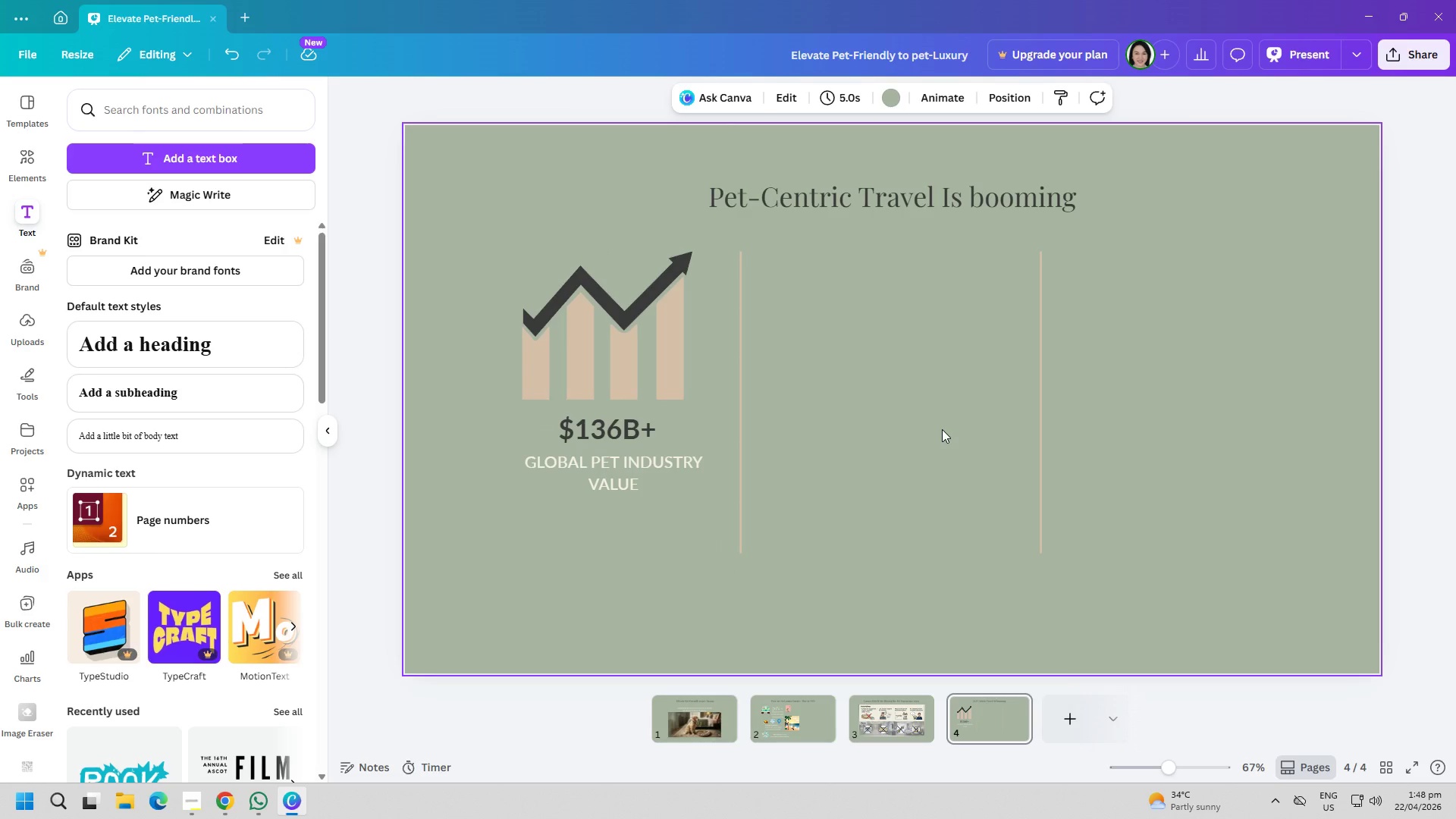 
left_click([252, 160])
 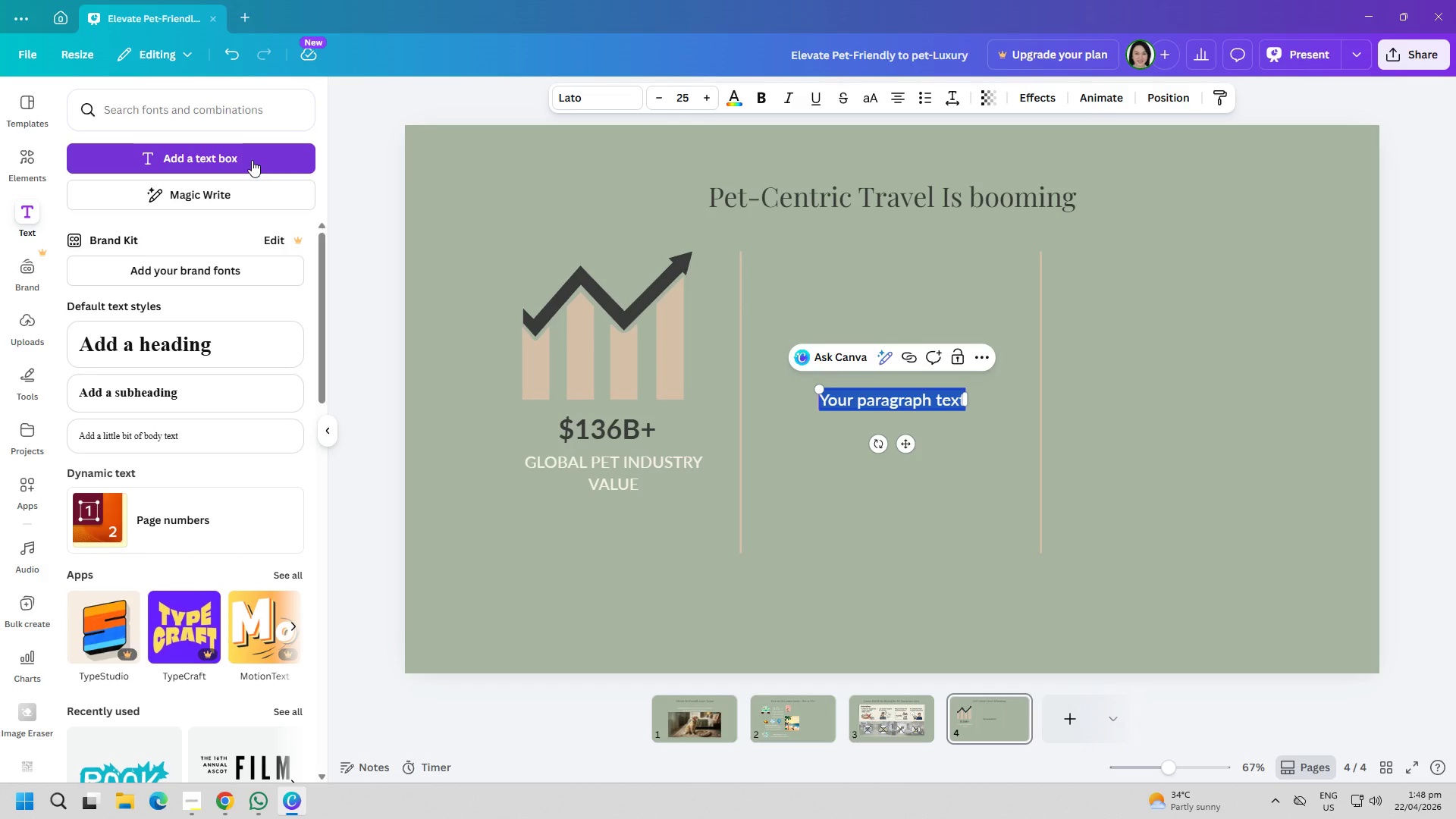 
type((appa e)
key(Backspace)
key(Backspace)
key(Backspace)
key(Backspace)
key(Backspace)
key(Backspace)
type(a)
key(Backspace)
type(APPA Estimate))
 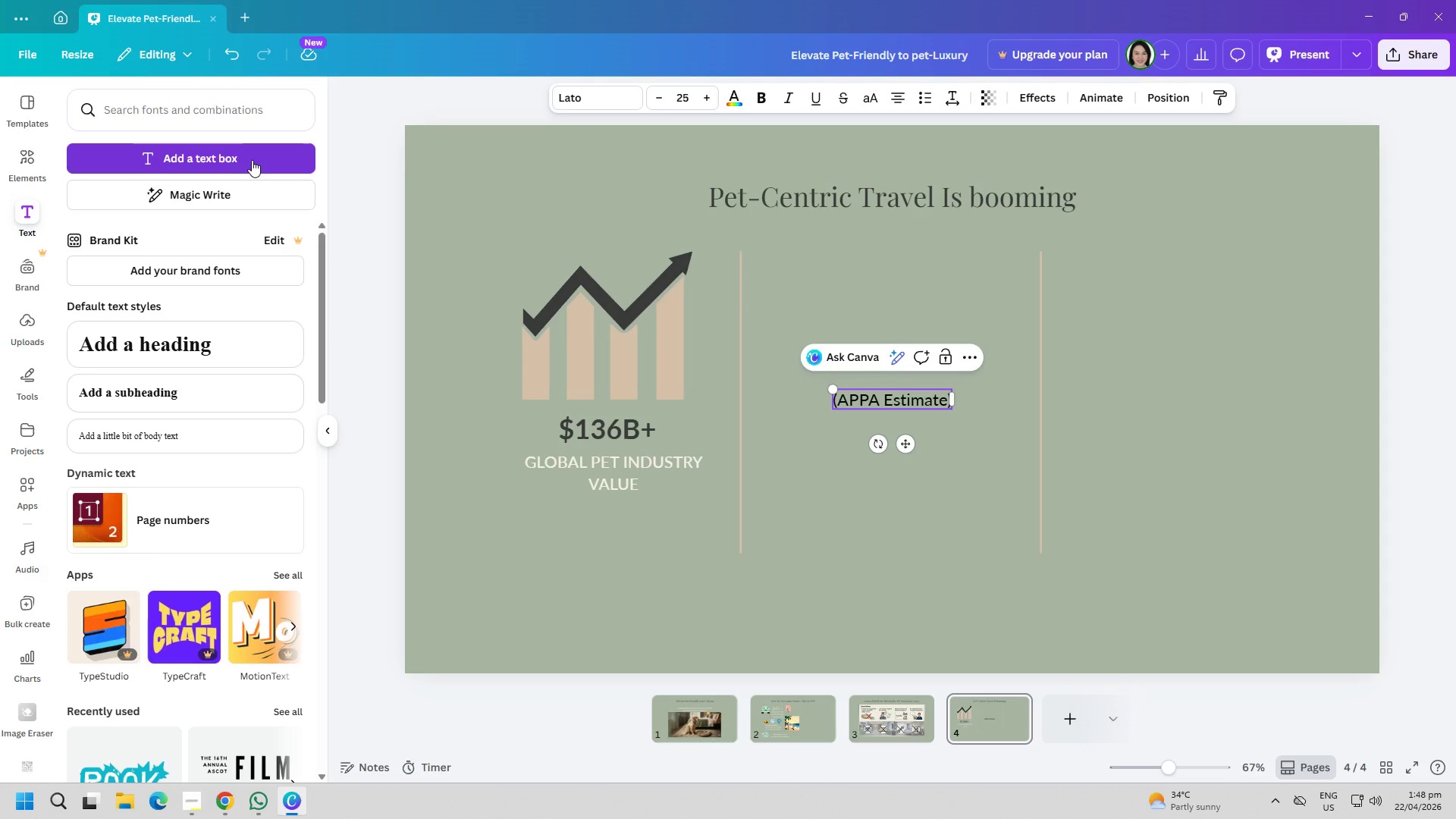 
key(Control+ControlLeft)
 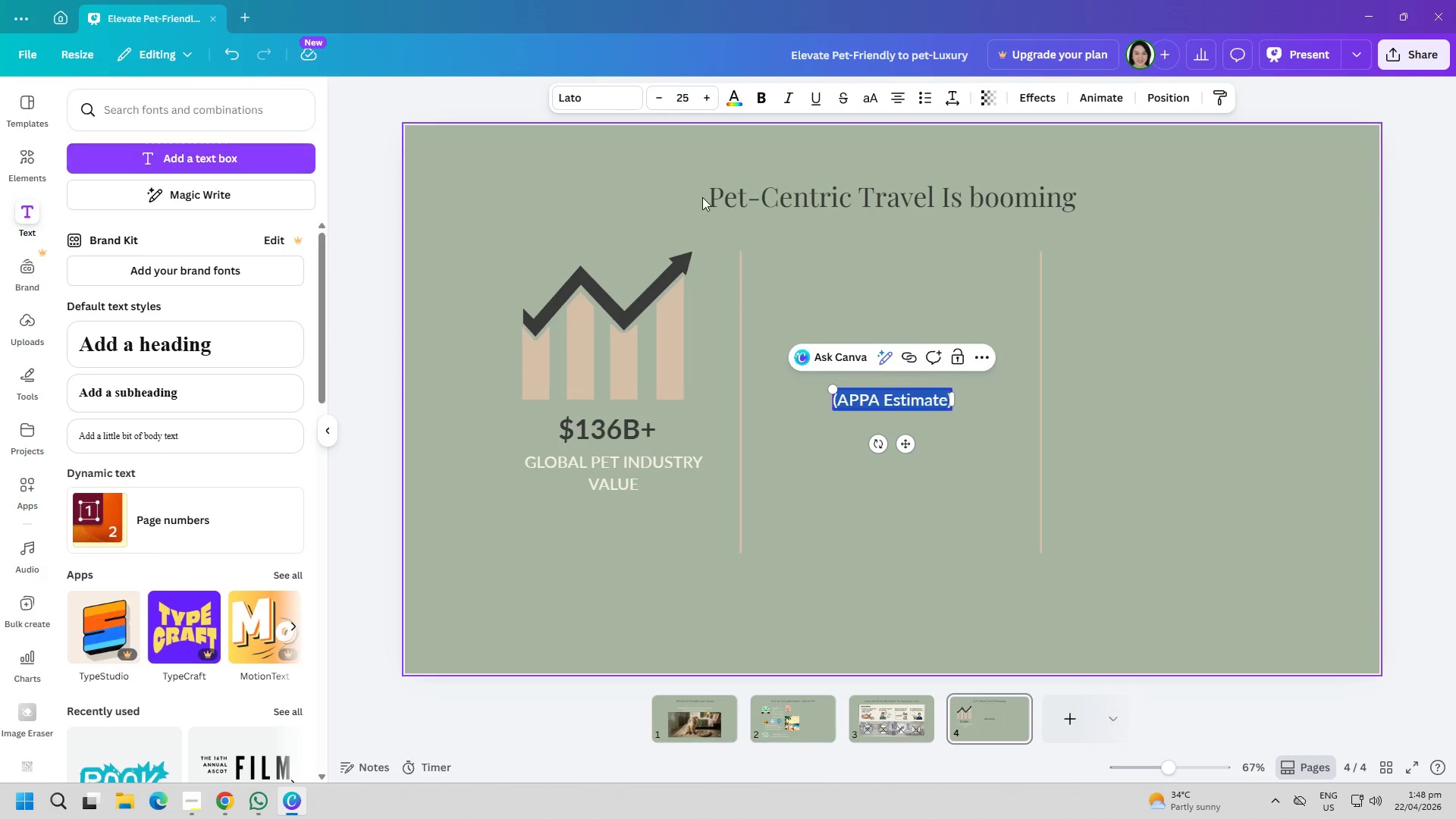 
key(Control+A)
 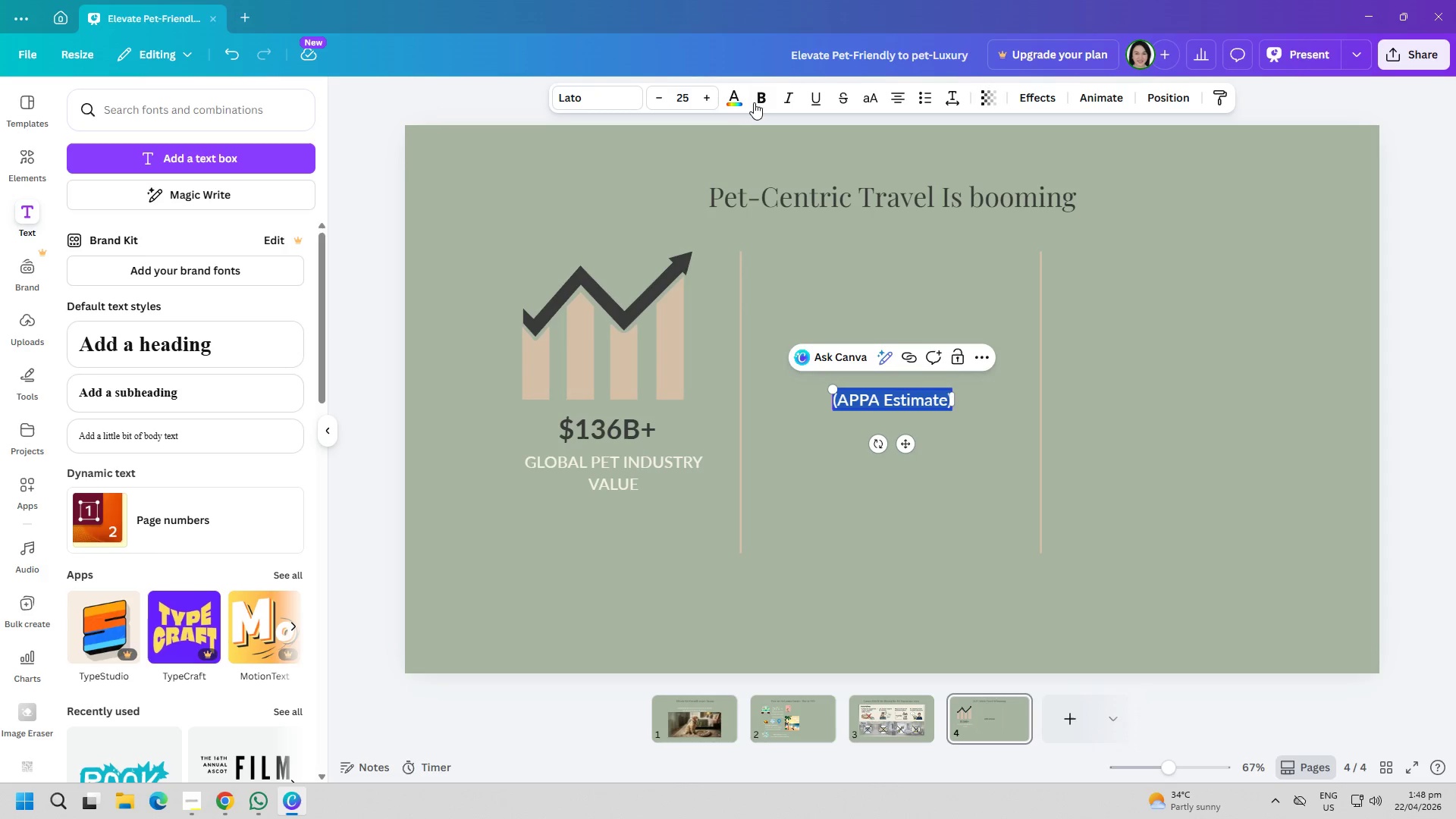 
double_click([755, 101])
 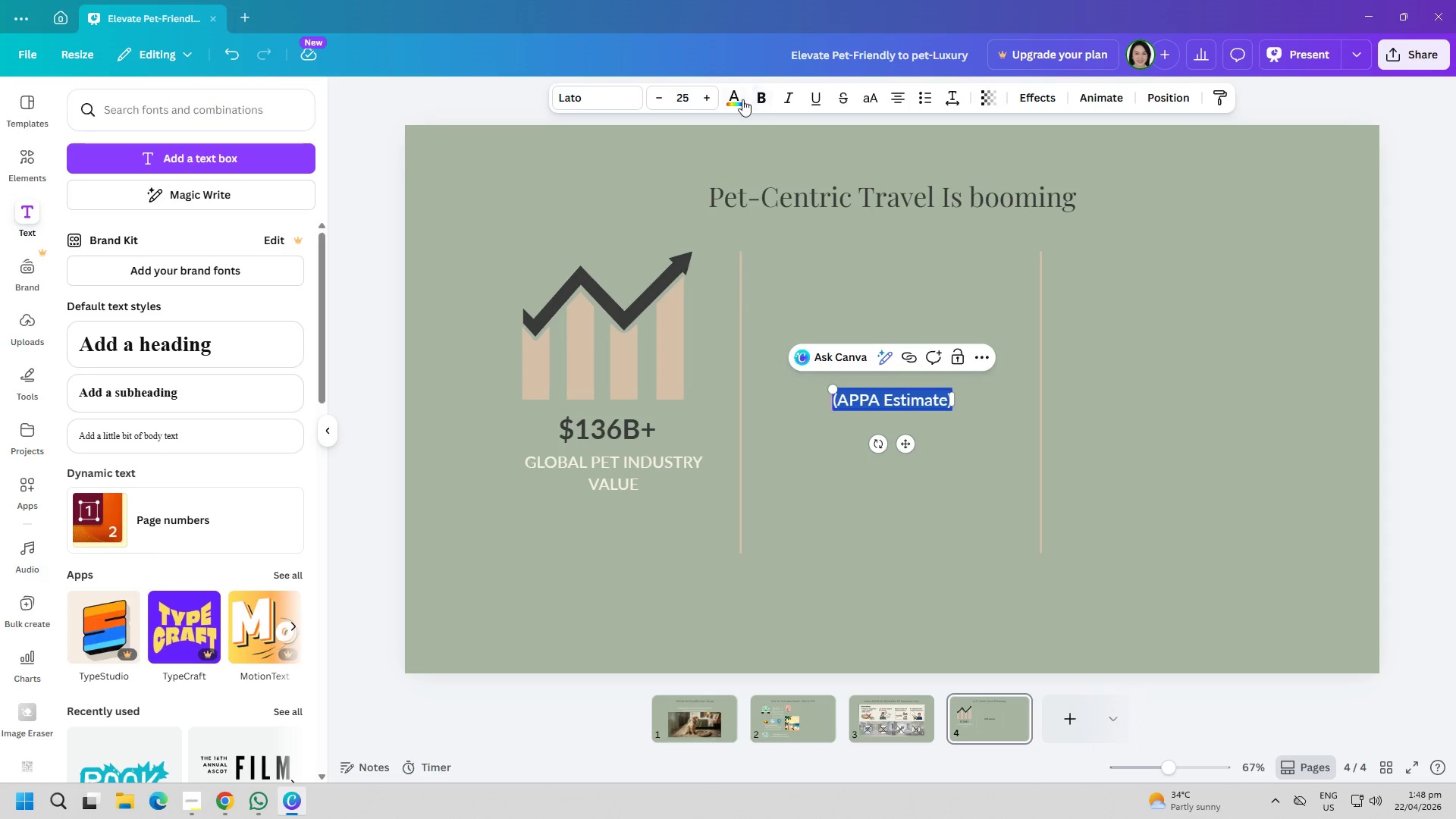 
left_click([737, 99])
 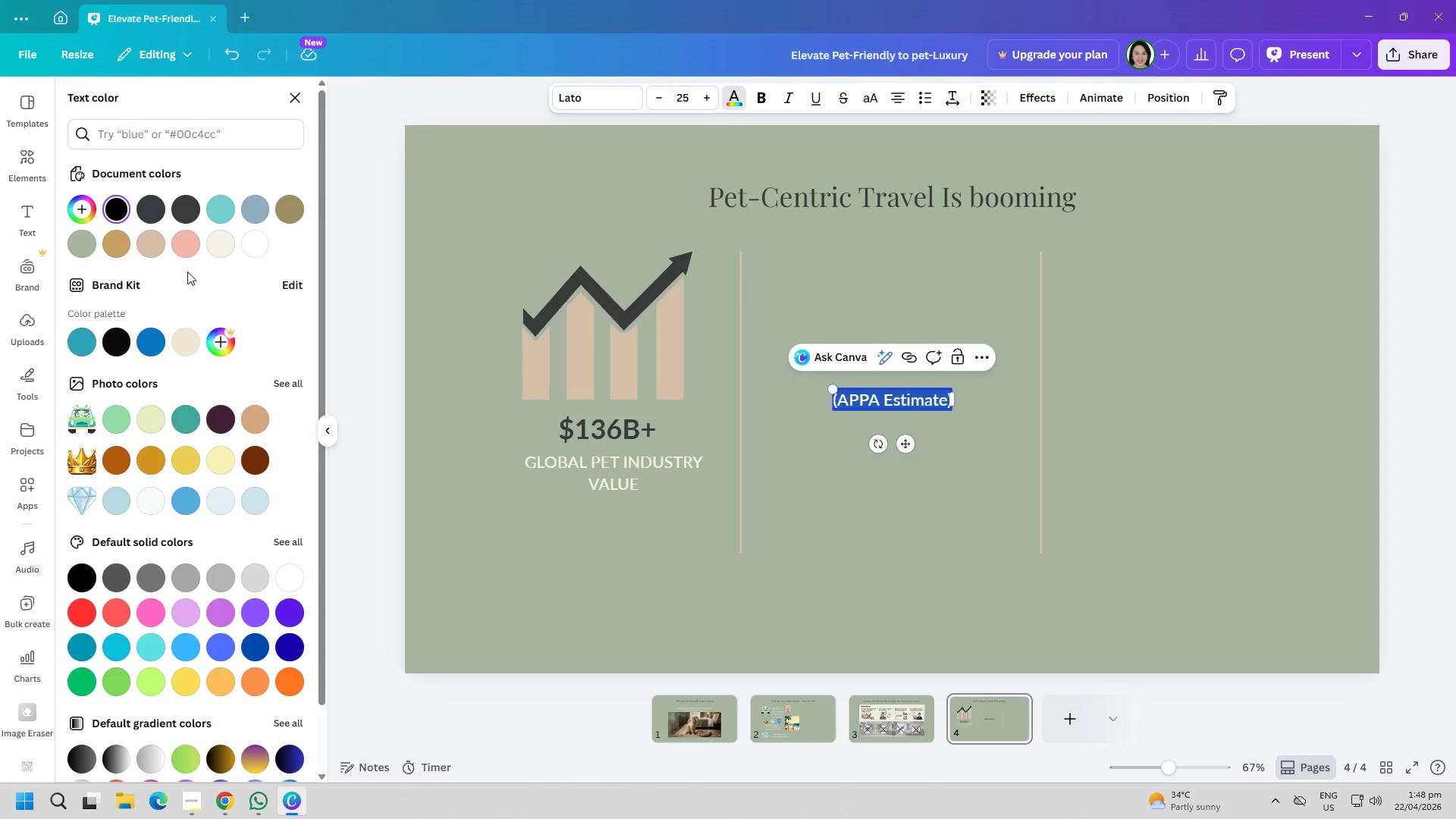 
left_click([216, 249])
 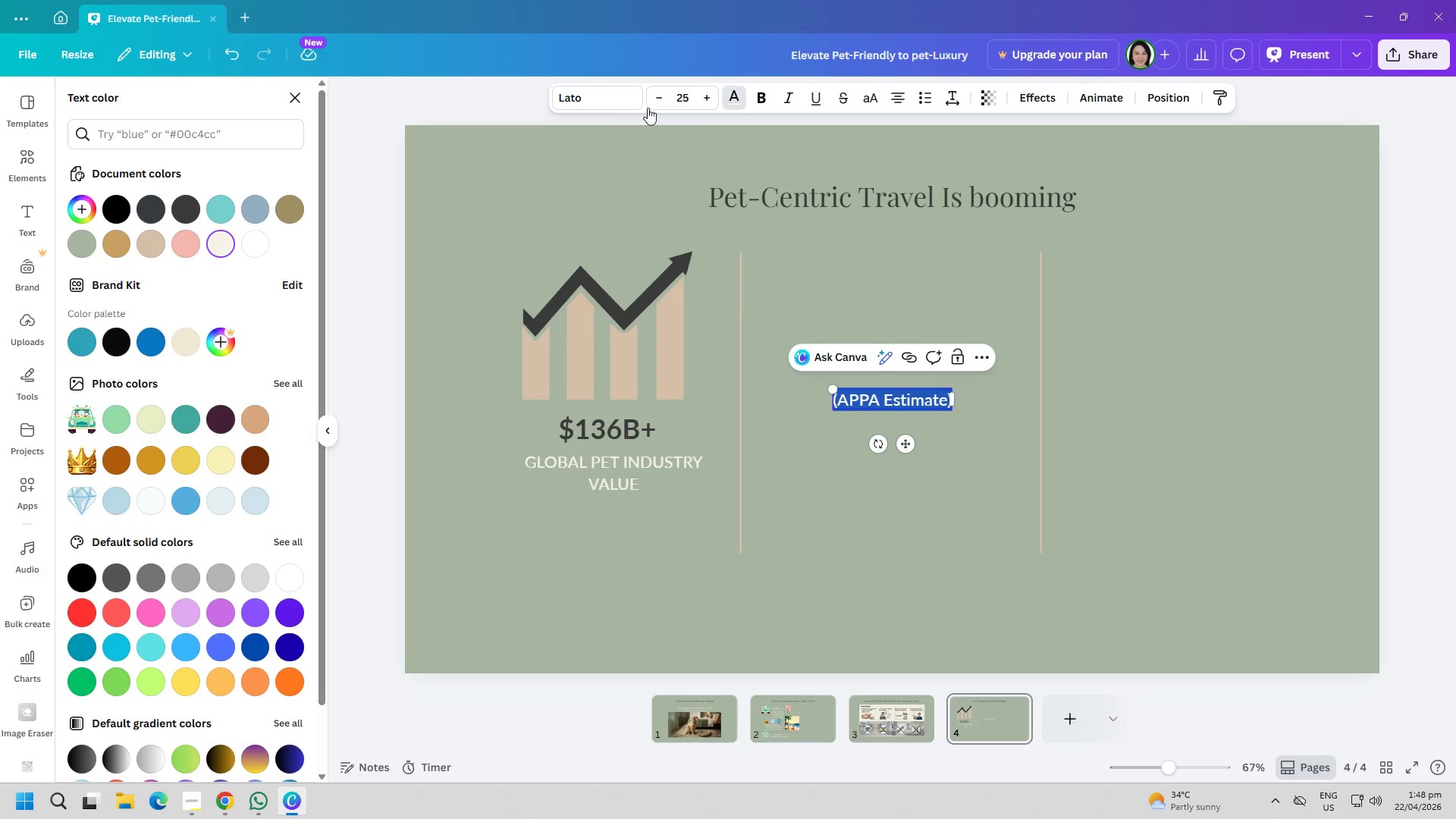 
double_click([664, 90])
 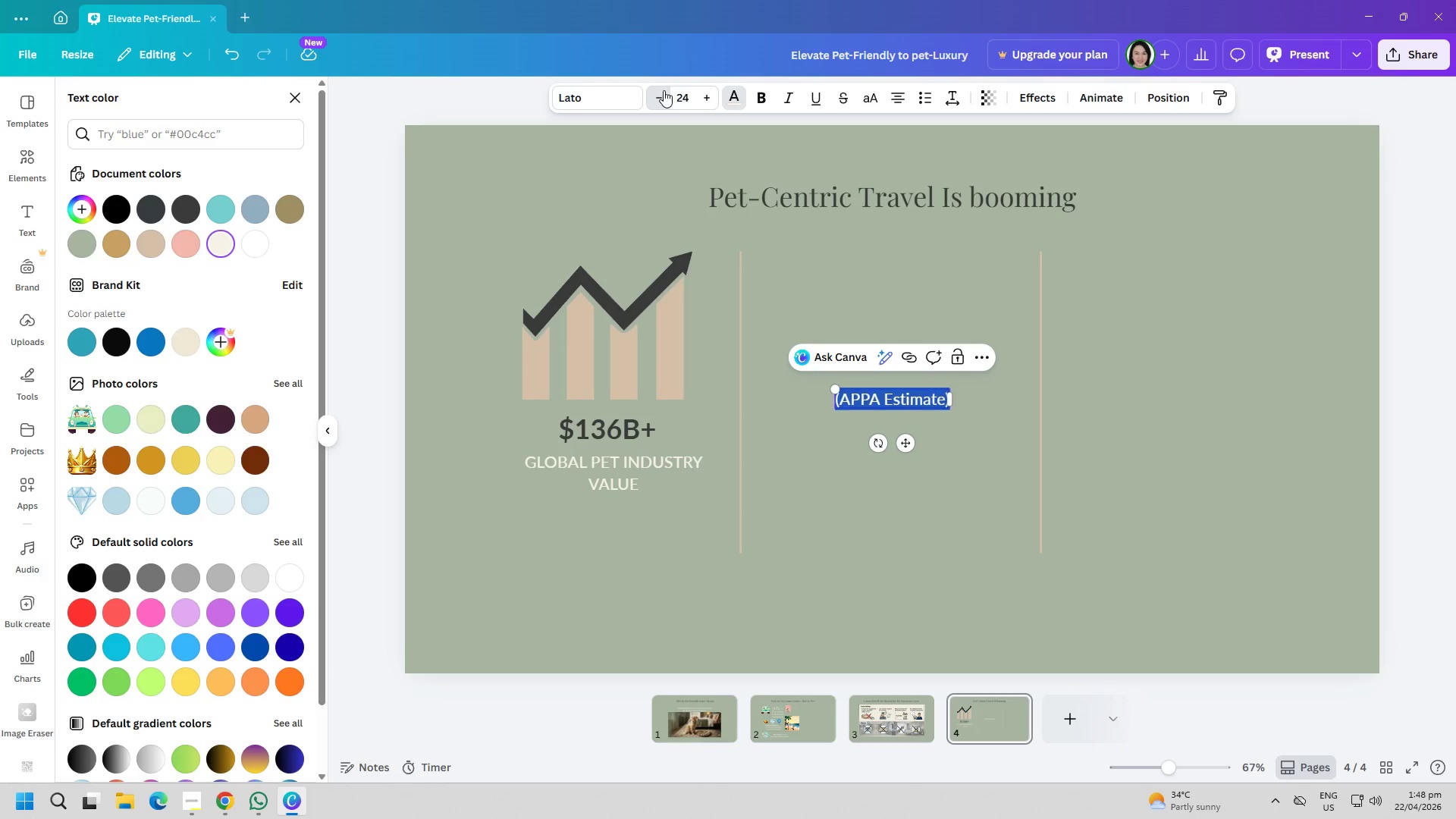 
triple_click([664, 90])
 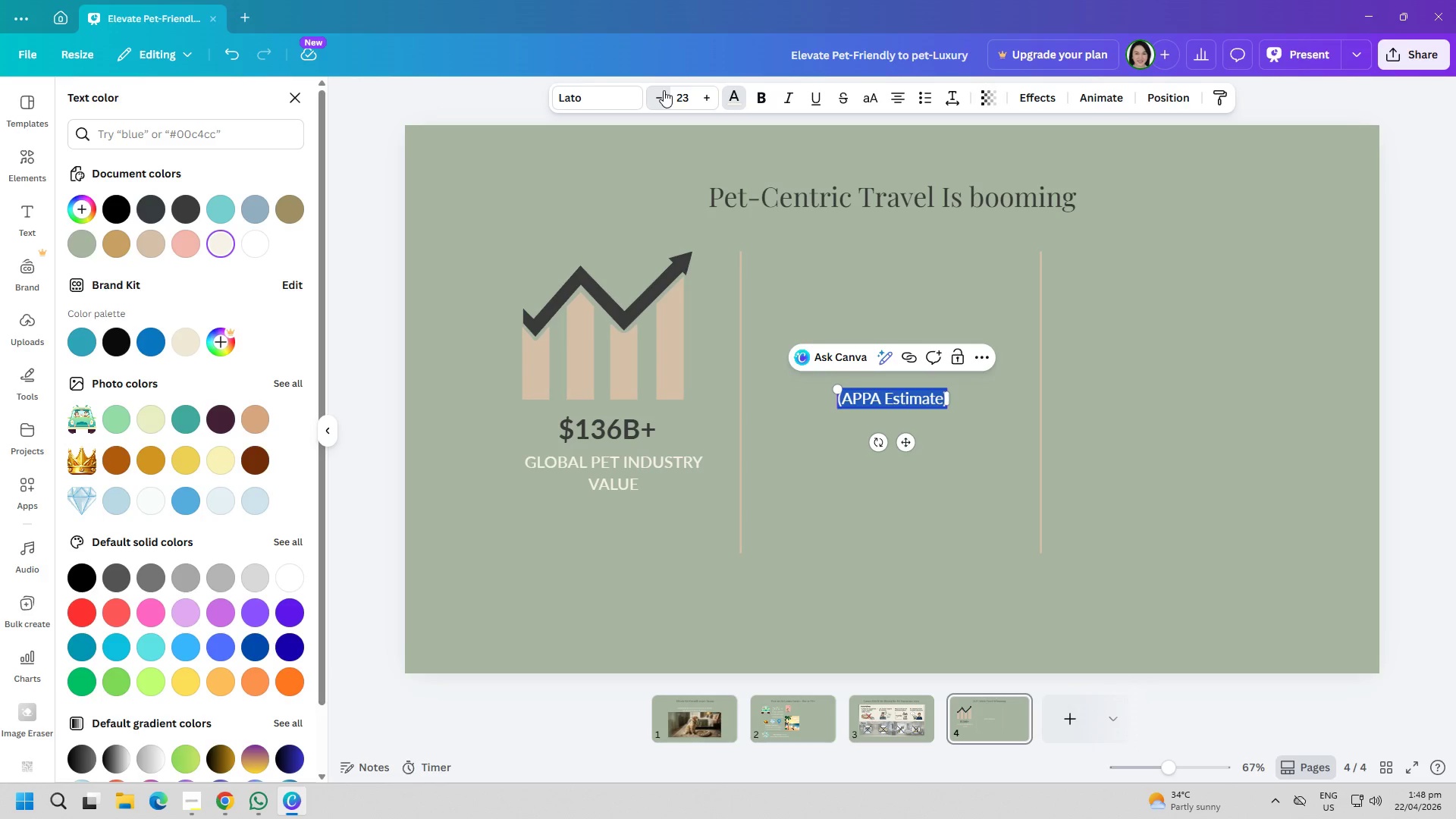 
triple_click([664, 90])
 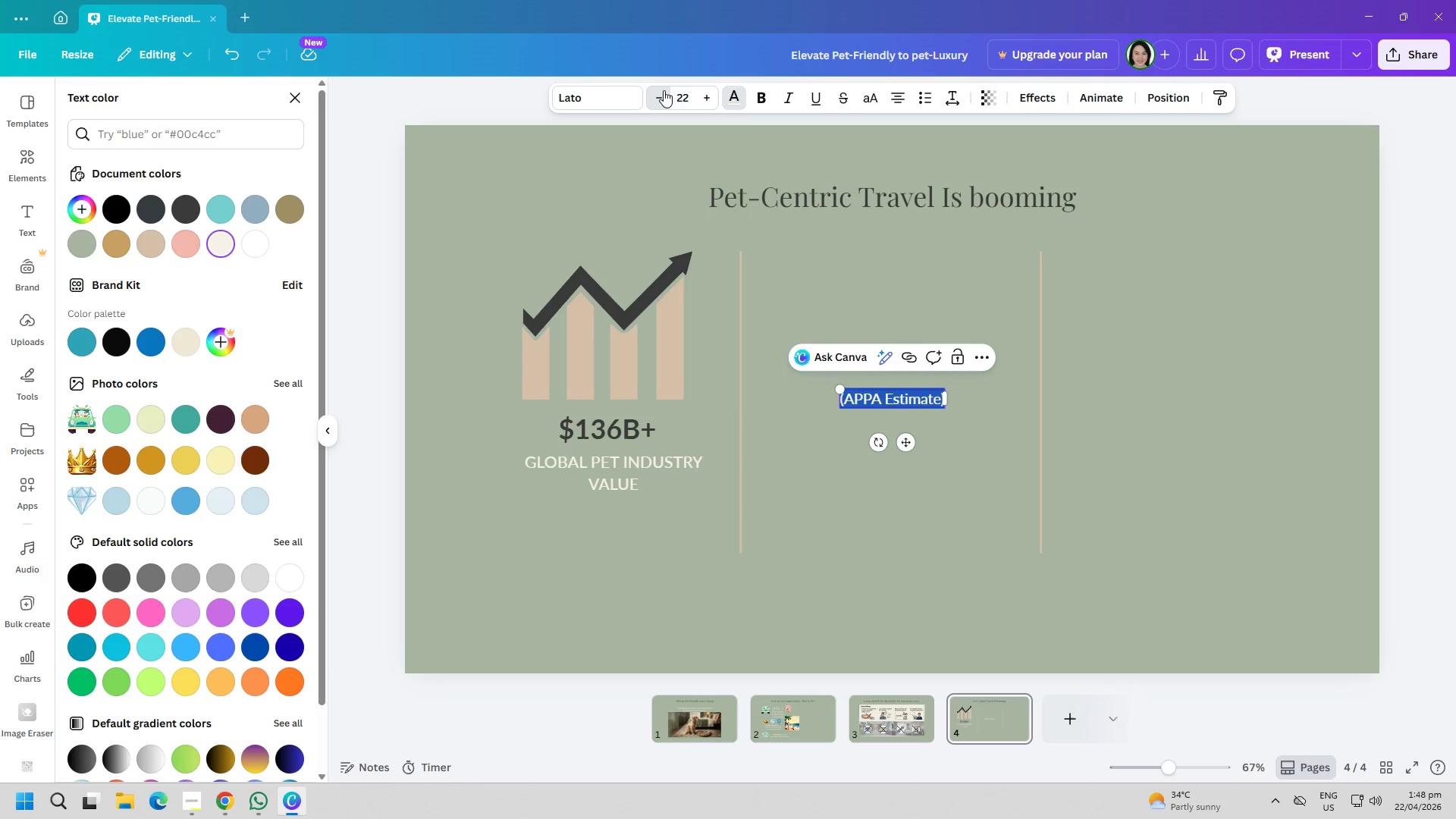 
triple_click([664, 90])
 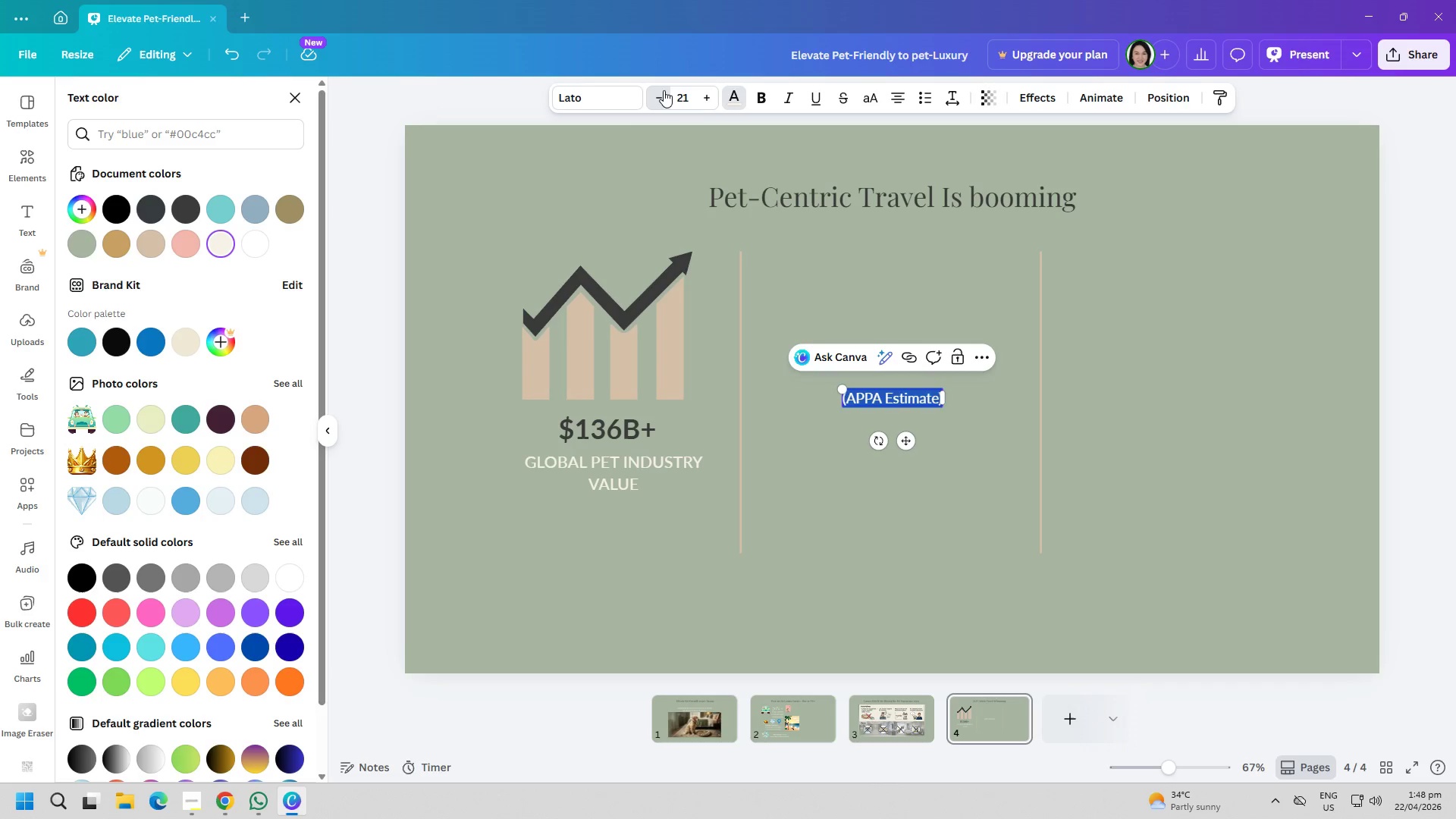 
triple_click([664, 90])
 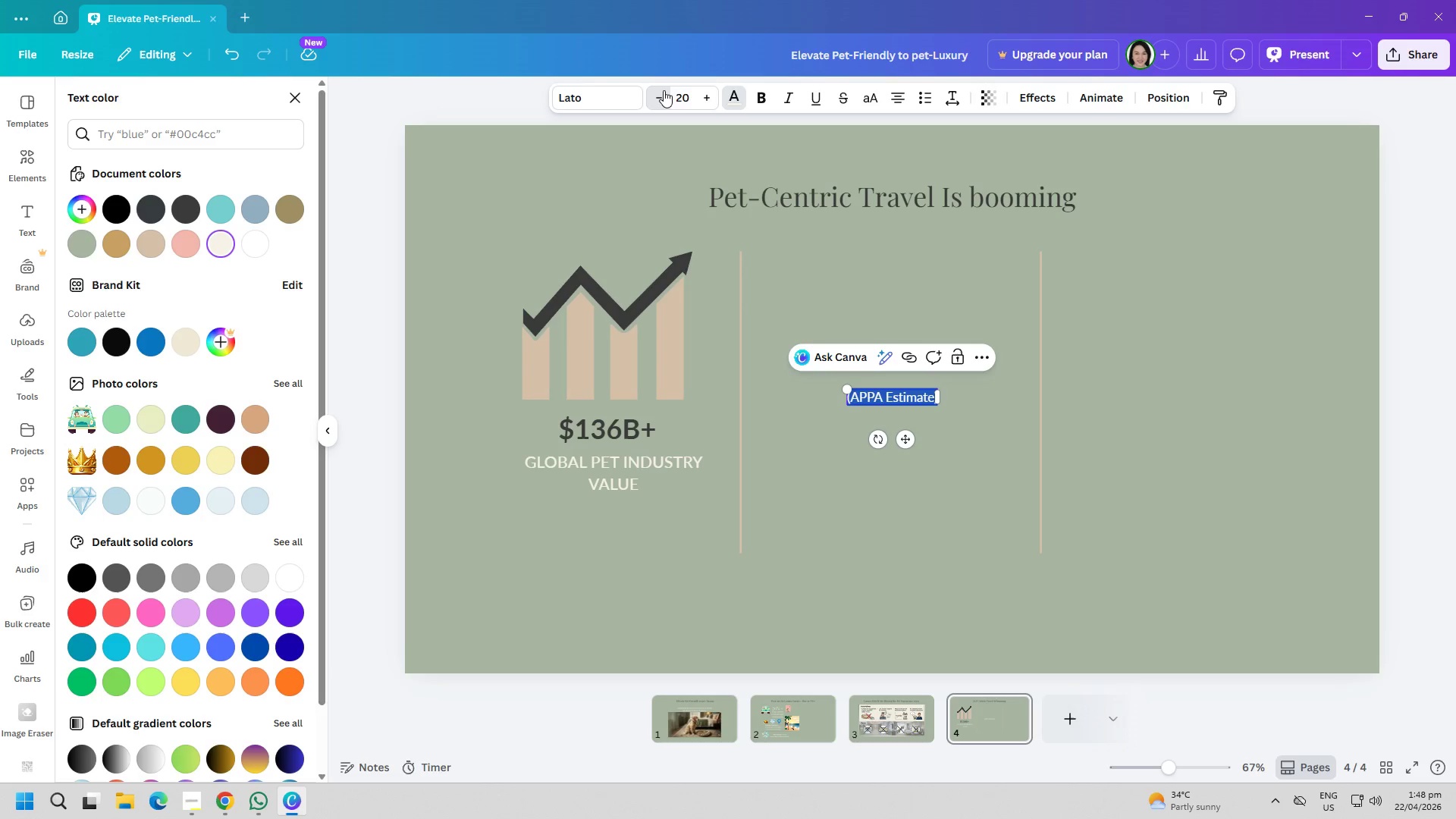 
triple_click([664, 90])
 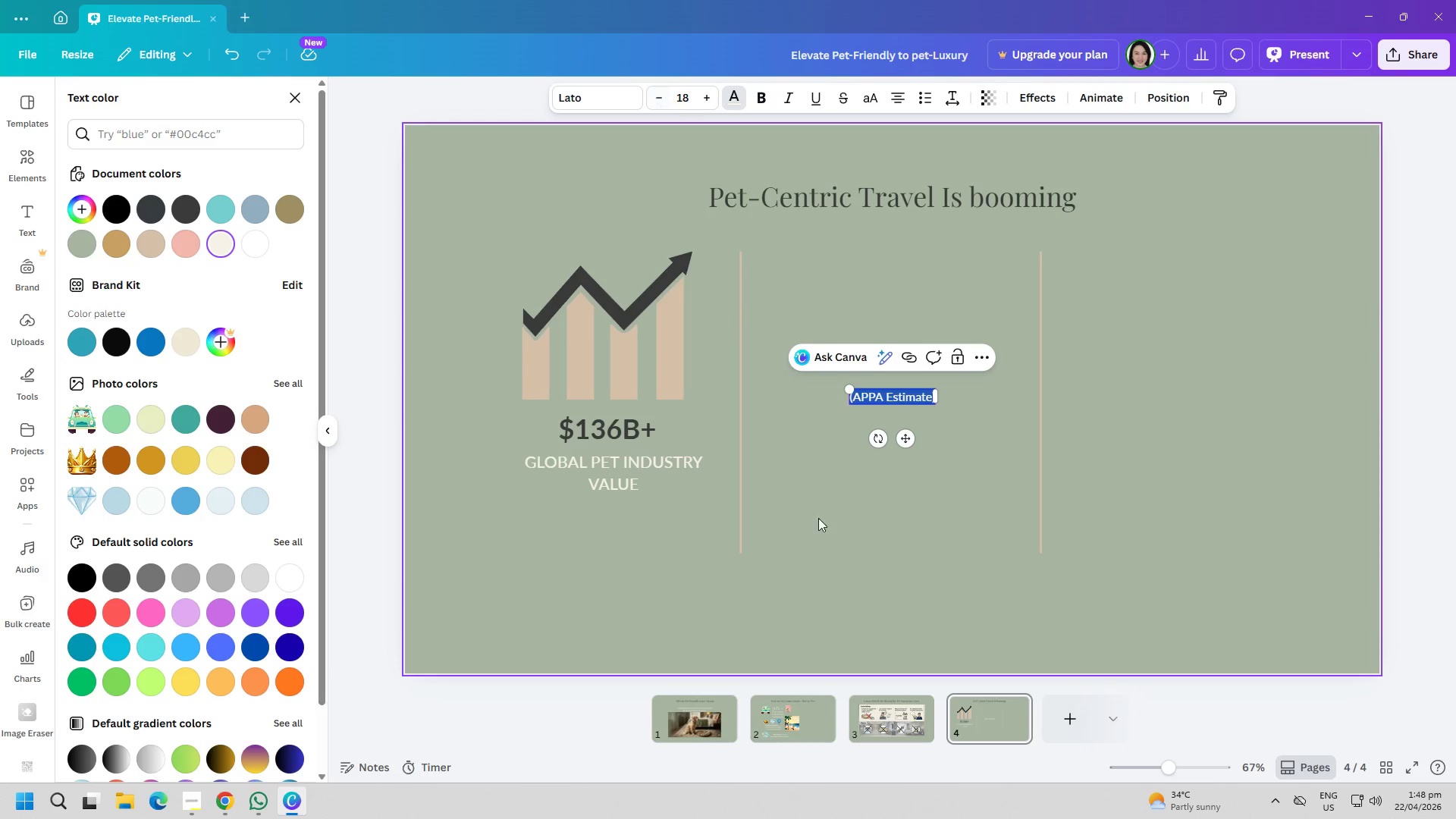 
triple_click([871, 566])
 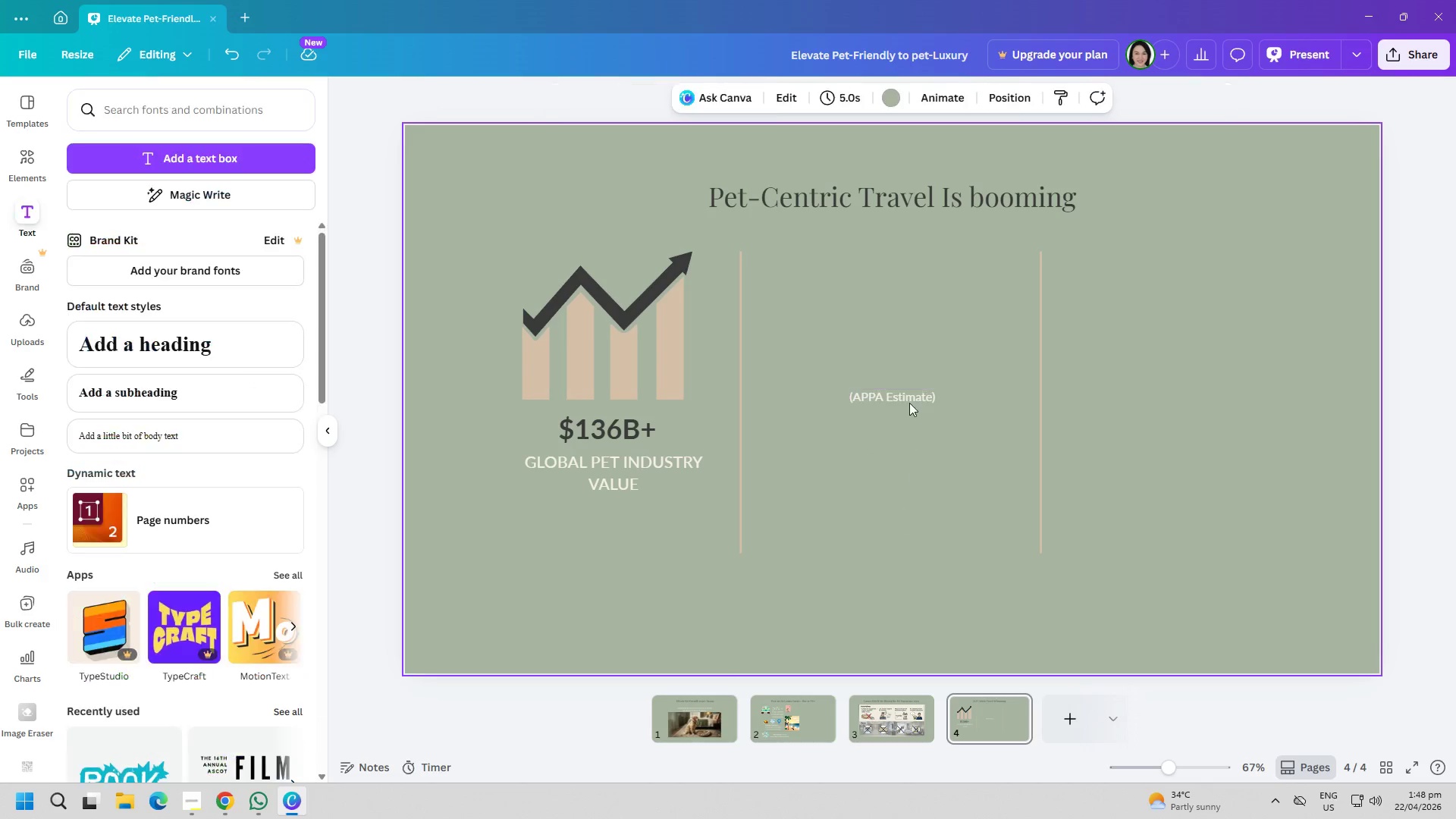 
left_click_drag(start_coordinate=[909, 397], to_coordinate=[627, 509])
 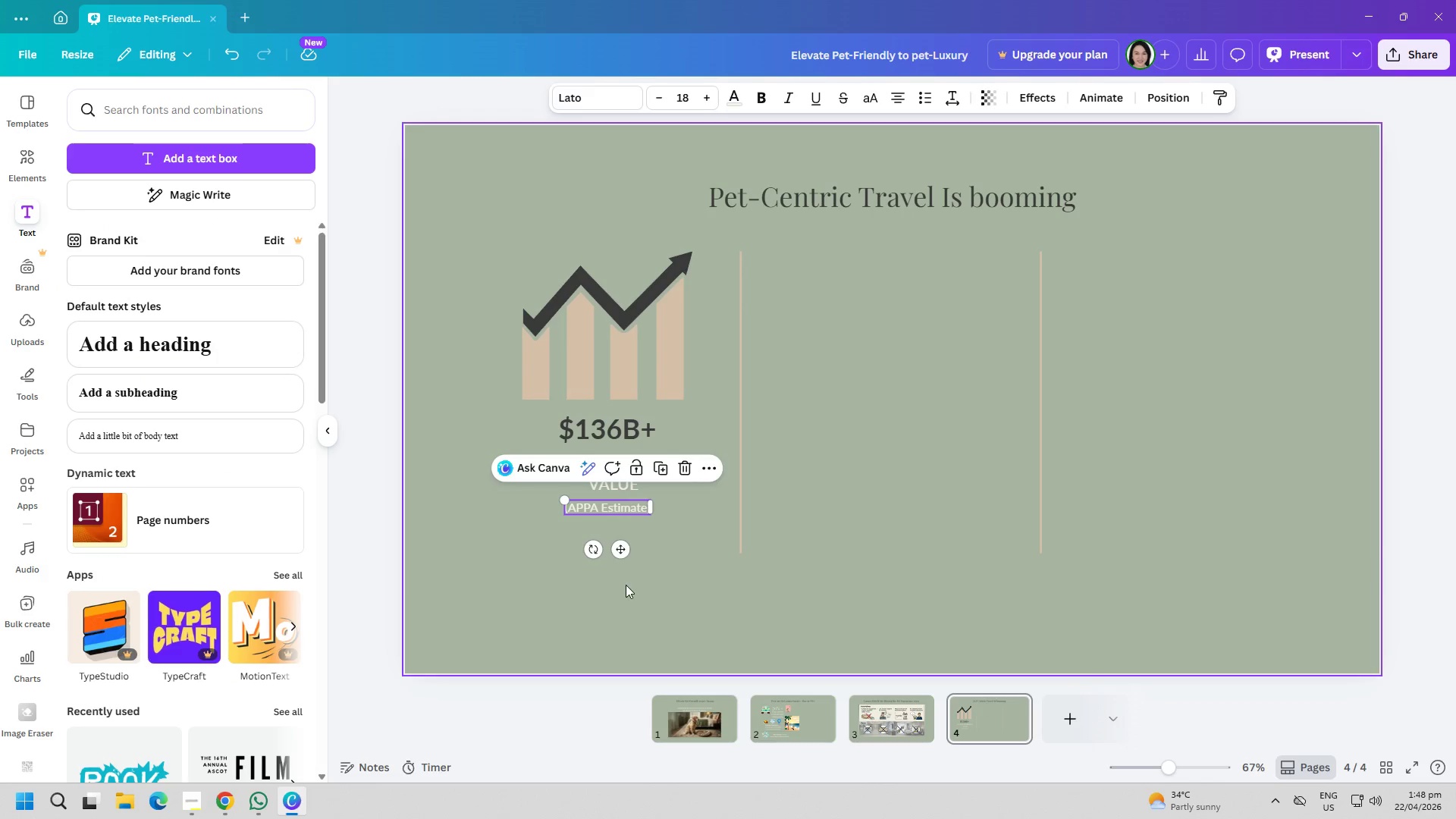 
left_click([626, 585])
 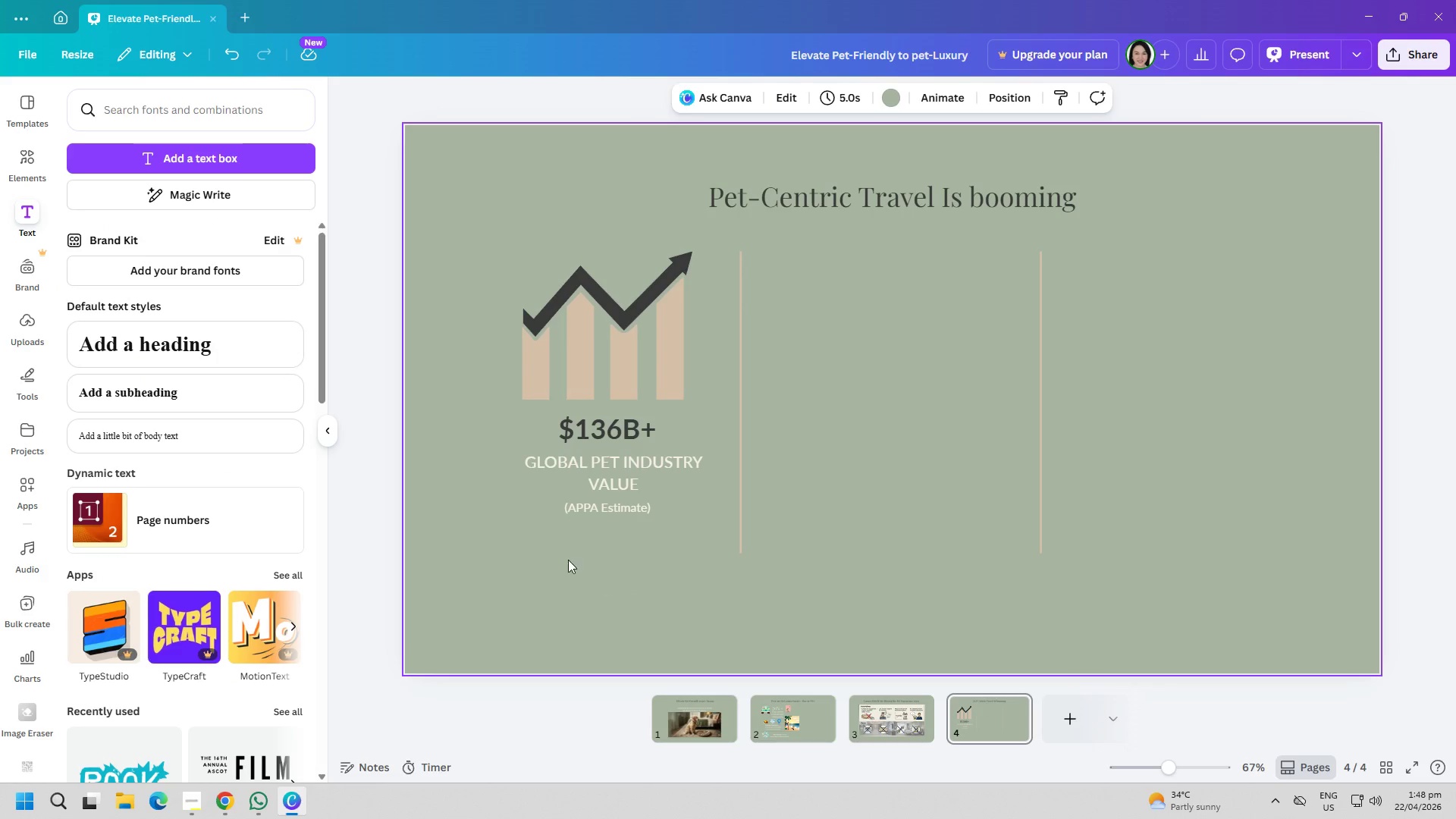 
left_click([27, 154])
 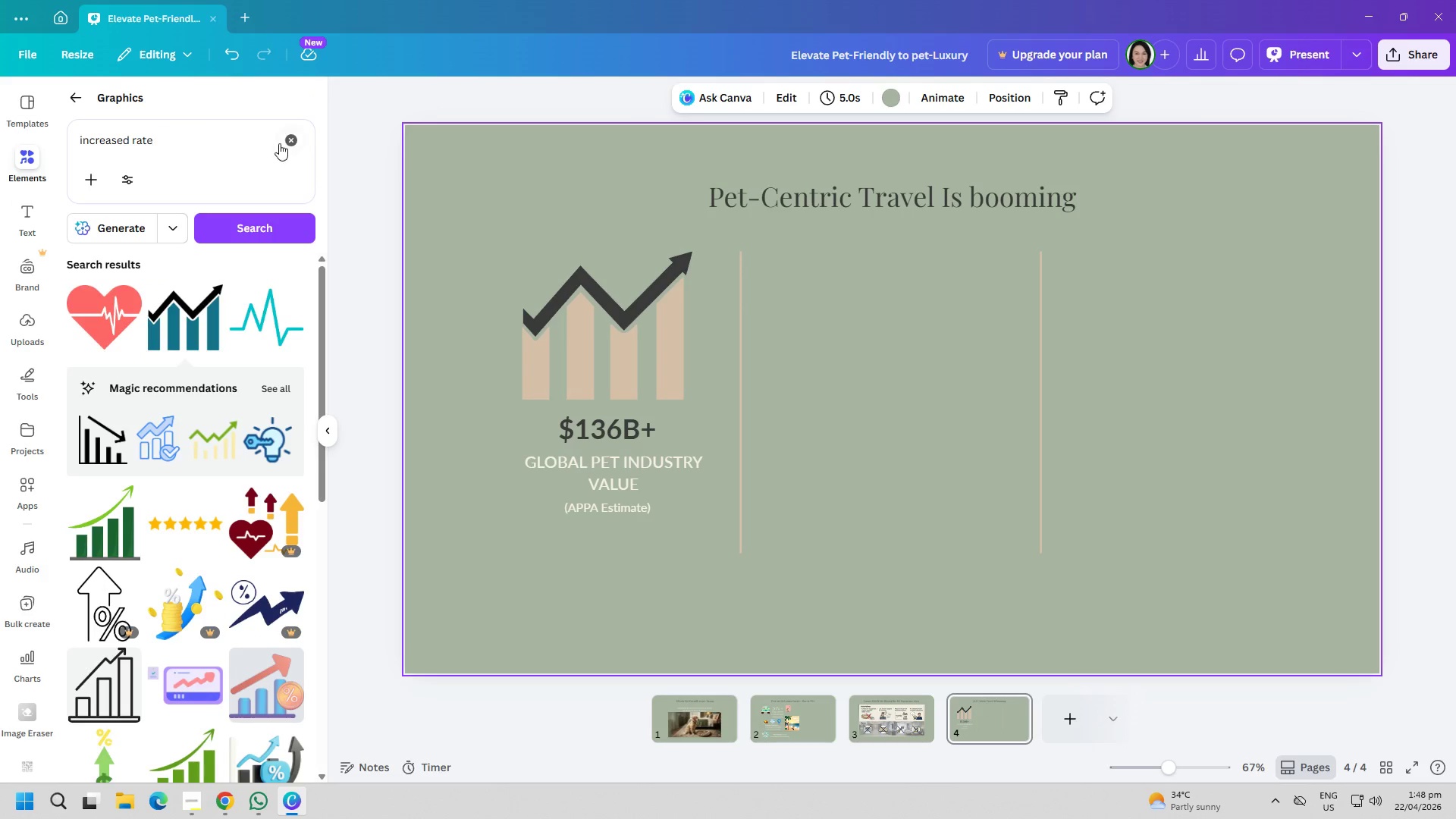 
double_click([275, 143])
 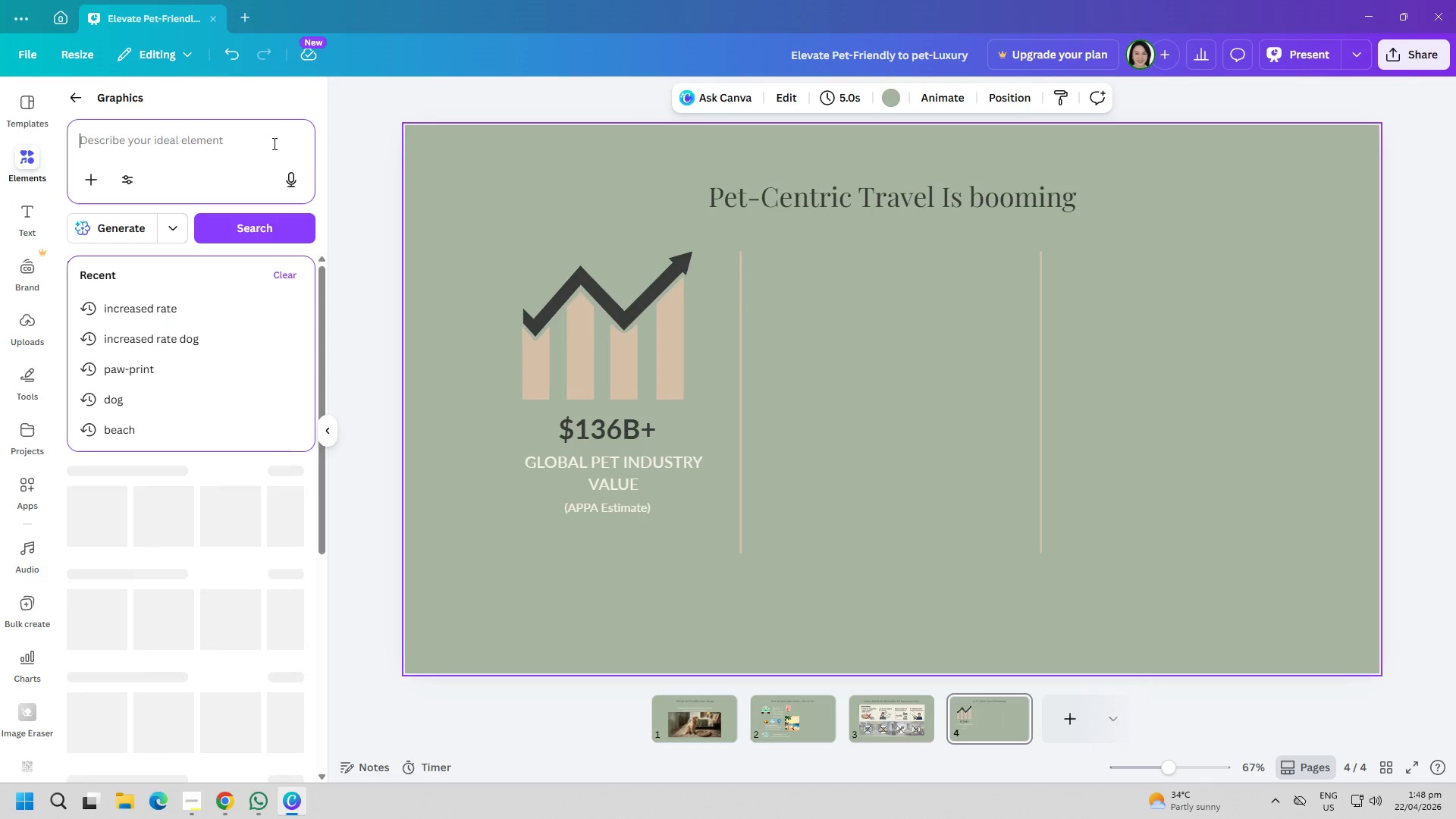 
type(hotel with dog)
 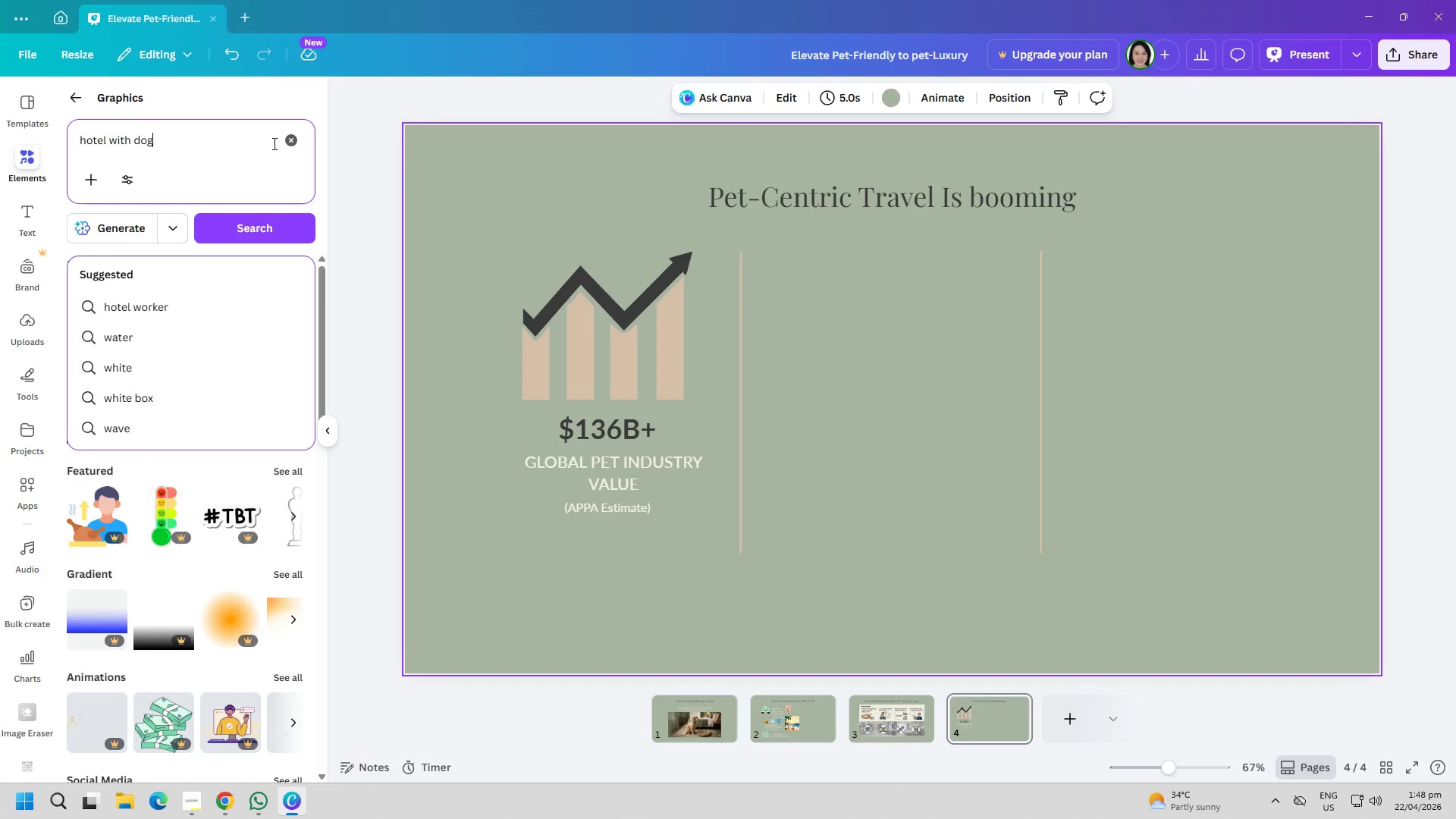 
key(Enter)
 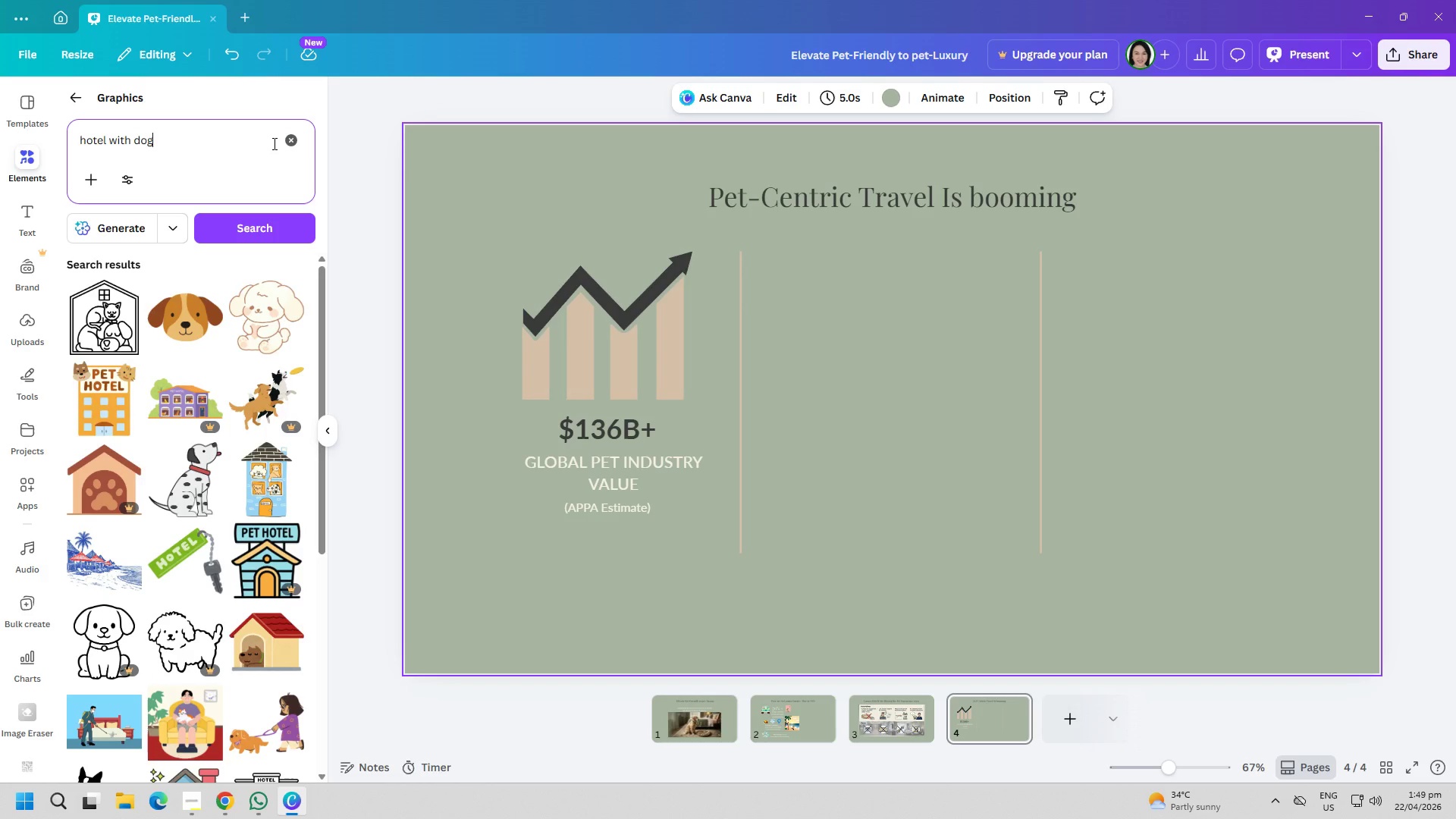 
wait(5.78)
 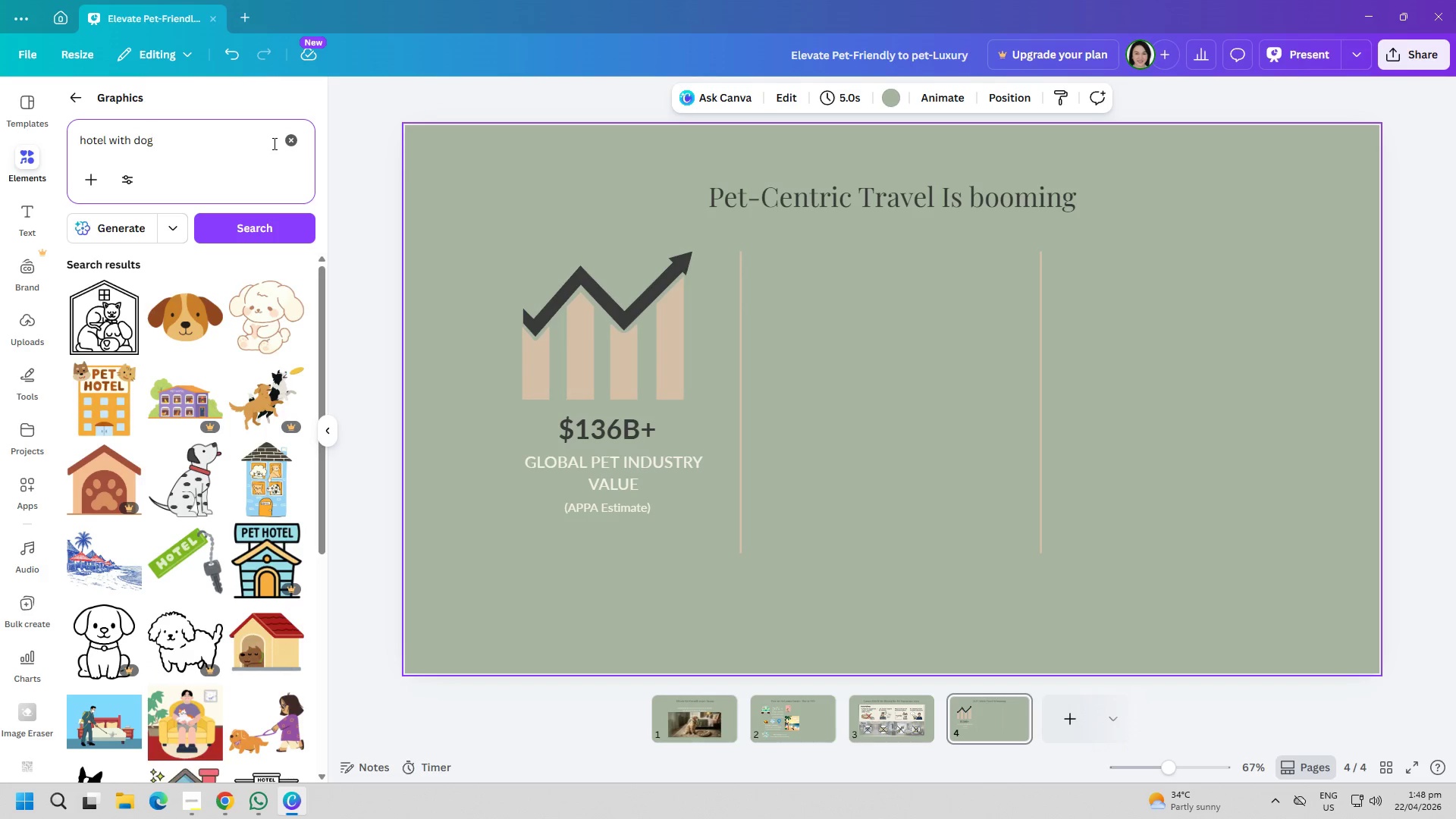 
left_click([92, 402])
 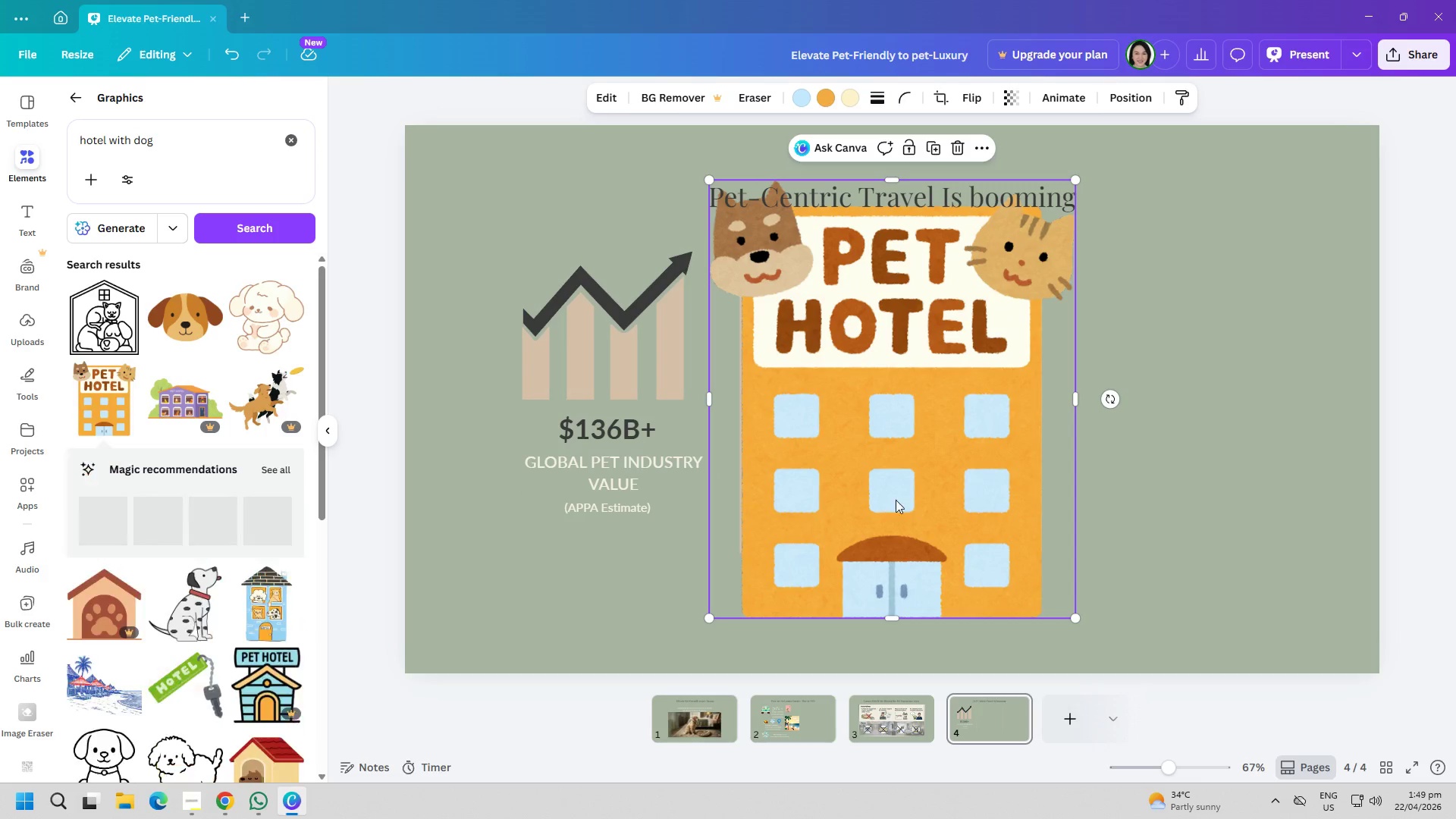 
left_click_drag(start_coordinate=[900, 498], to_coordinate=[952, 516])
 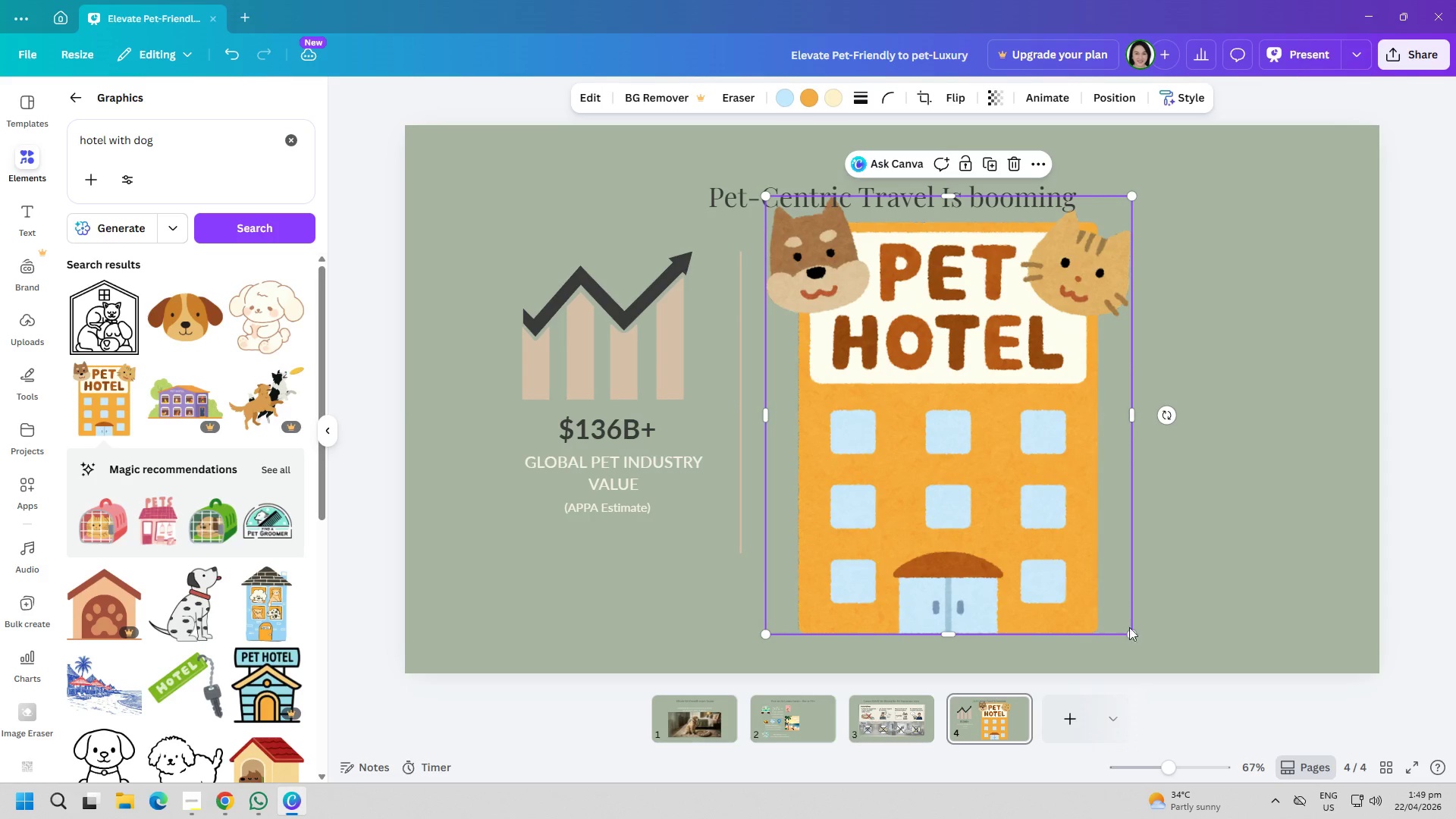 
left_click_drag(start_coordinate=[1131, 629], to_coordinate=[886, 372])
 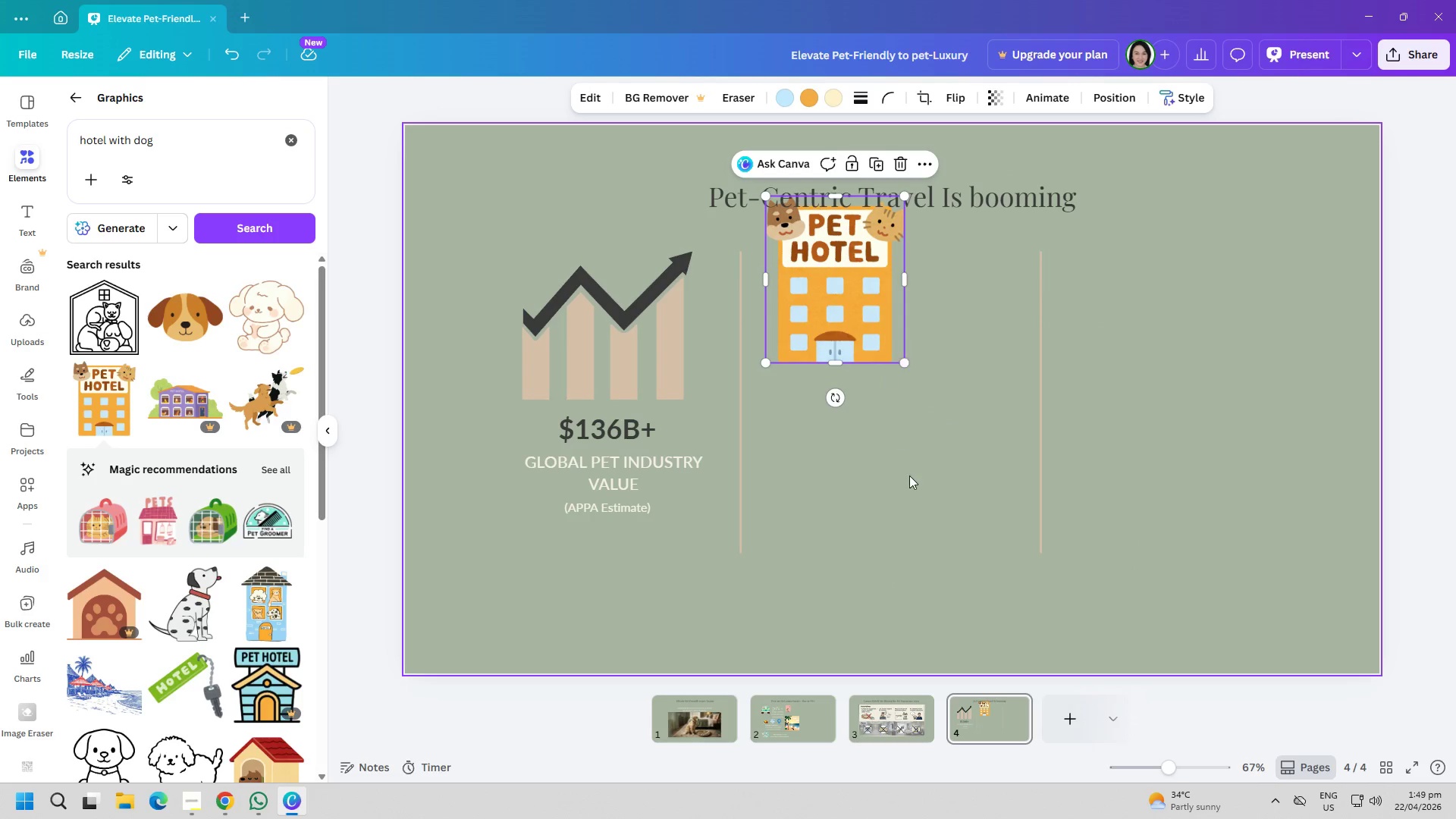 
left_click([909, 475])
 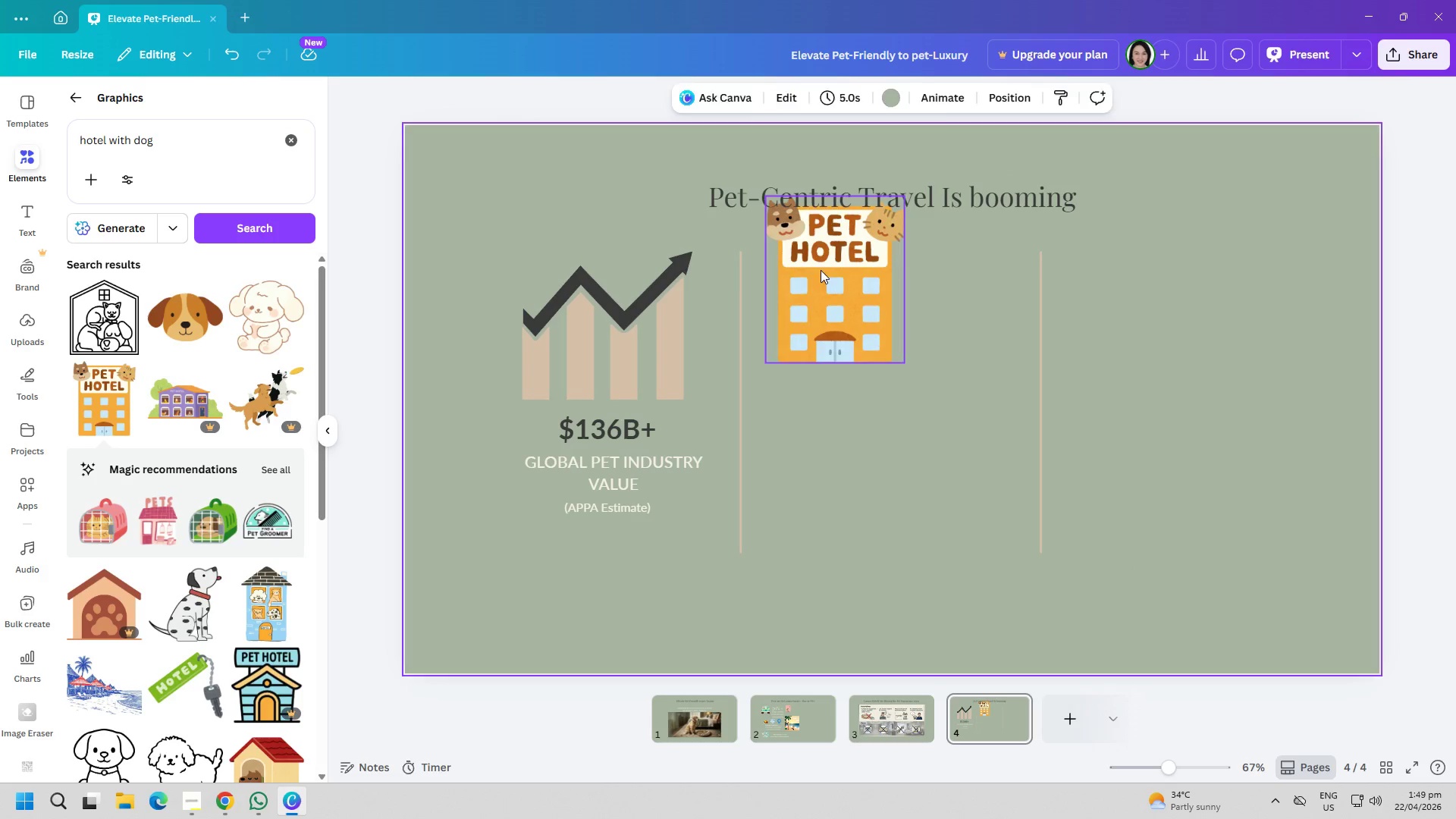 
left_click_drag(start_coordinate=[821, 270], to_coordinate=[1196, 303])
 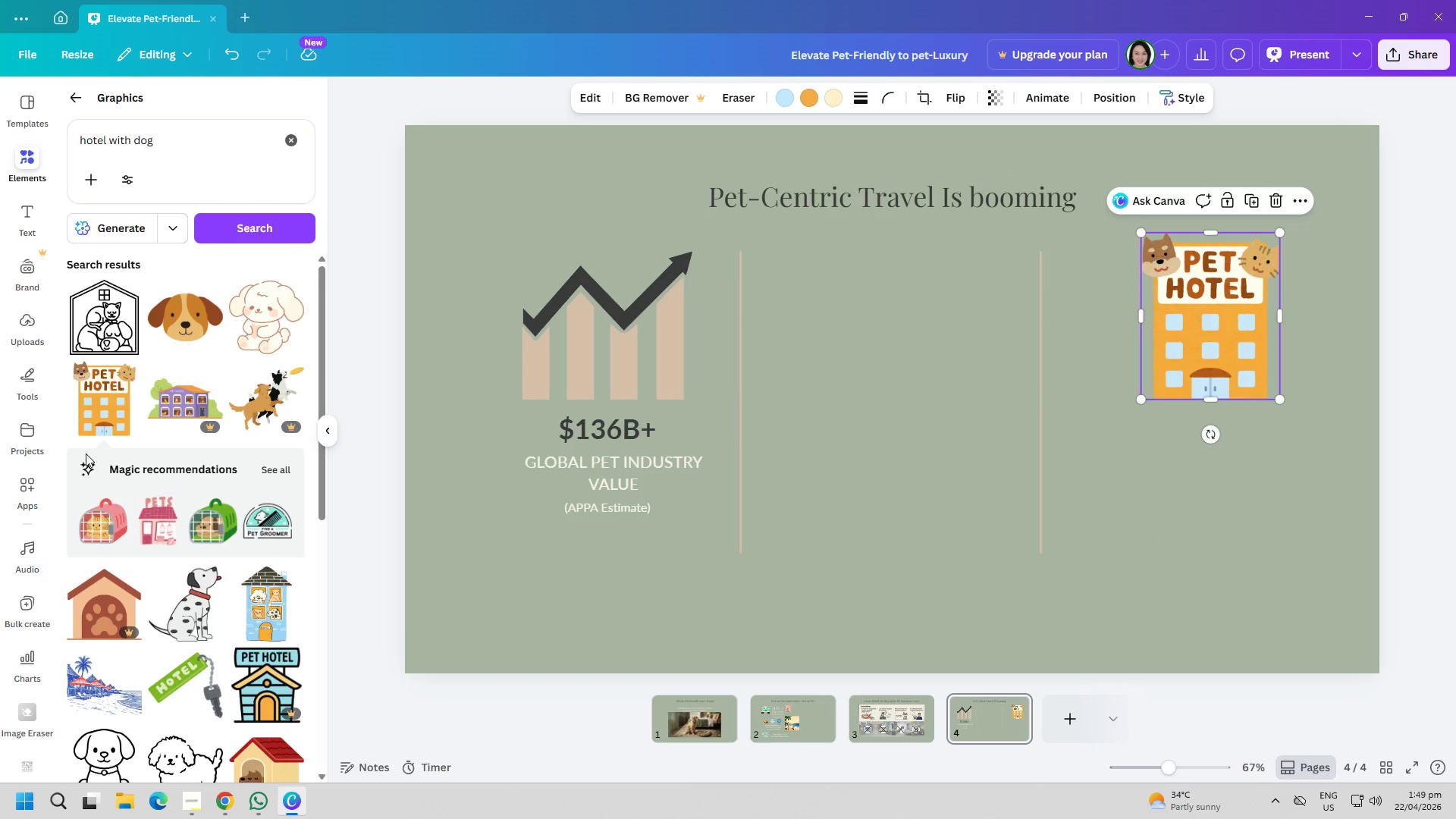 
scroll: coordinate [186, 565], scroll_direction: down, amount: 12.0
 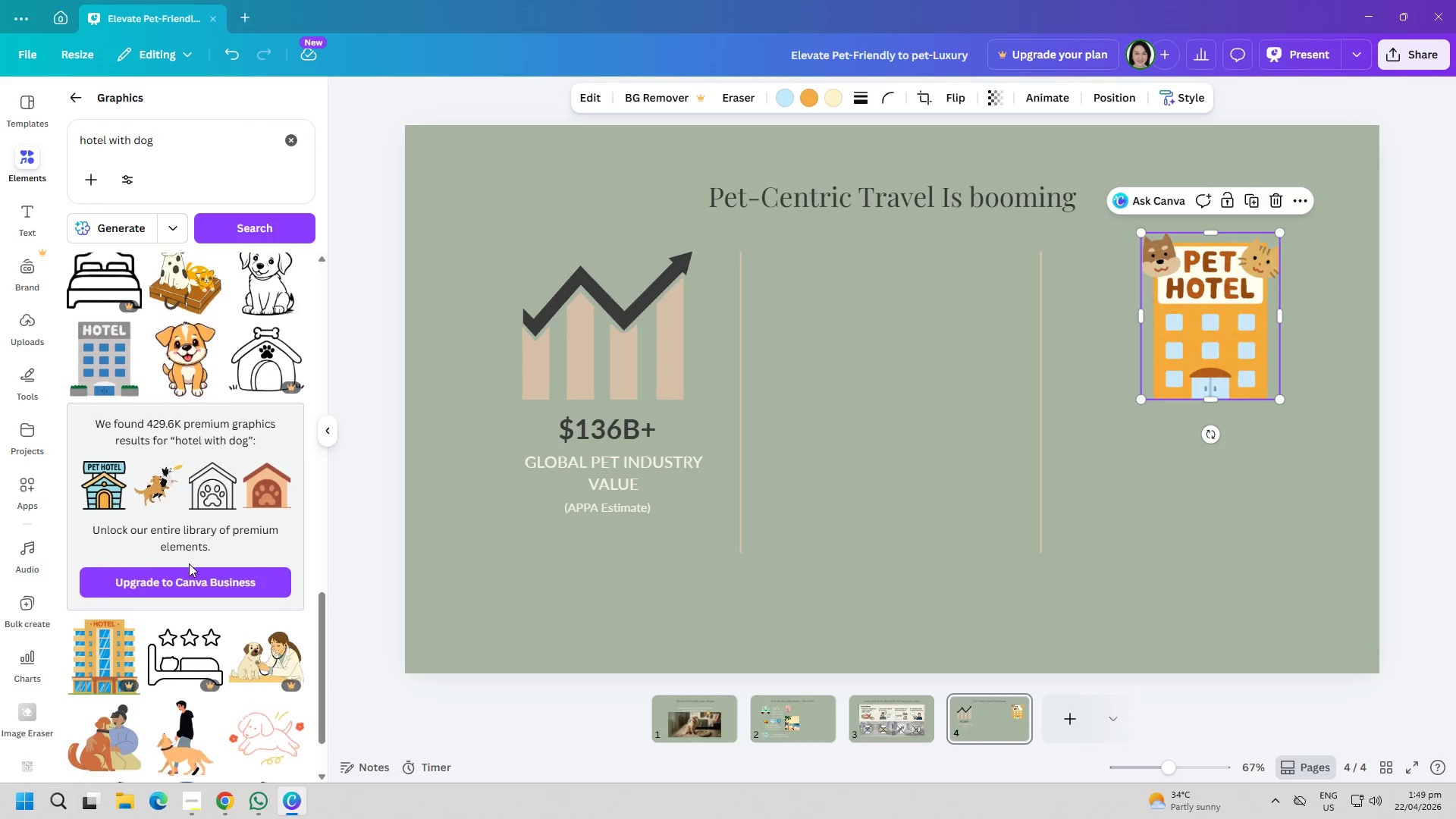 
scroll: coordinate [189, 563], scroll_direction: down, amount: 4.0
 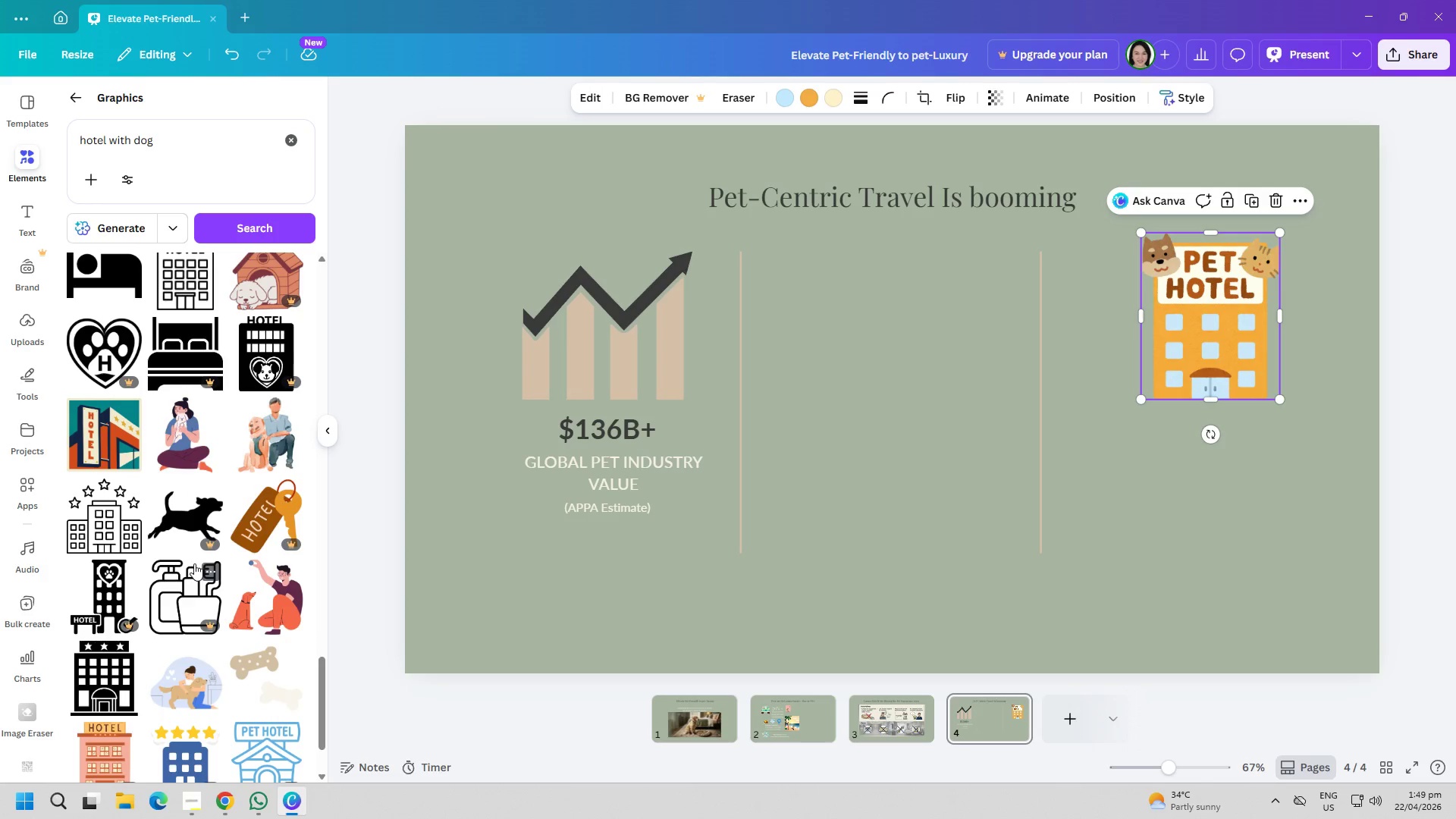 
double_click([193, 150])
 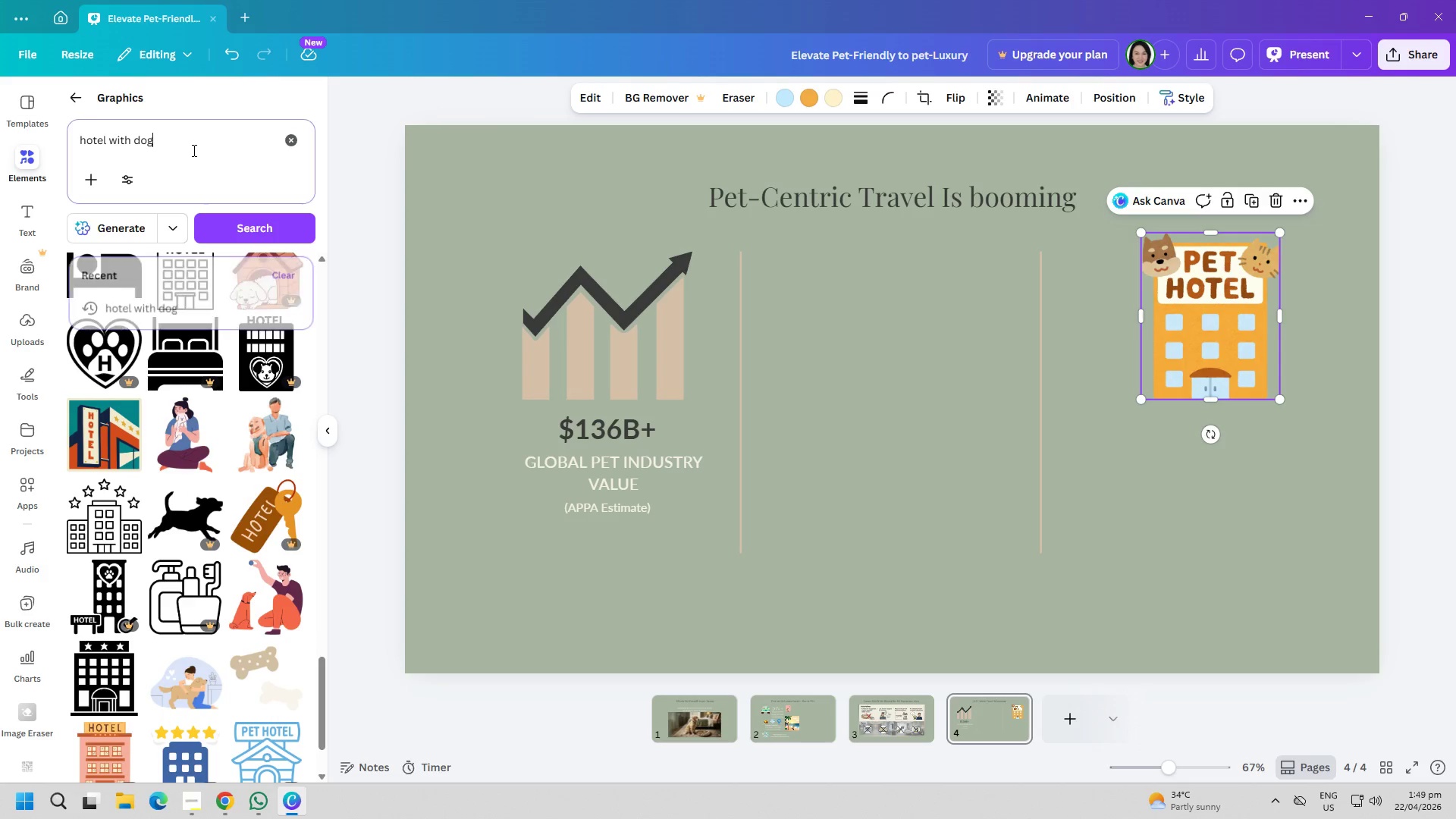 
triple_click([193, 150])
 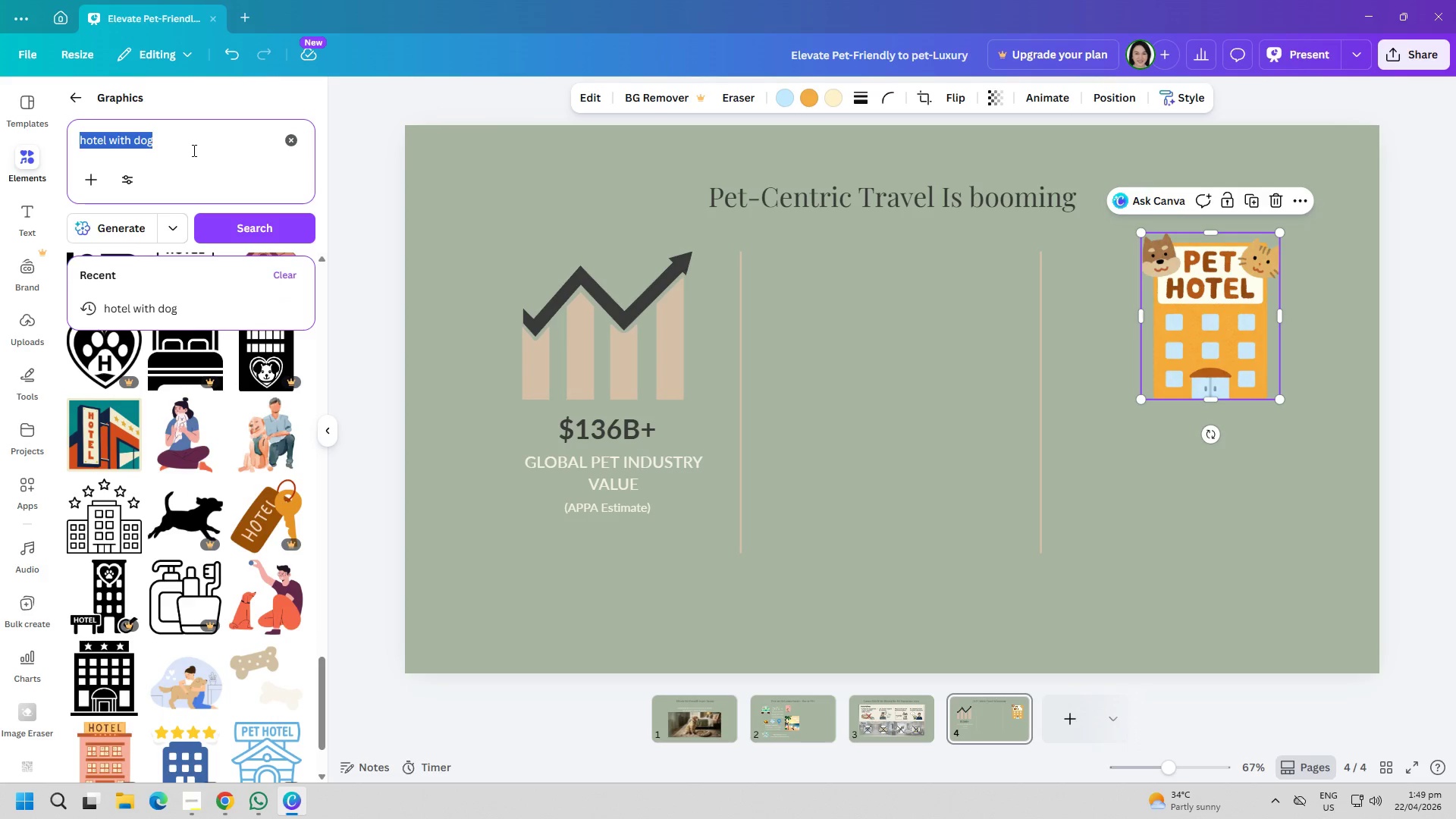 
triple_click([193, 150])
 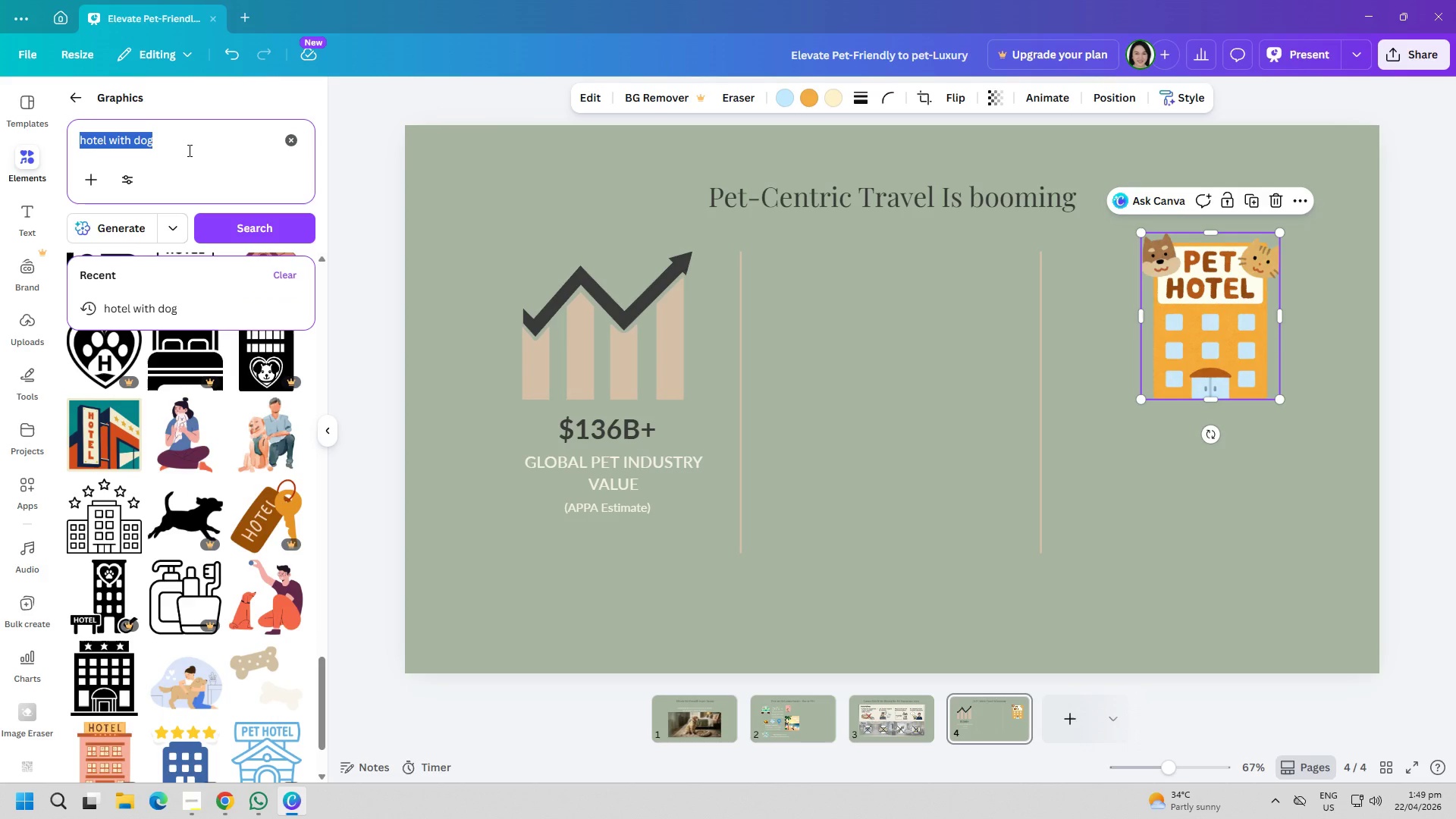 
type(dogh )
key(Backspace)
key(Backspace)
type( walking with ua)
key(Backspace)
key(Backspace)
type(human)
 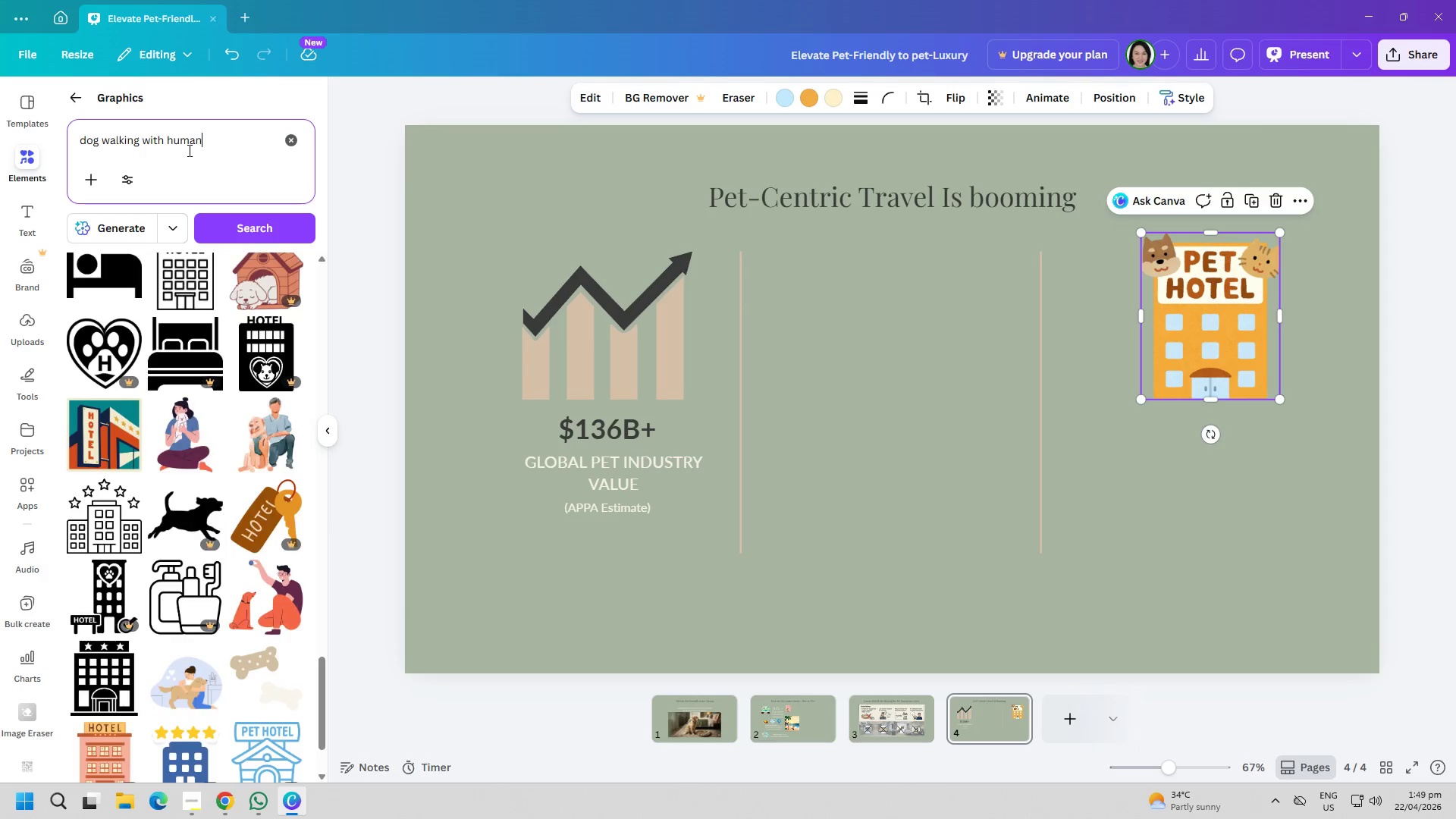 
key(Enter)
 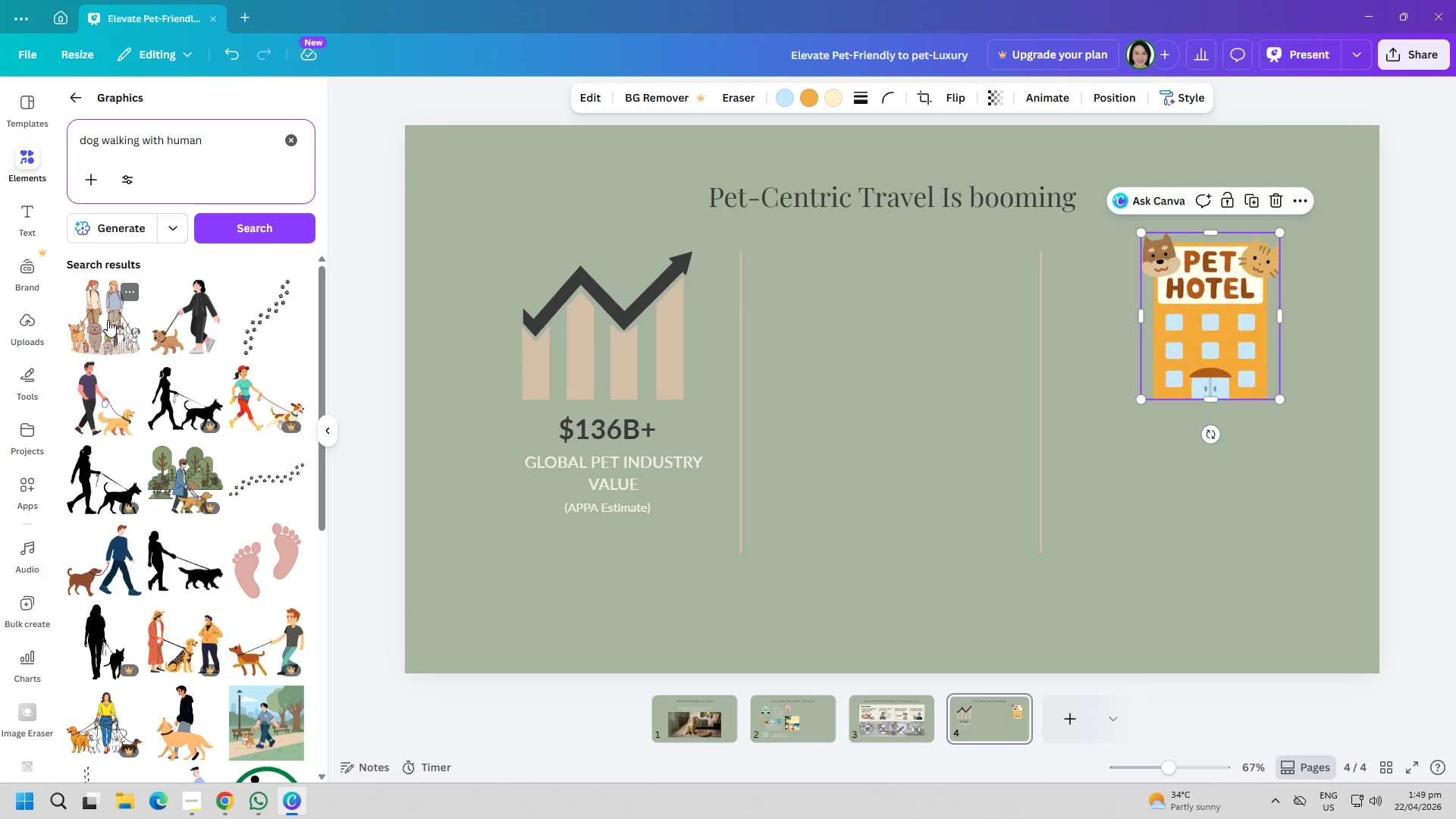 
wait(8.84)
 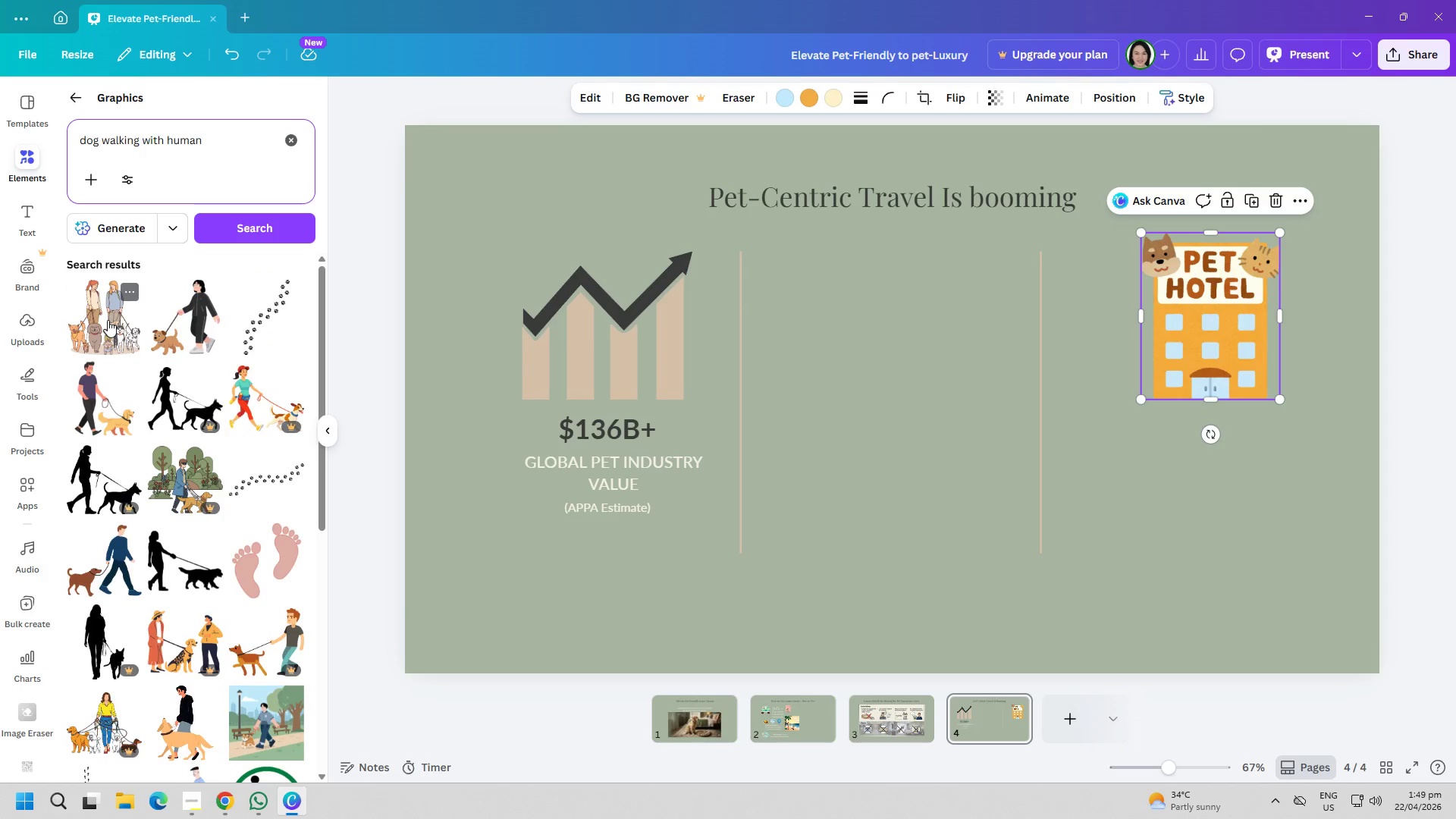 
left_click([108, 320])
 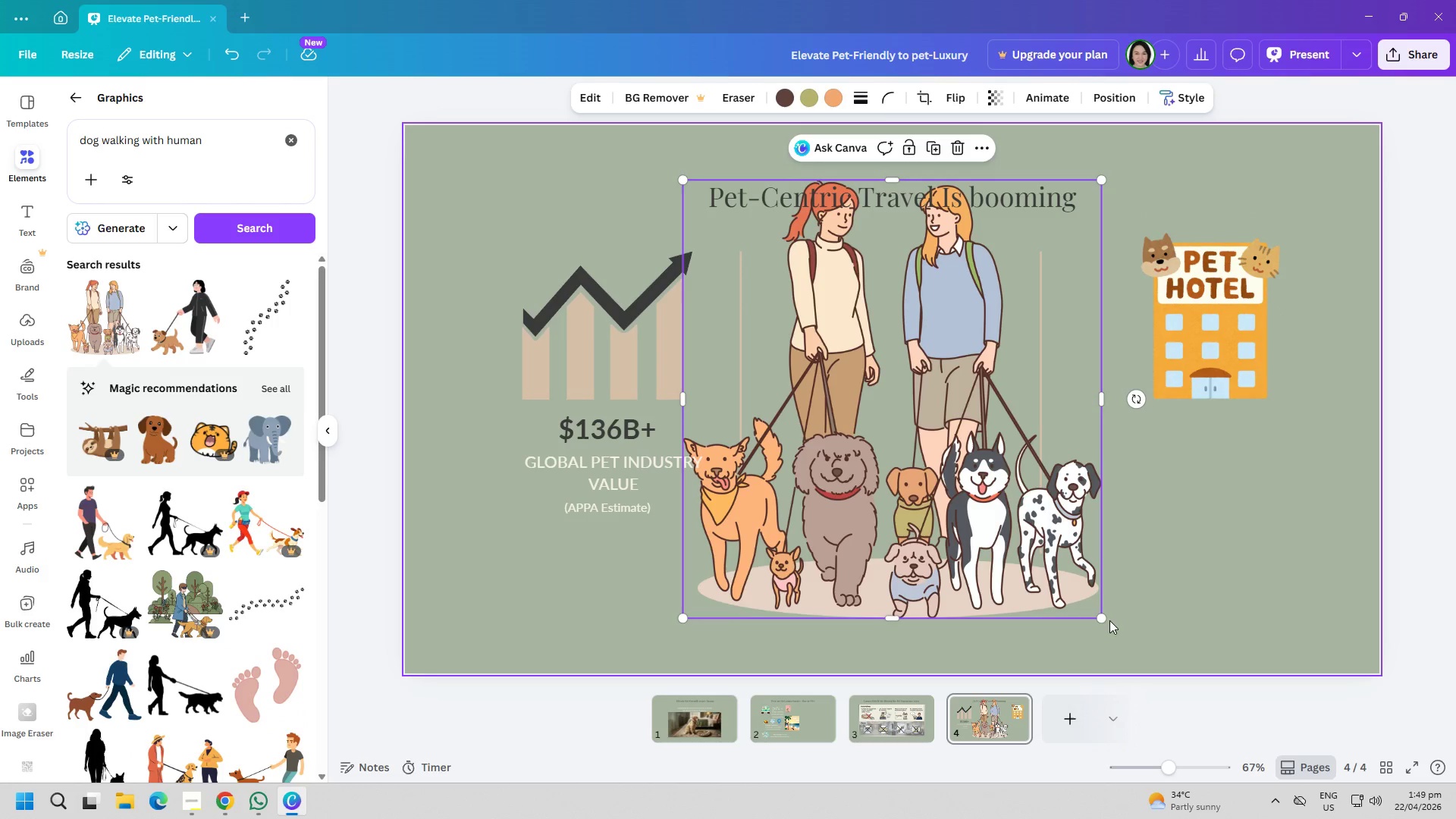 
left_click_drag(start_coordinate=[1097, 620], to_coordinate=[853, 352])
 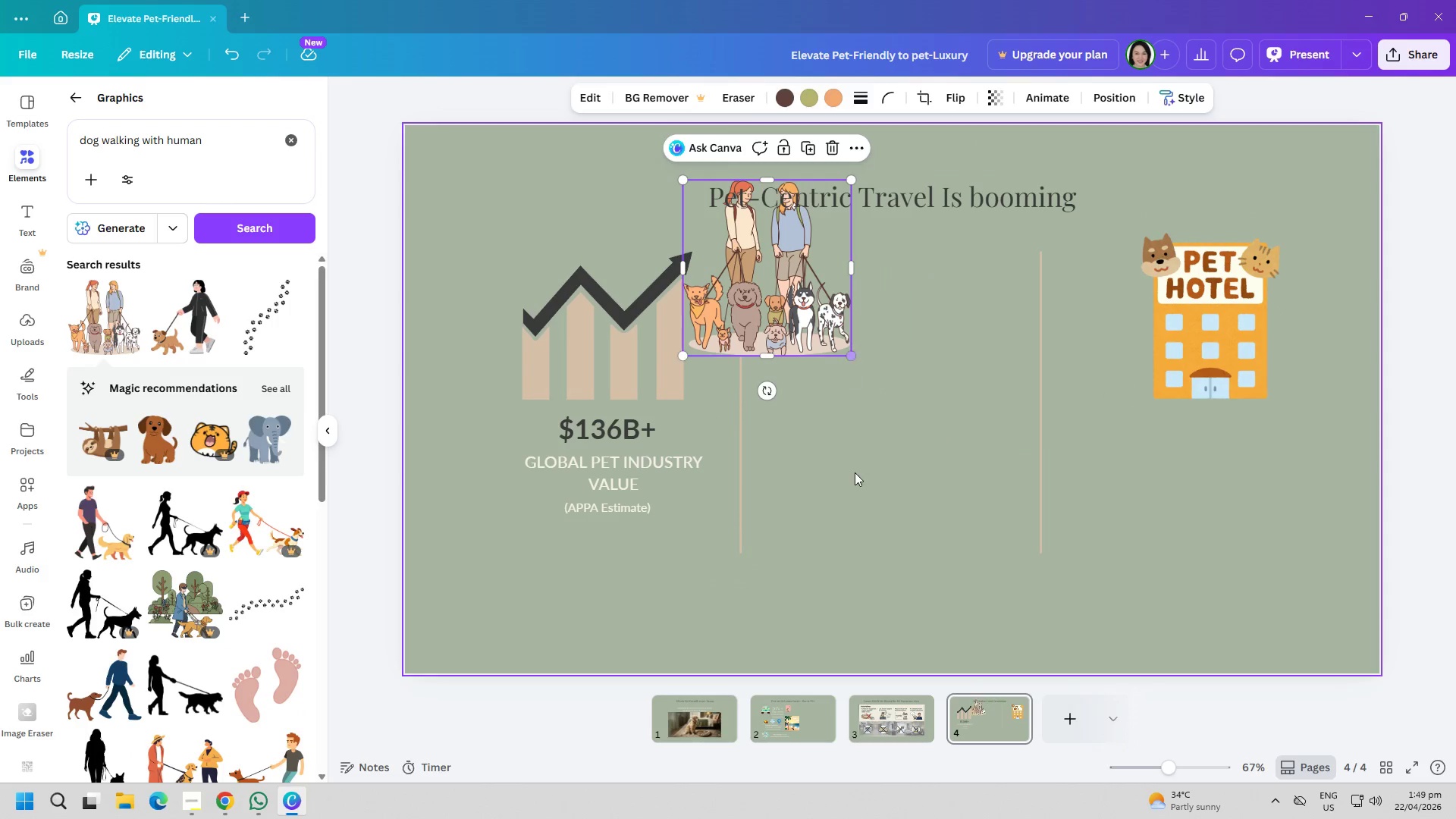 
left_click([856, 477])
 